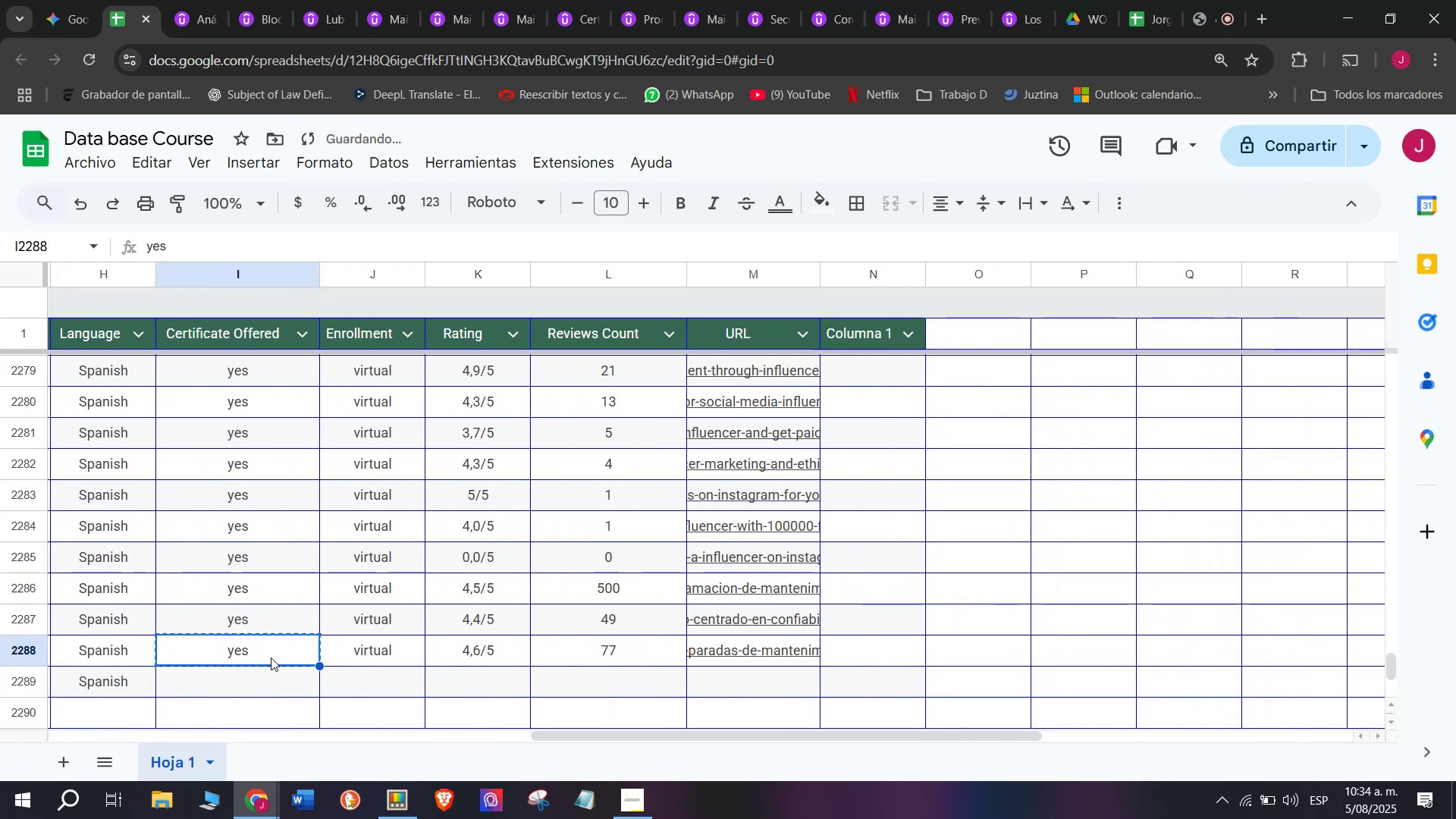 
key(Break)
 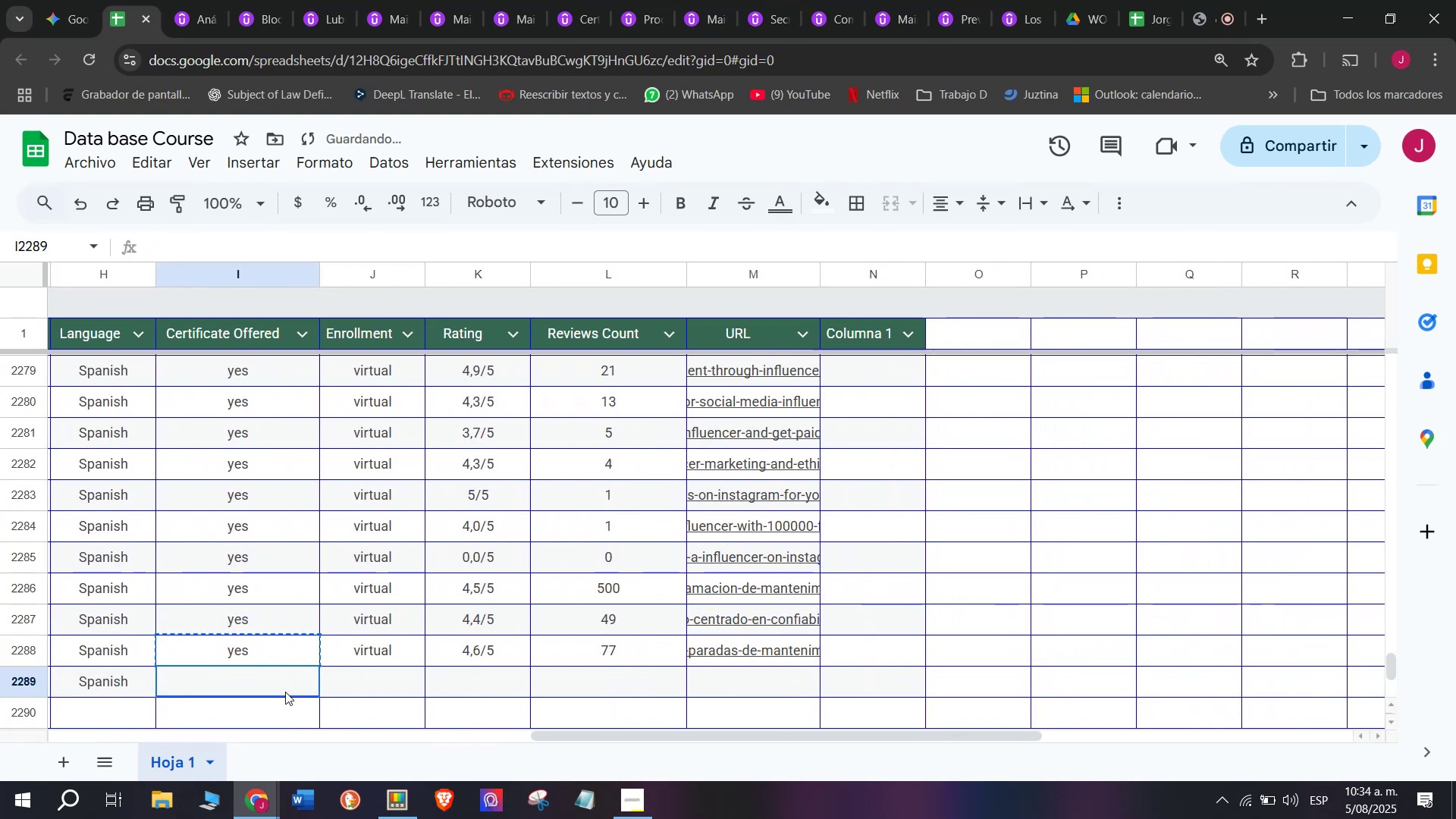 
key(Control+C)
 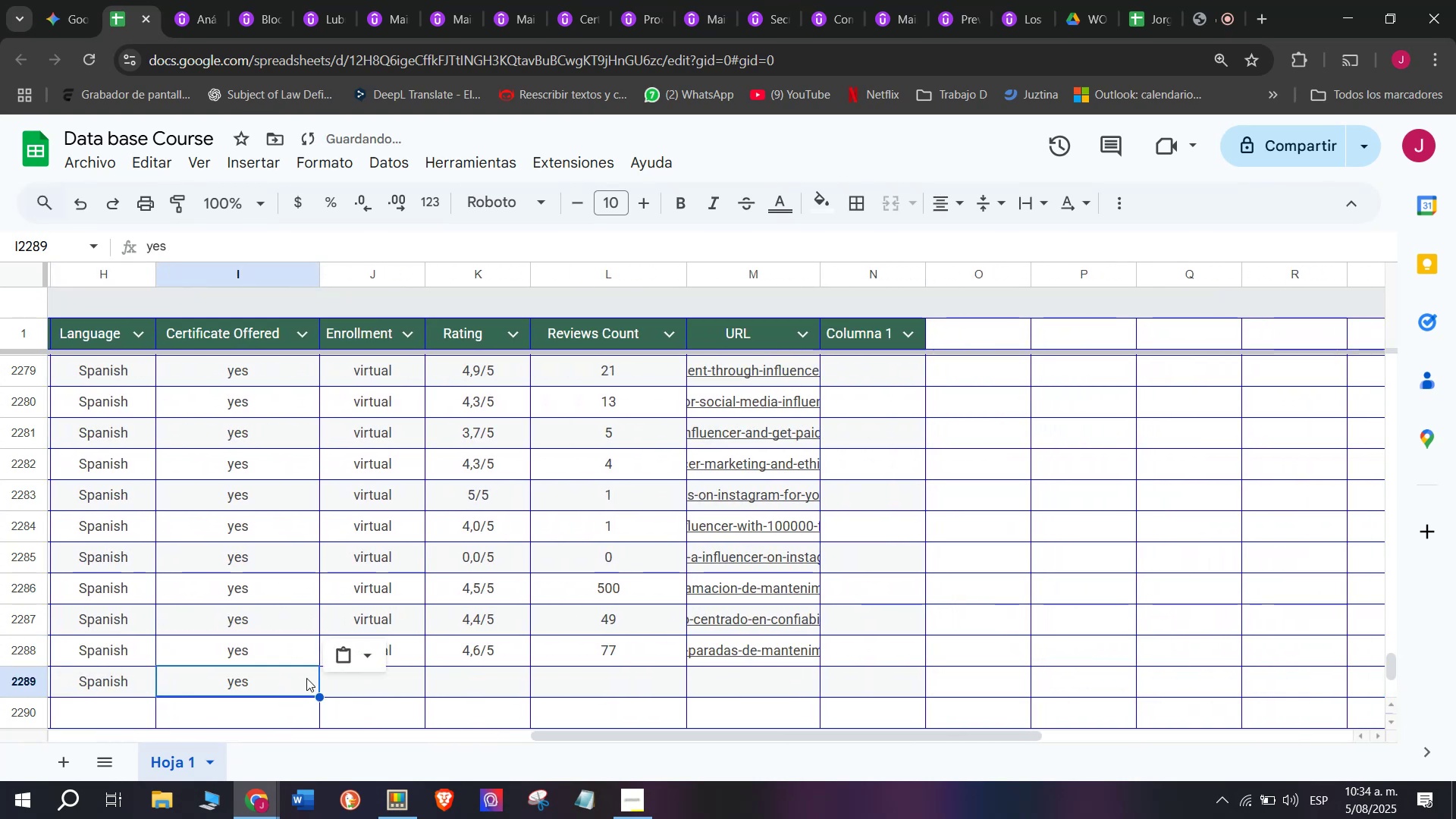 
key(Control+ControlLeft)
 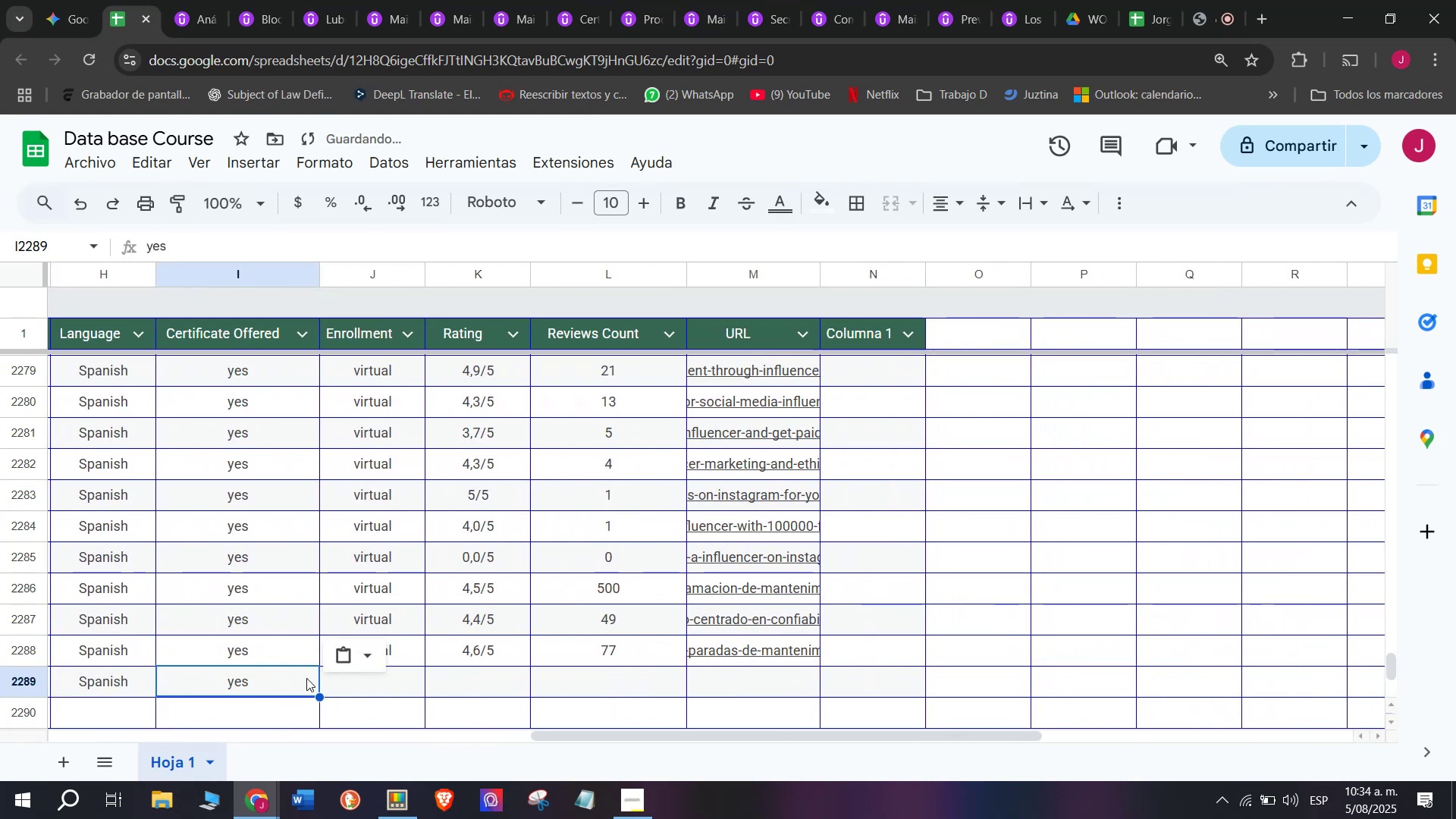 
key(Z)
 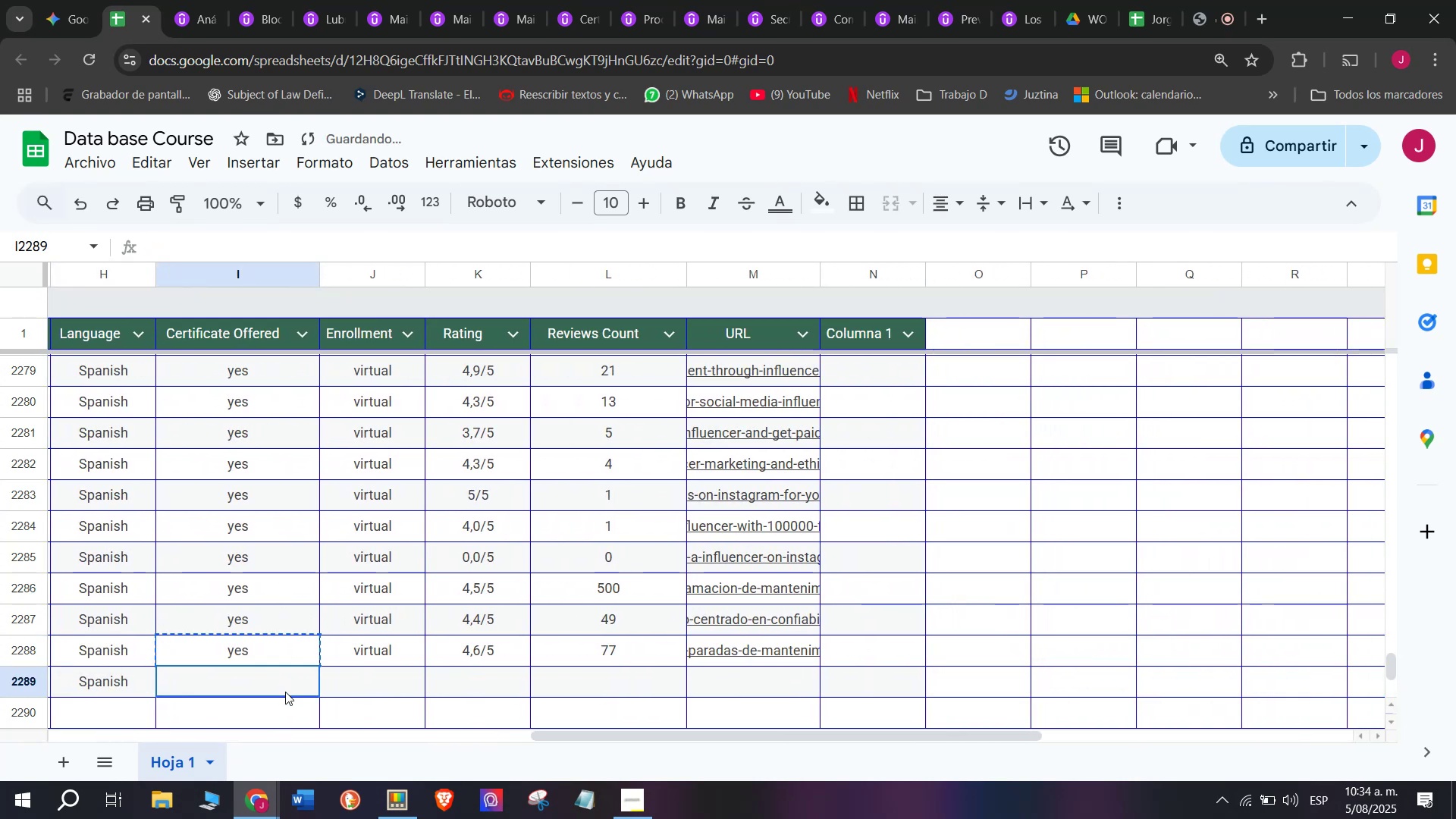 
double_click([285, 692])
 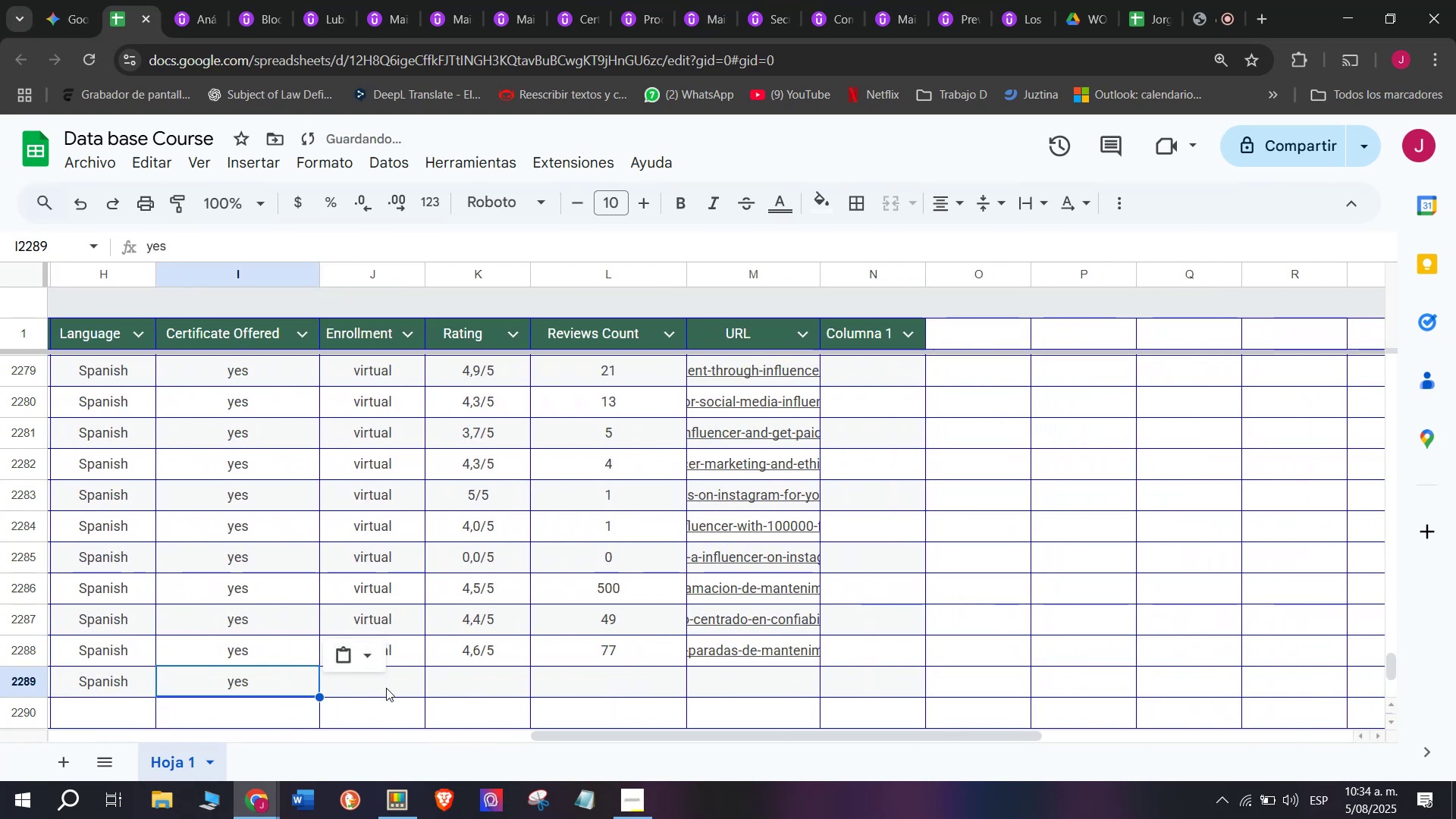 
key(Control+ControlLeft)
 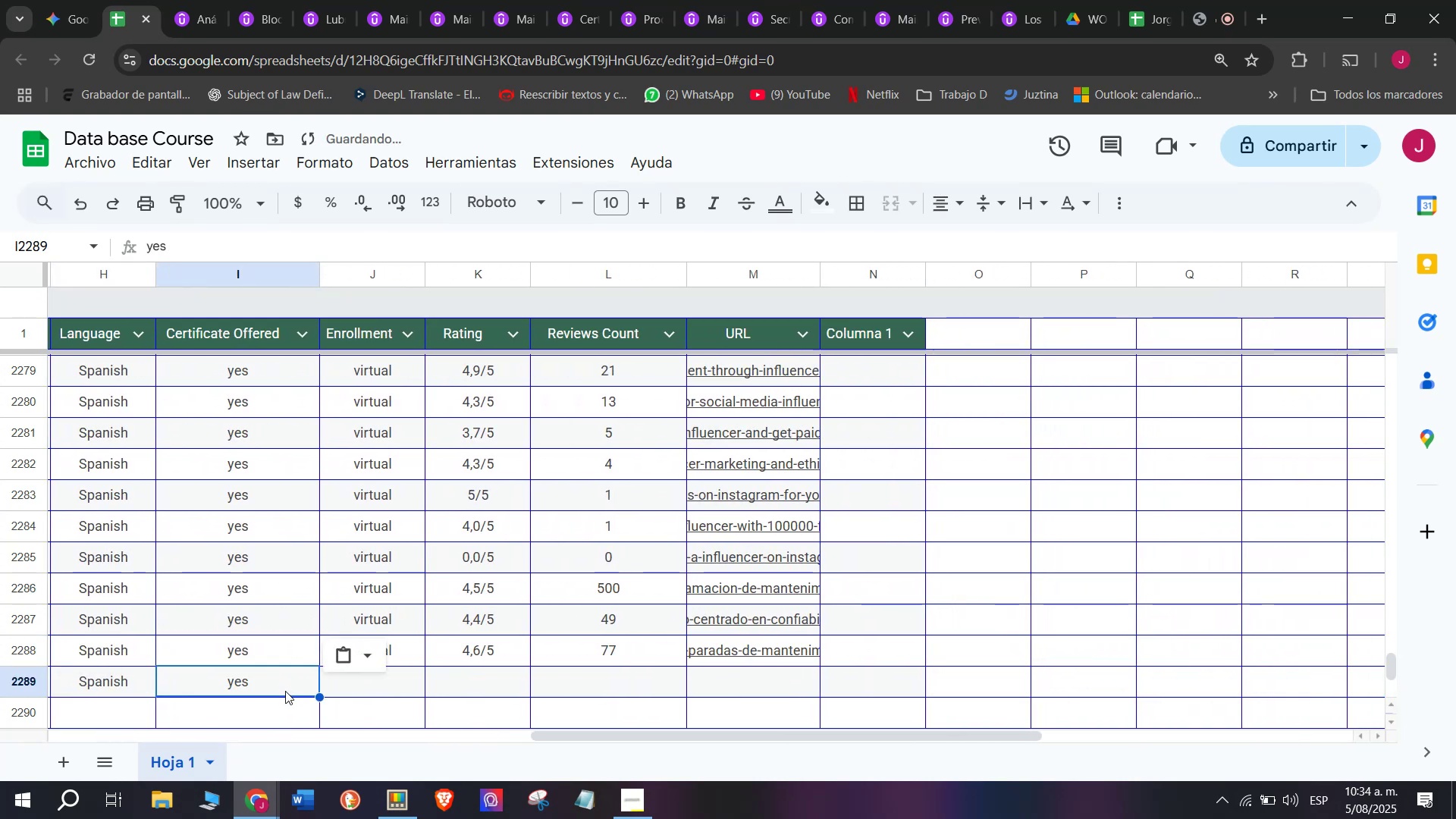 
key(Control+V)
 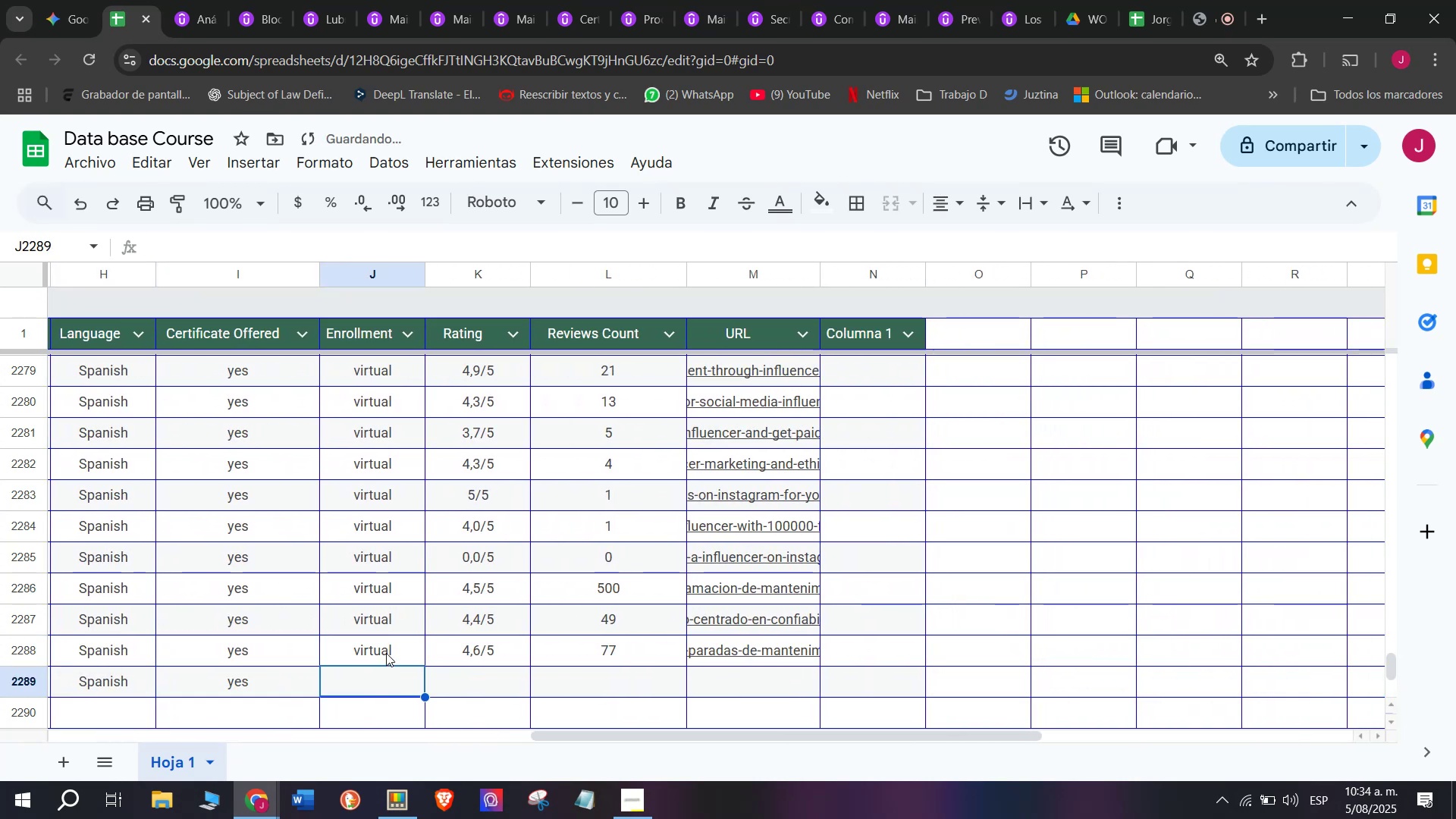 
double_click([385, 649])
 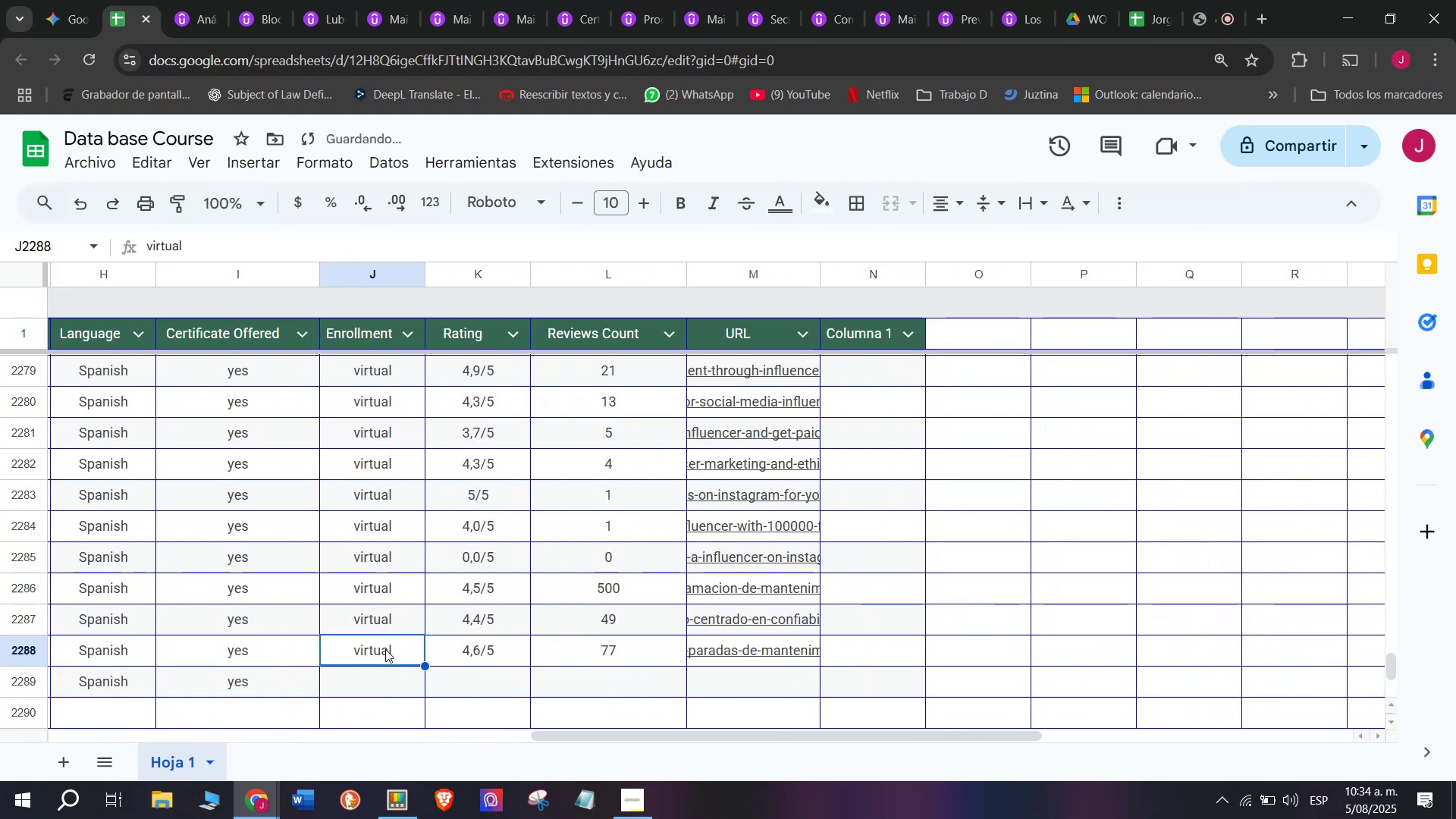 
key(Break)
 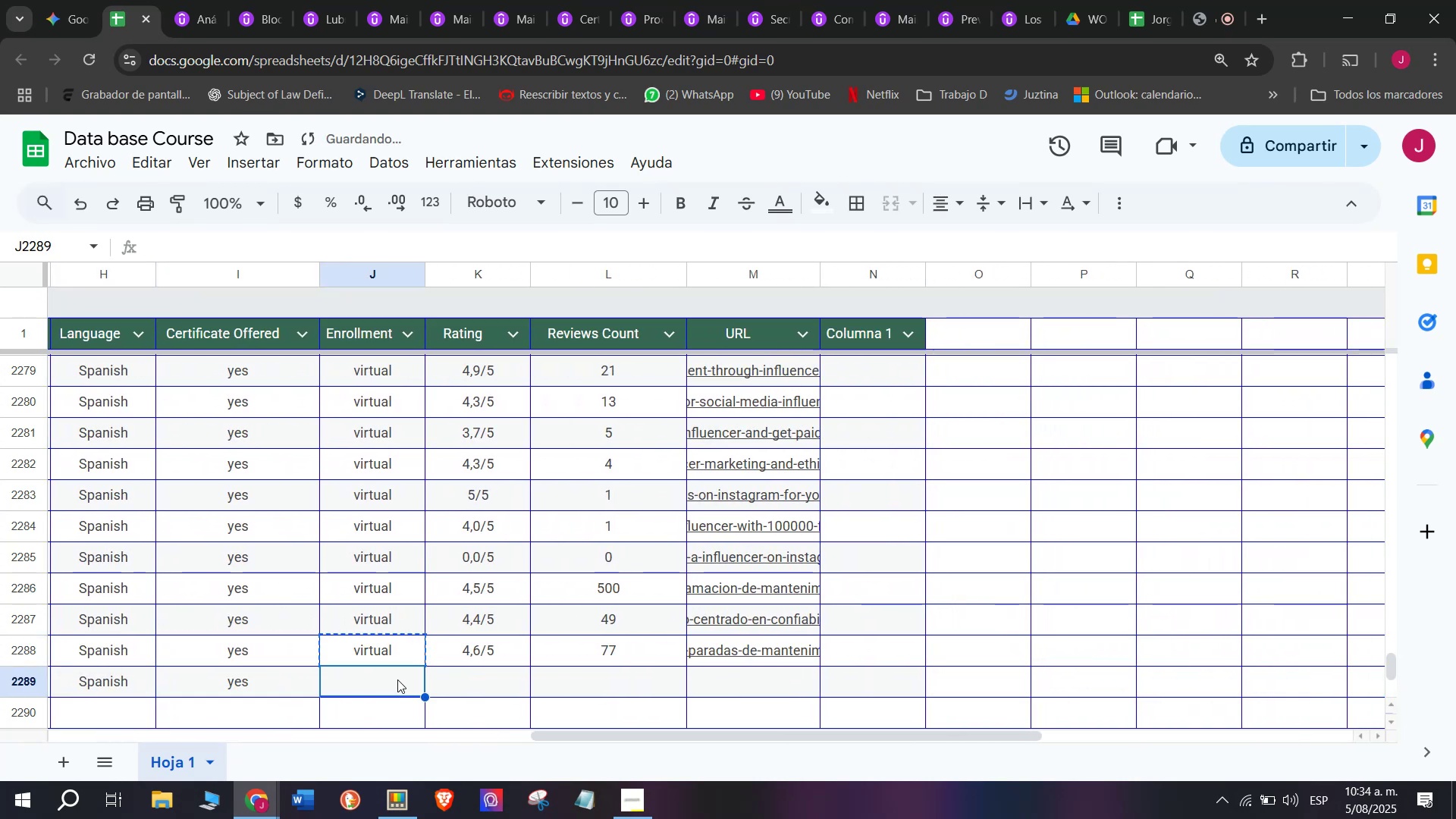 
key(Control+ControlLeft)
 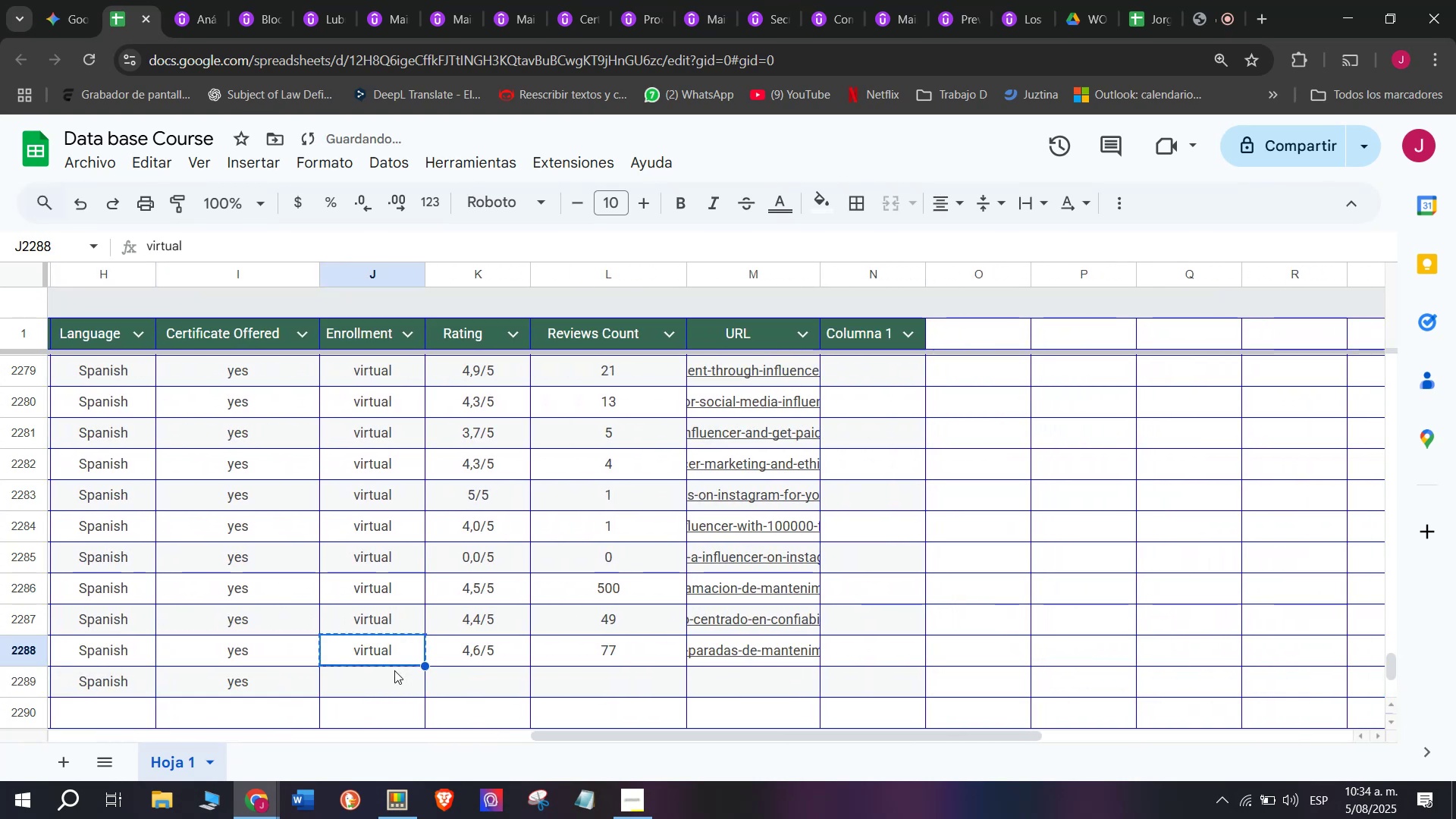 
key(Control+C)
 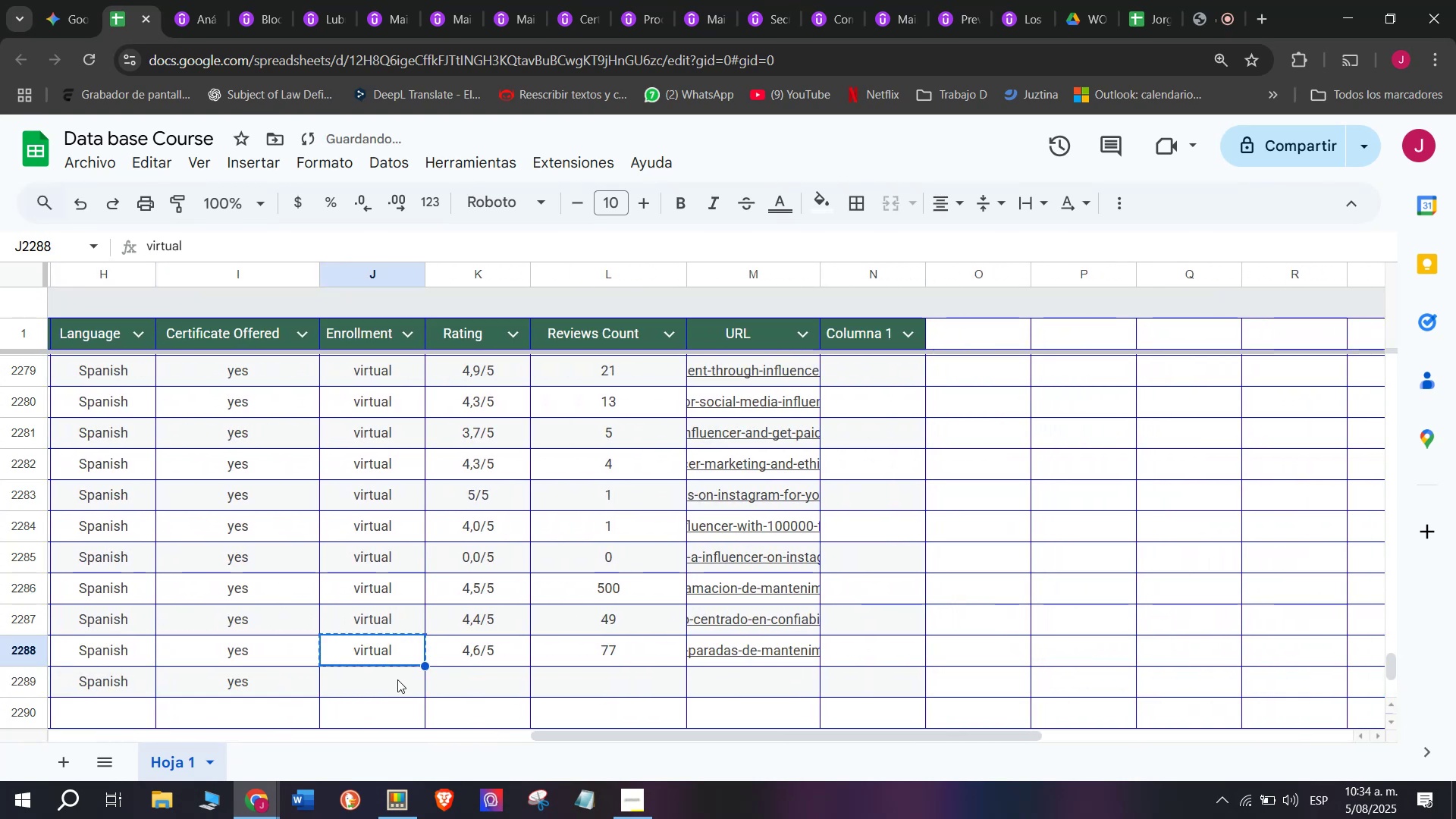 
left_click([397, 679])
 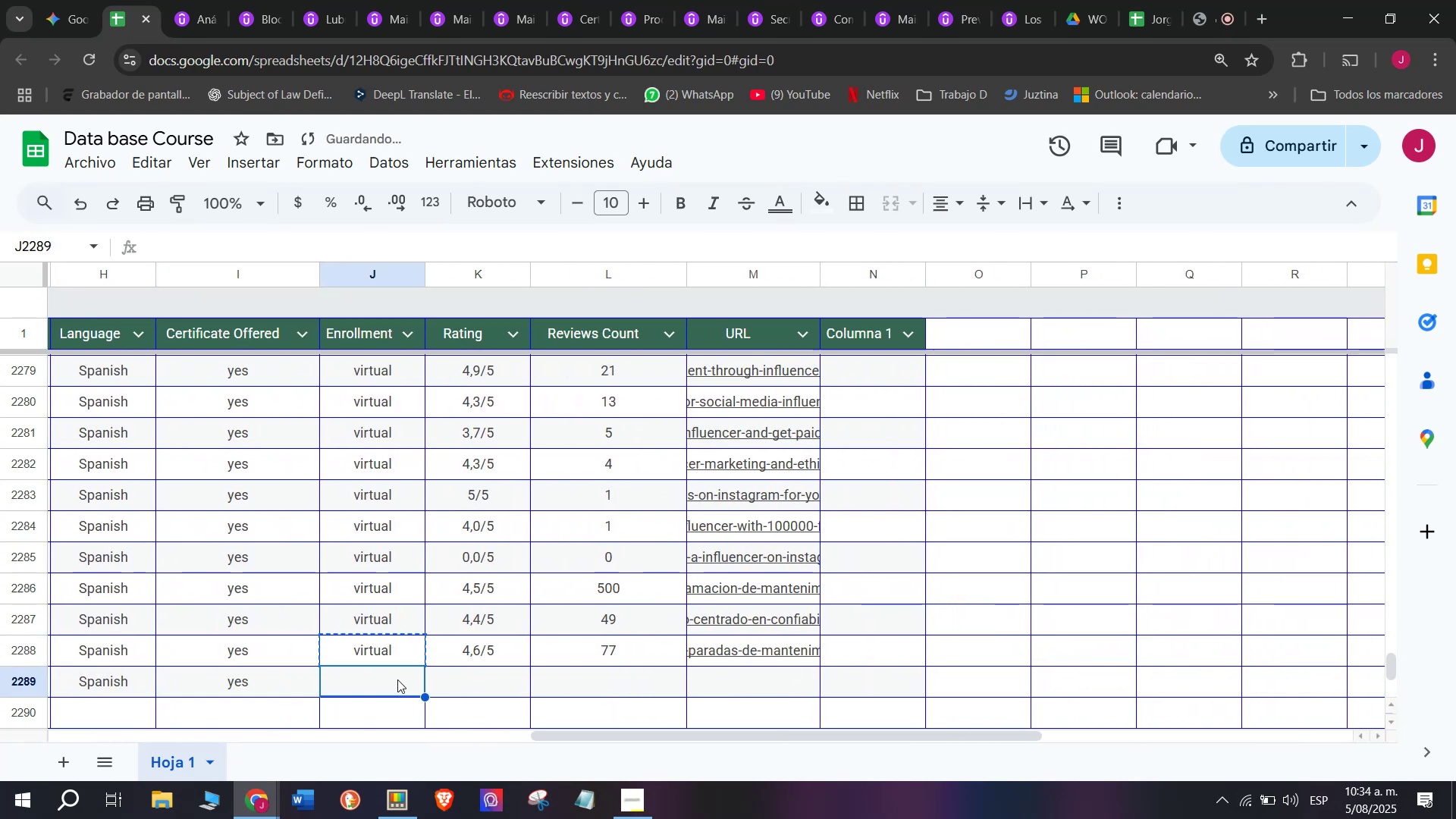 
key(Z)
 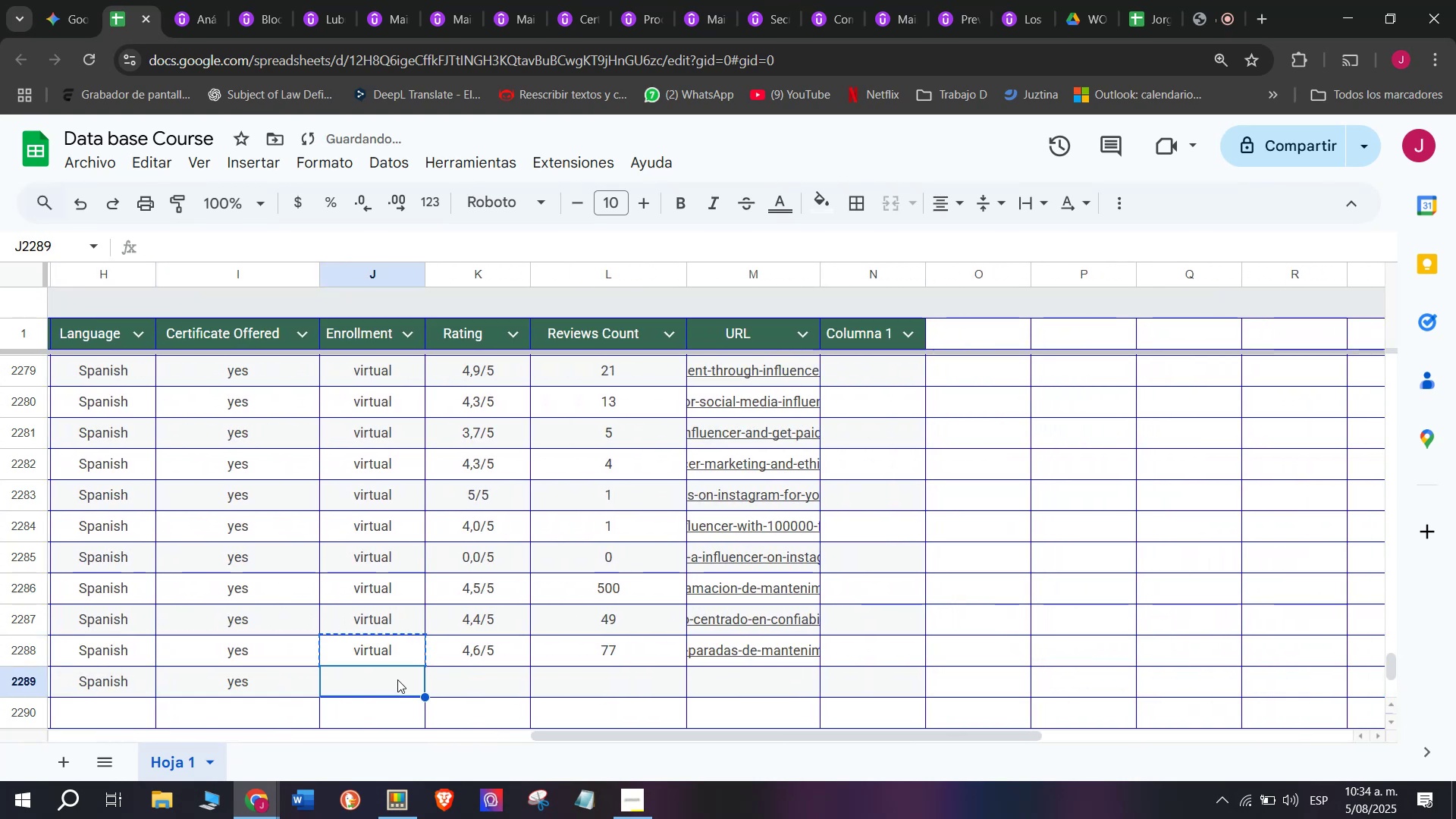 
key(Control+ControlLeft)
 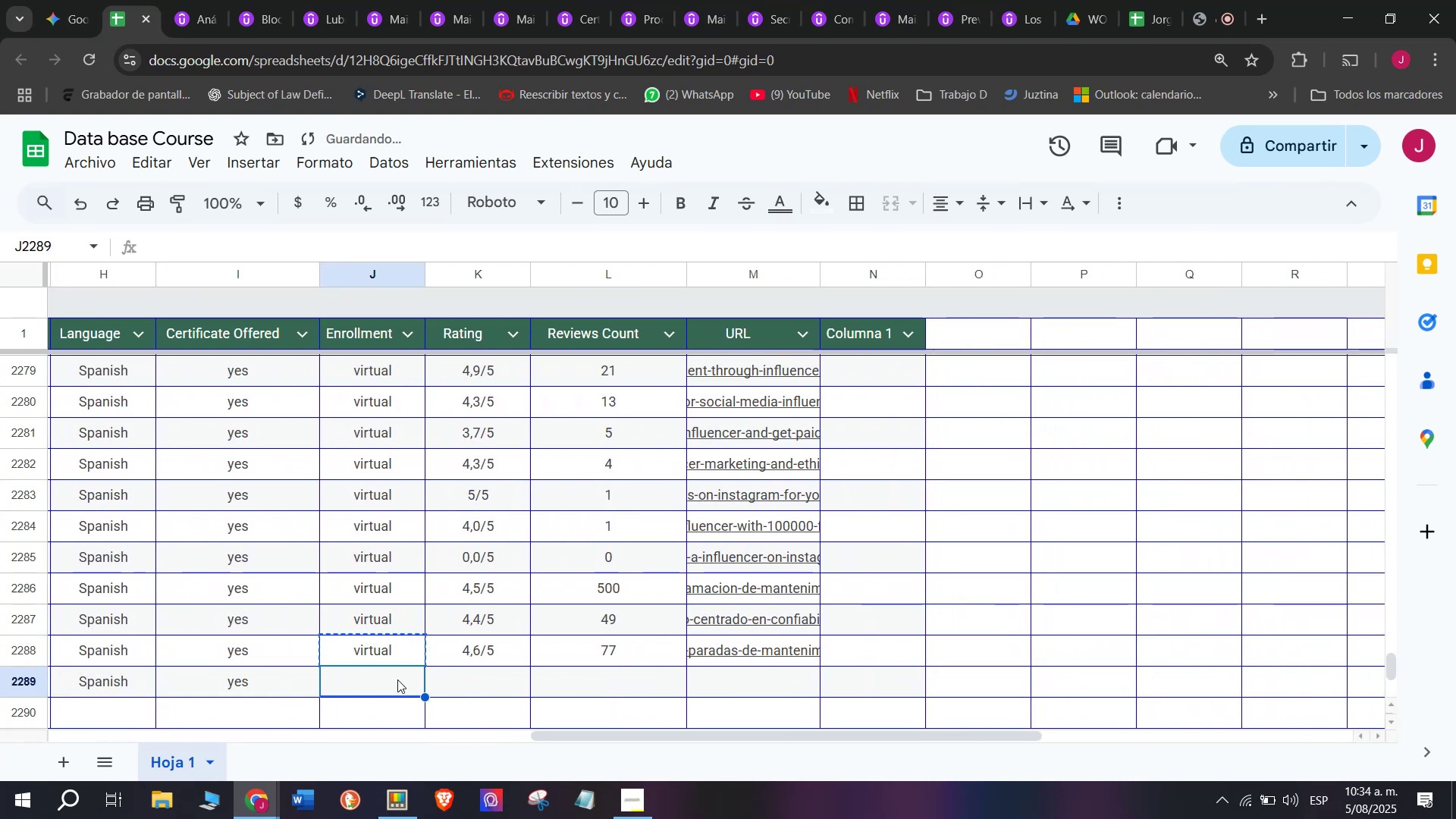 
key(Control+V)
 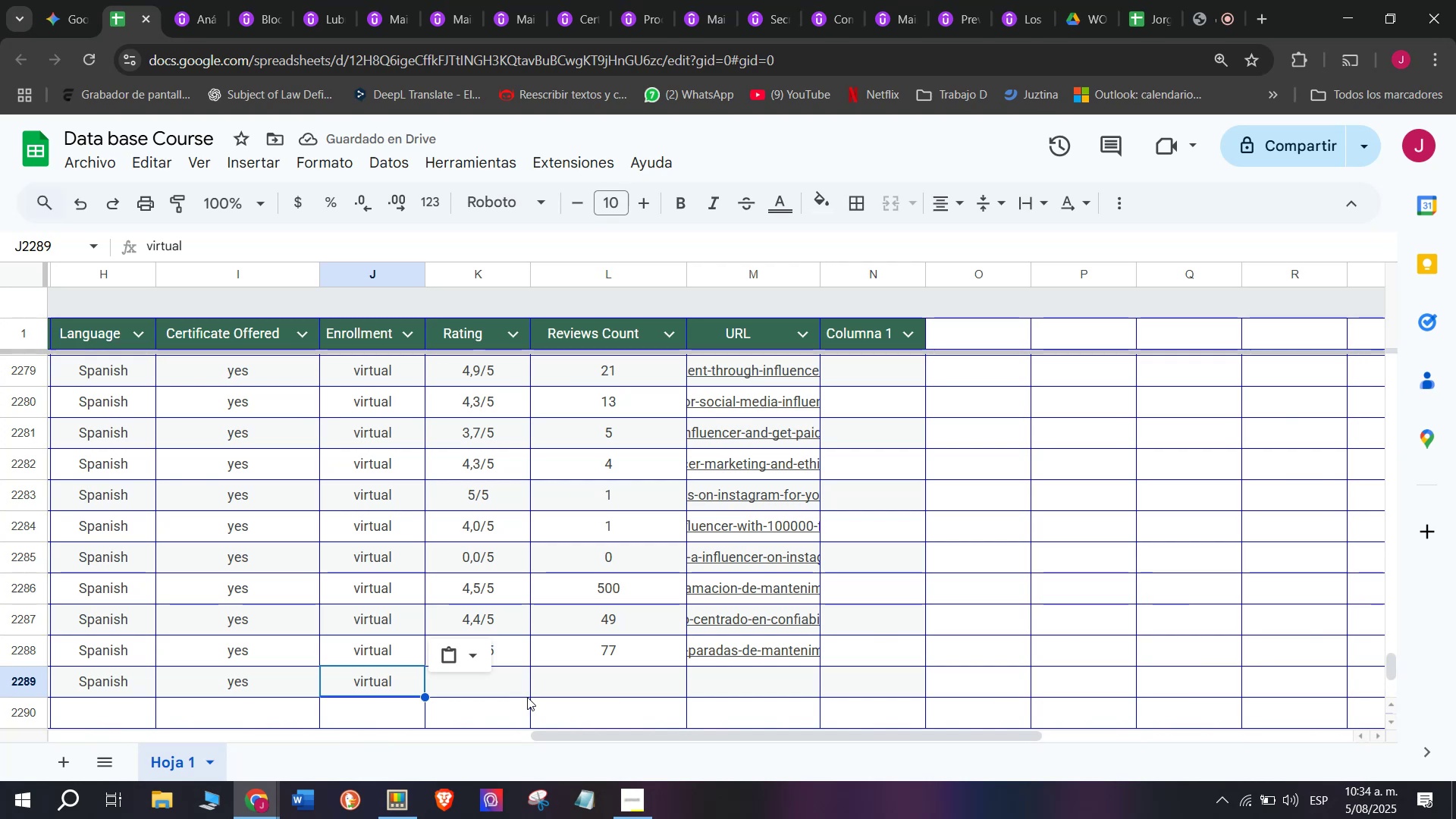 
wait(5.45)
 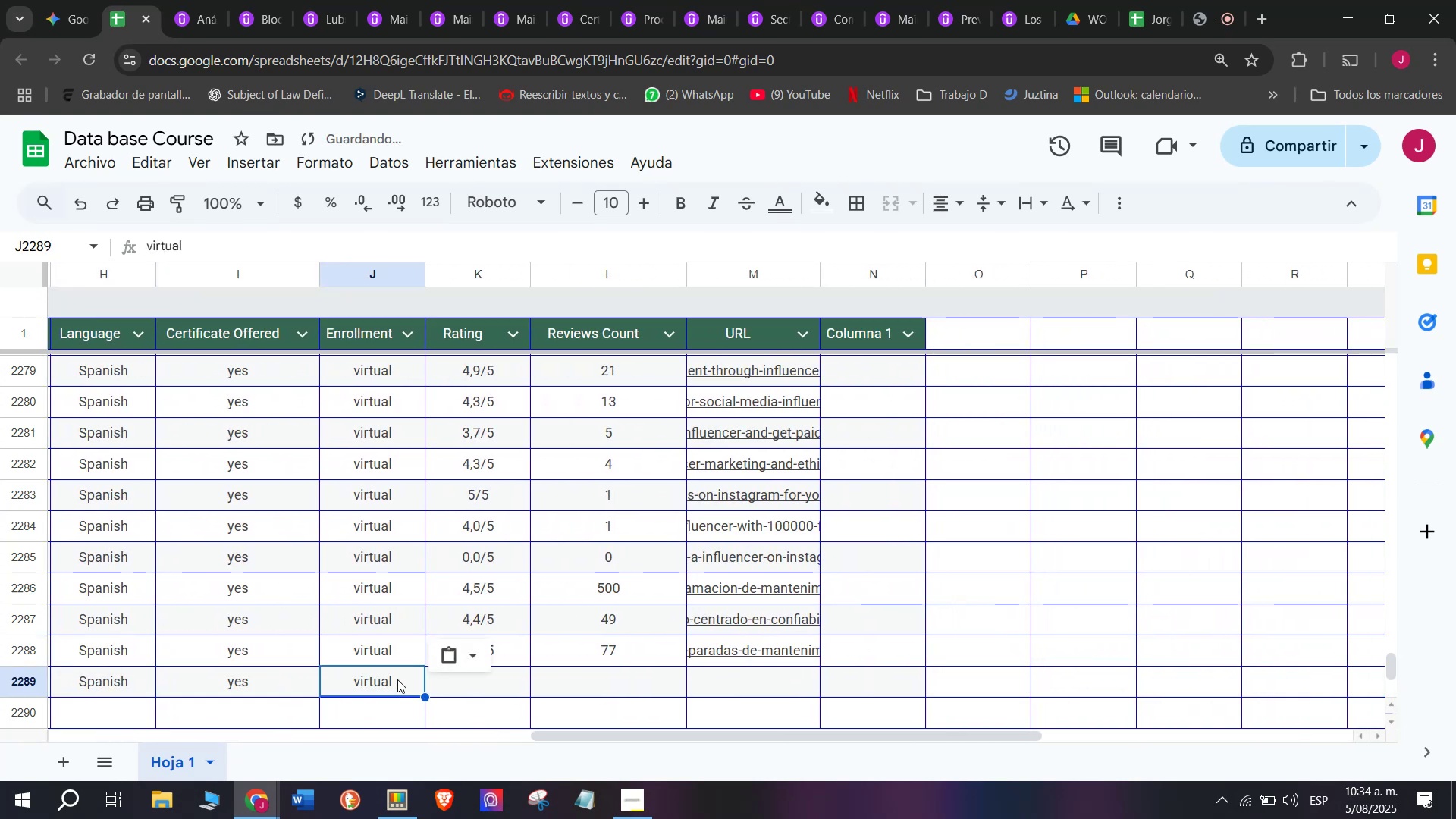 
left_click([516, 689])
 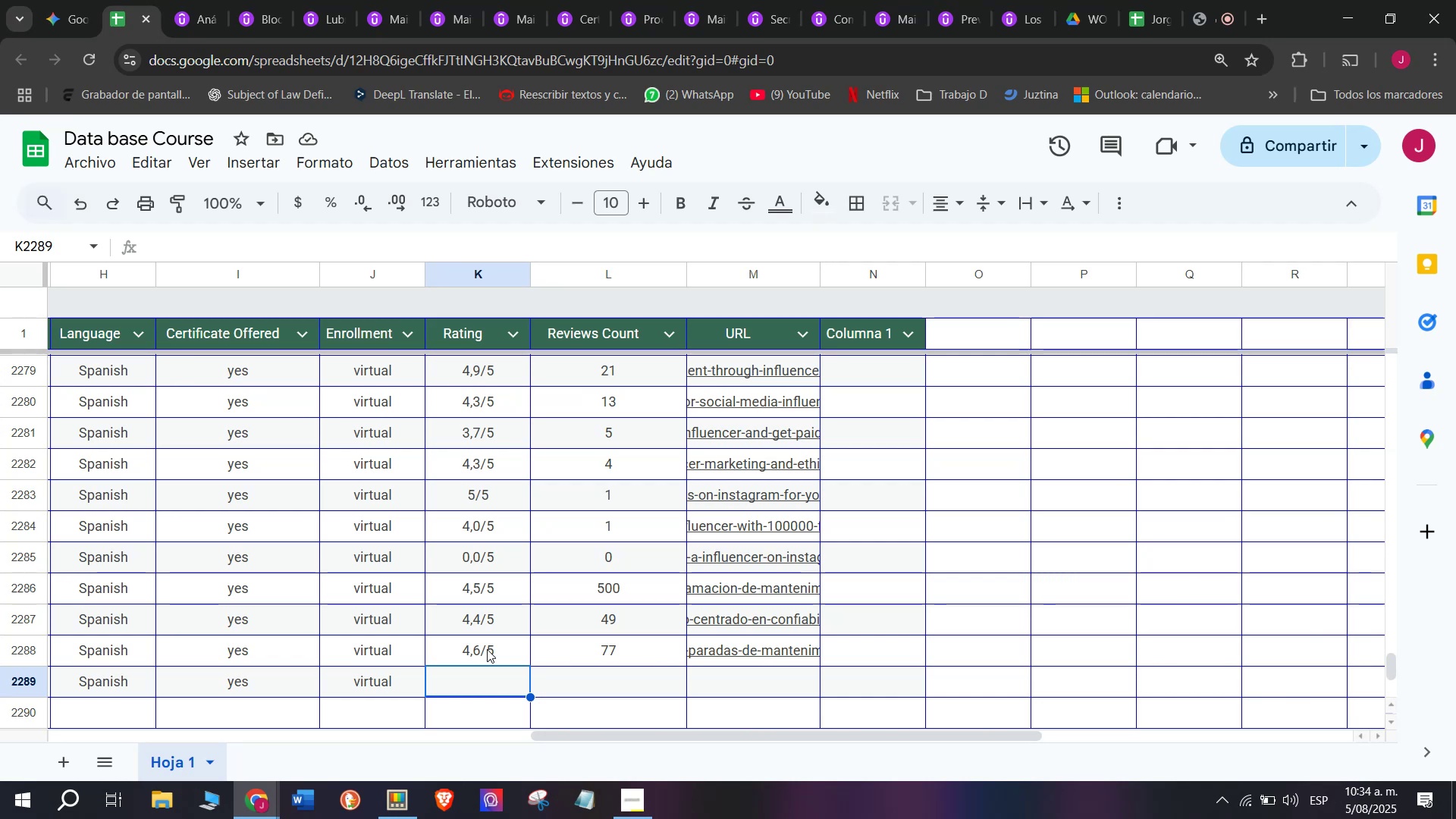 
wait(18.11)
 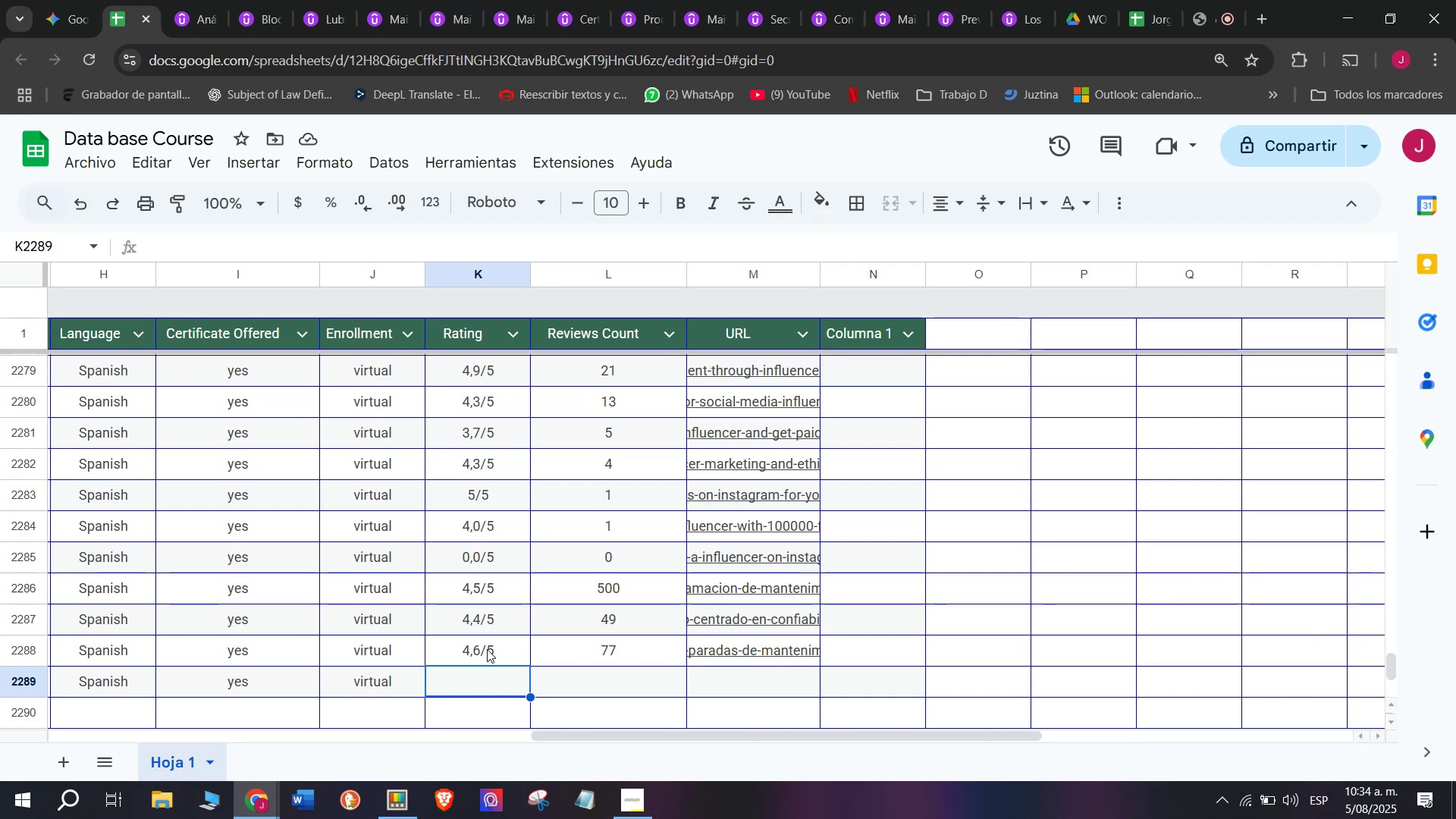 
left_click([204, 0])
 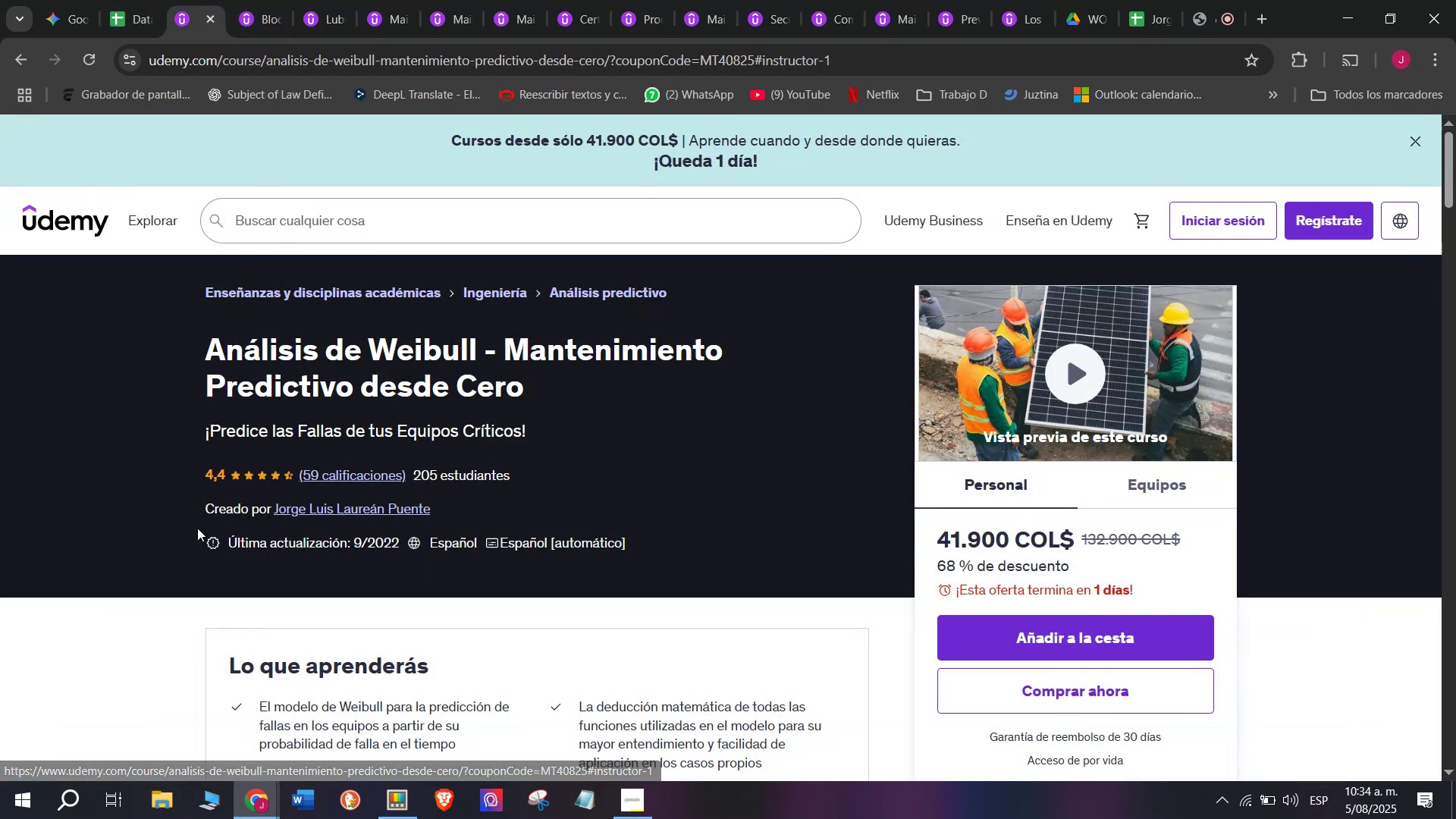 
left_click([127, 0])
 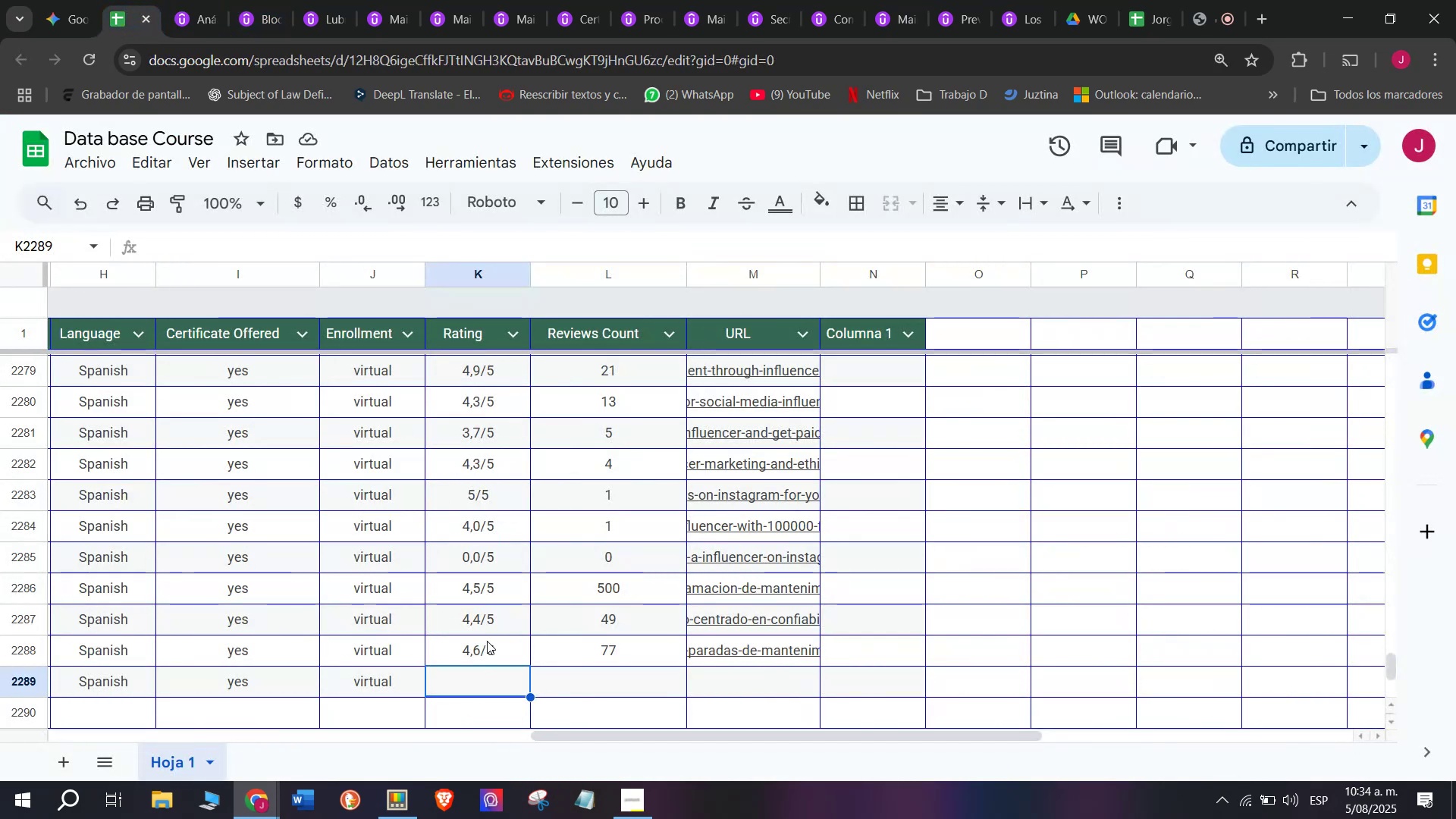 
left_click([485, 622])
 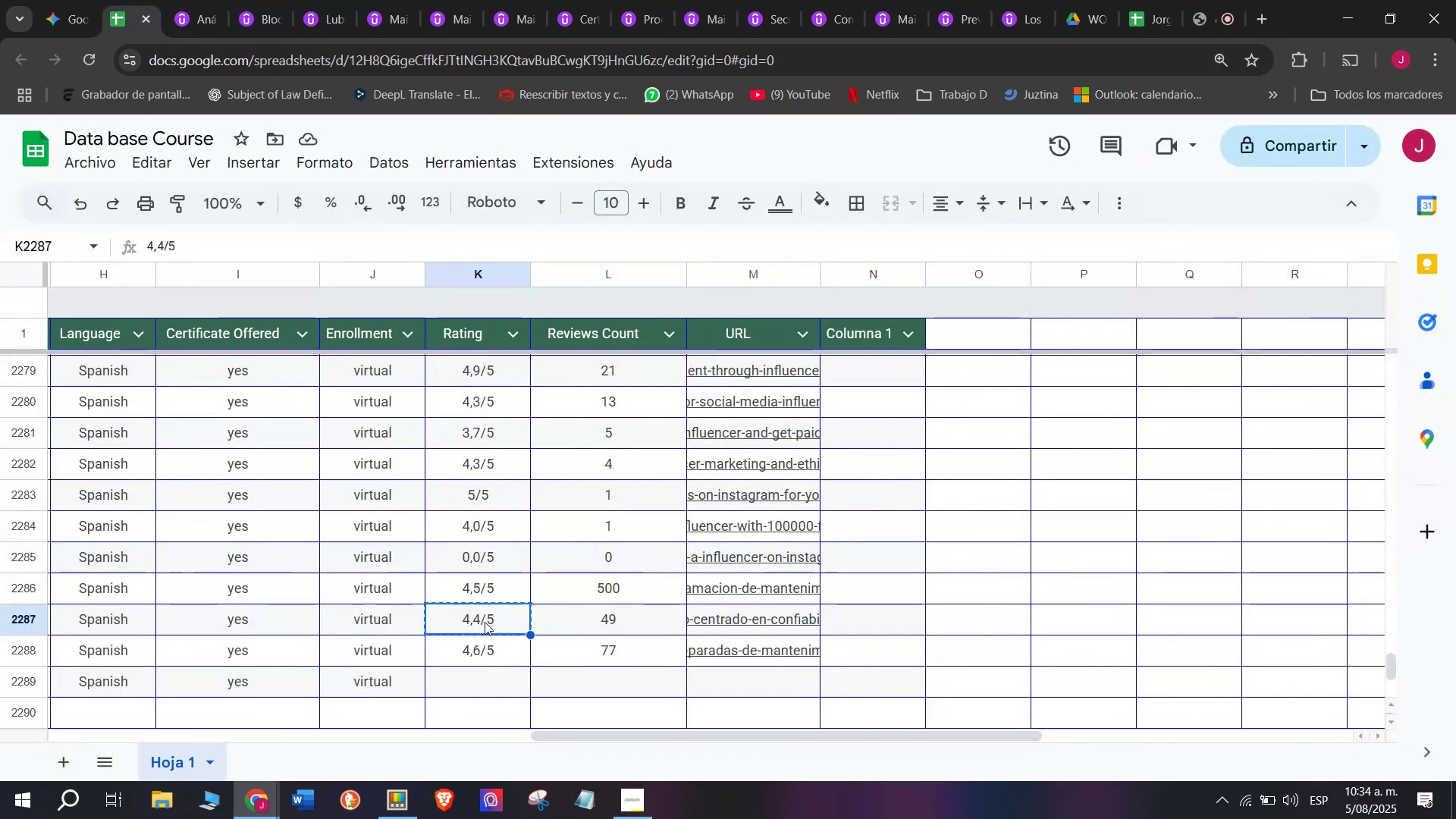 
key(Control+ControlLeft)
 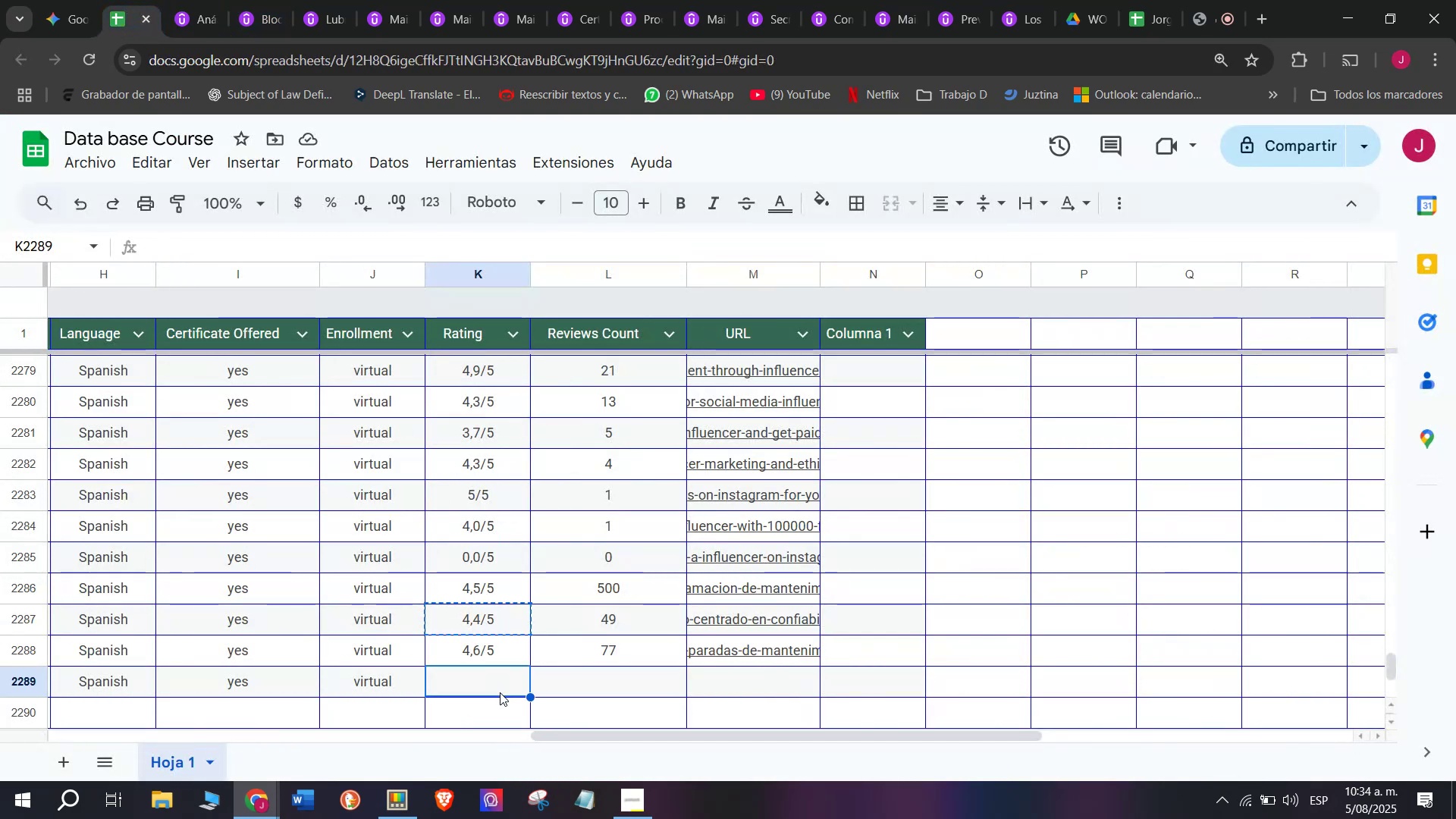 
key(Break)
 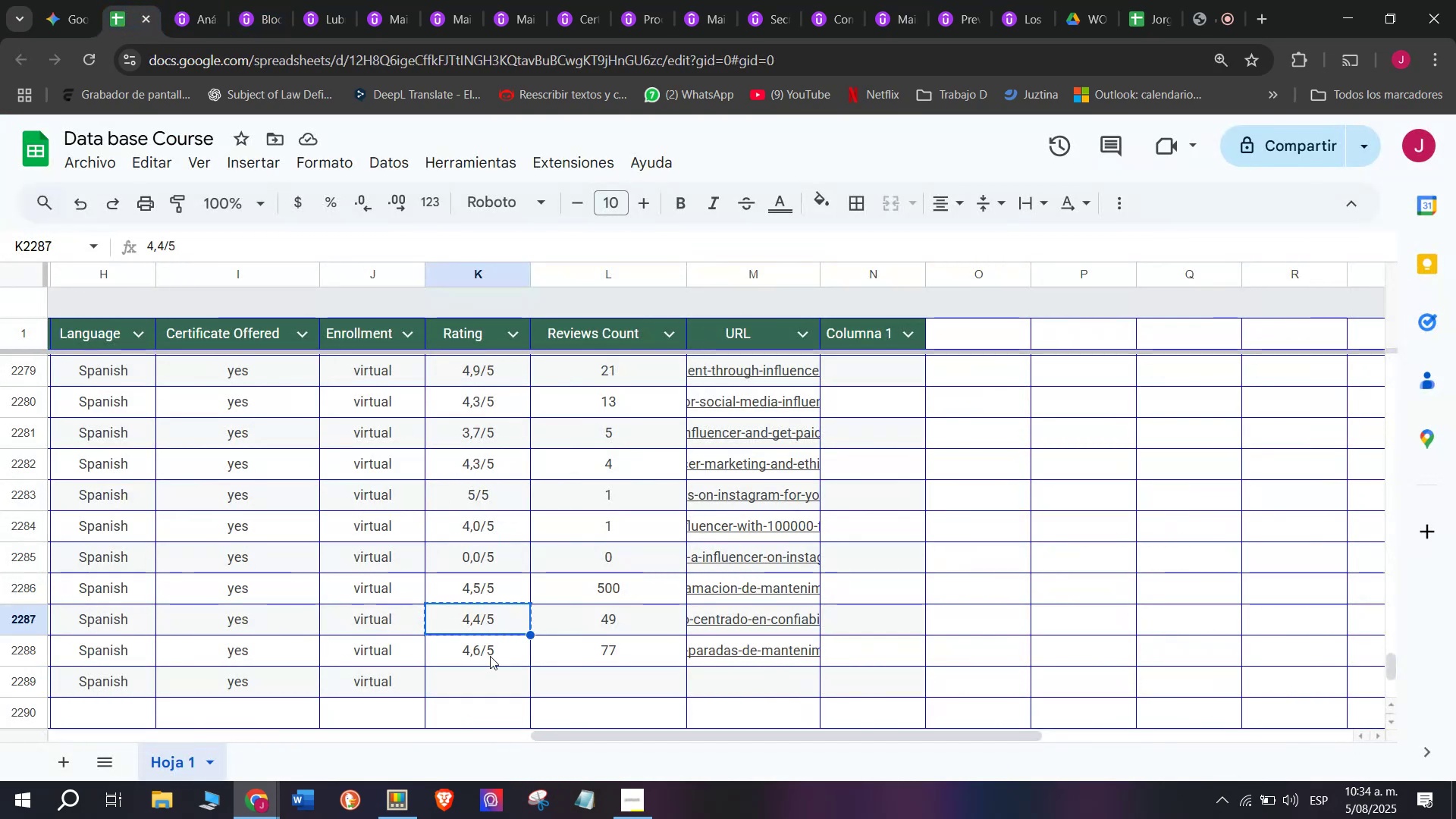 
key(Control+C)
 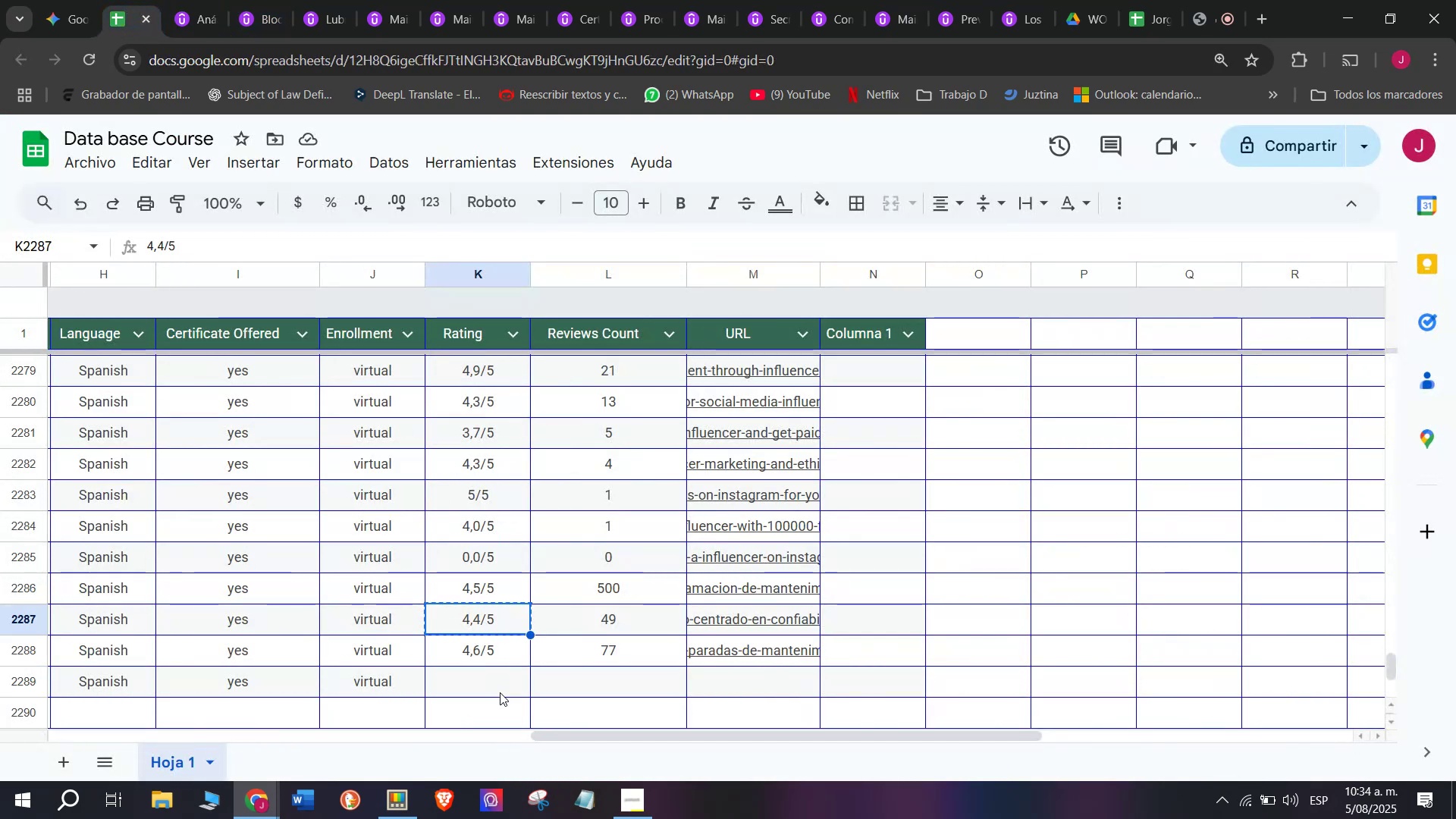 
double_click([500, 692])
 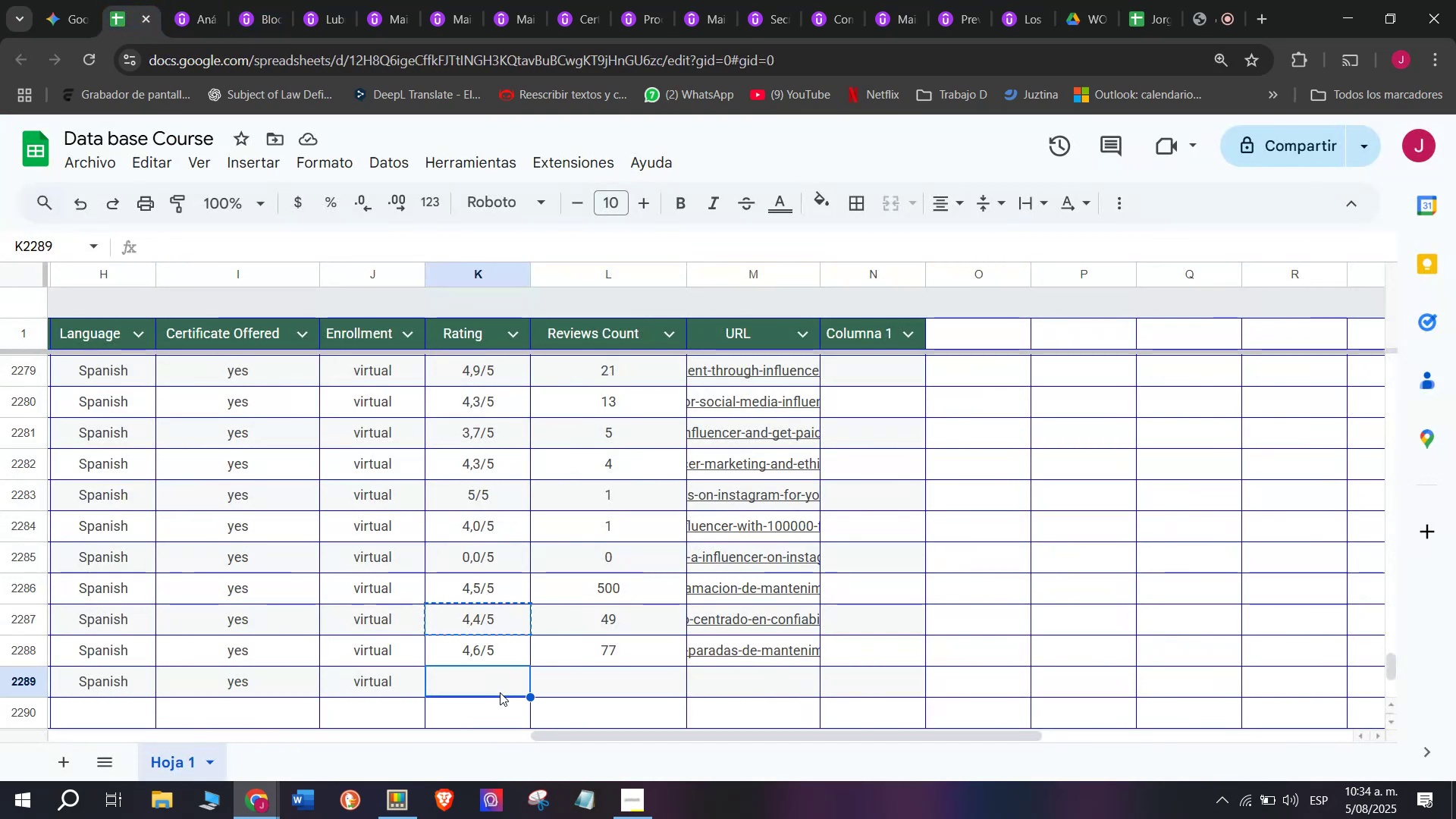 
key(Z)
 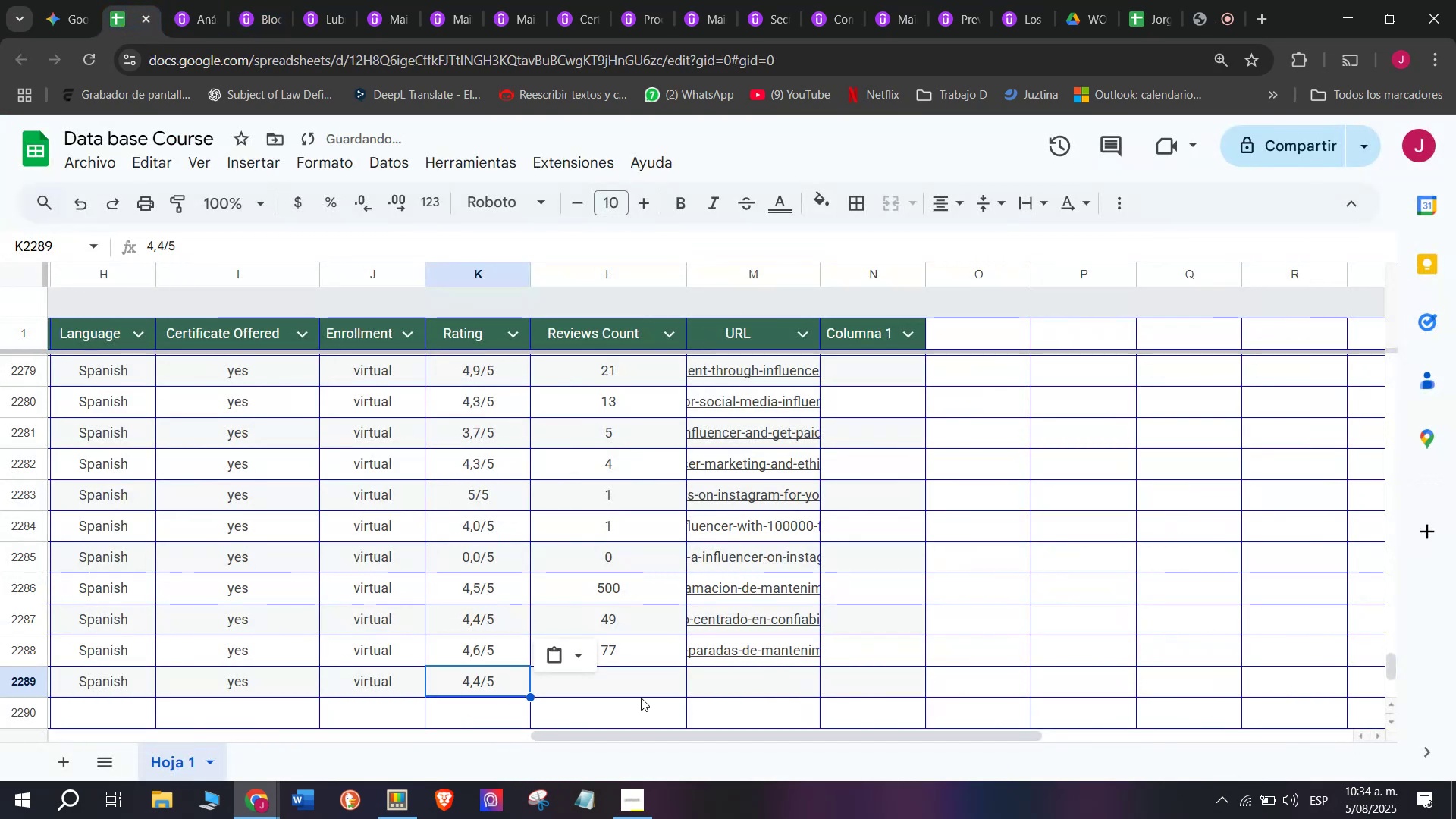 
key(Control+ControlLeft)
 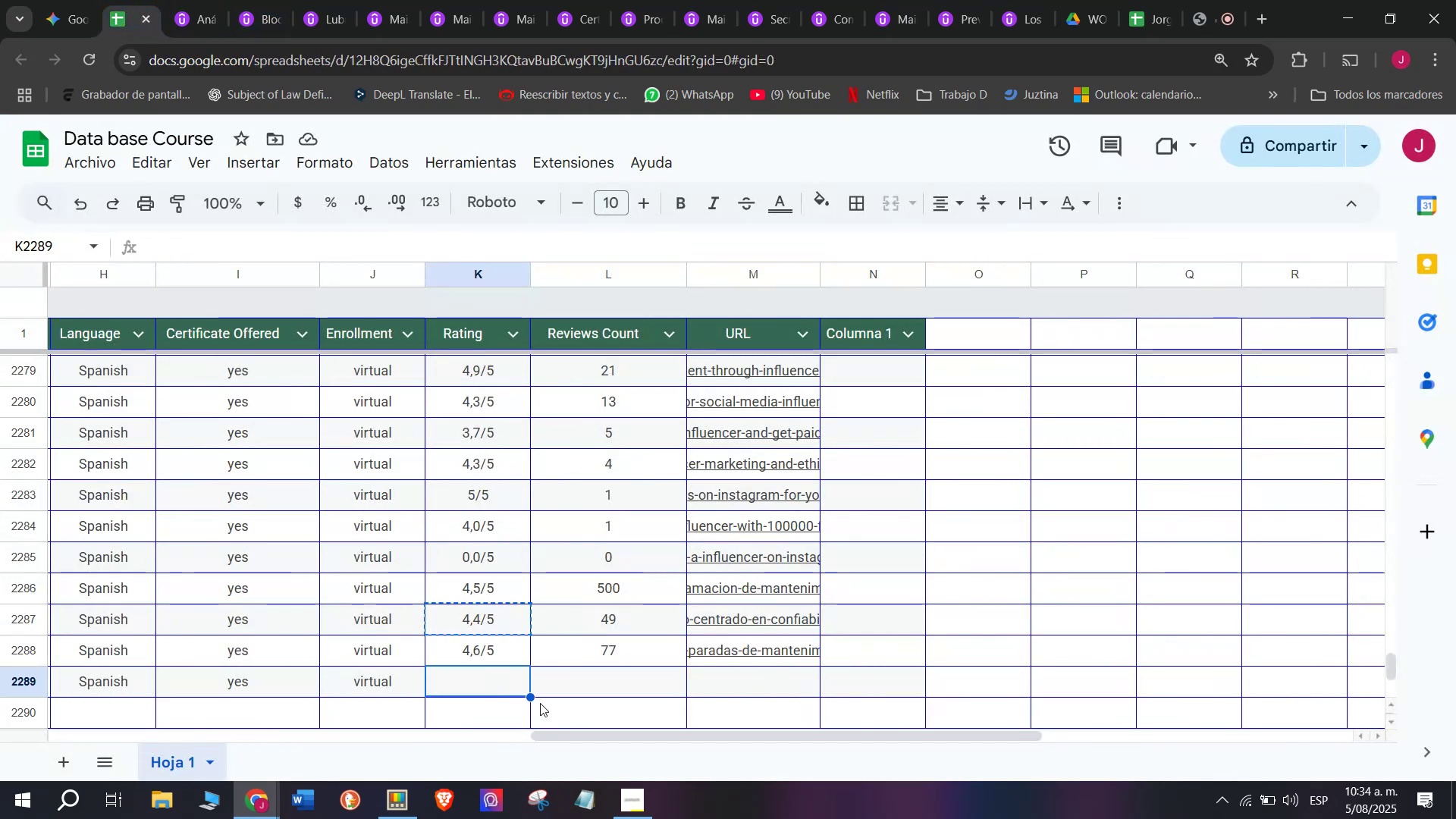 
key(Control+V)
 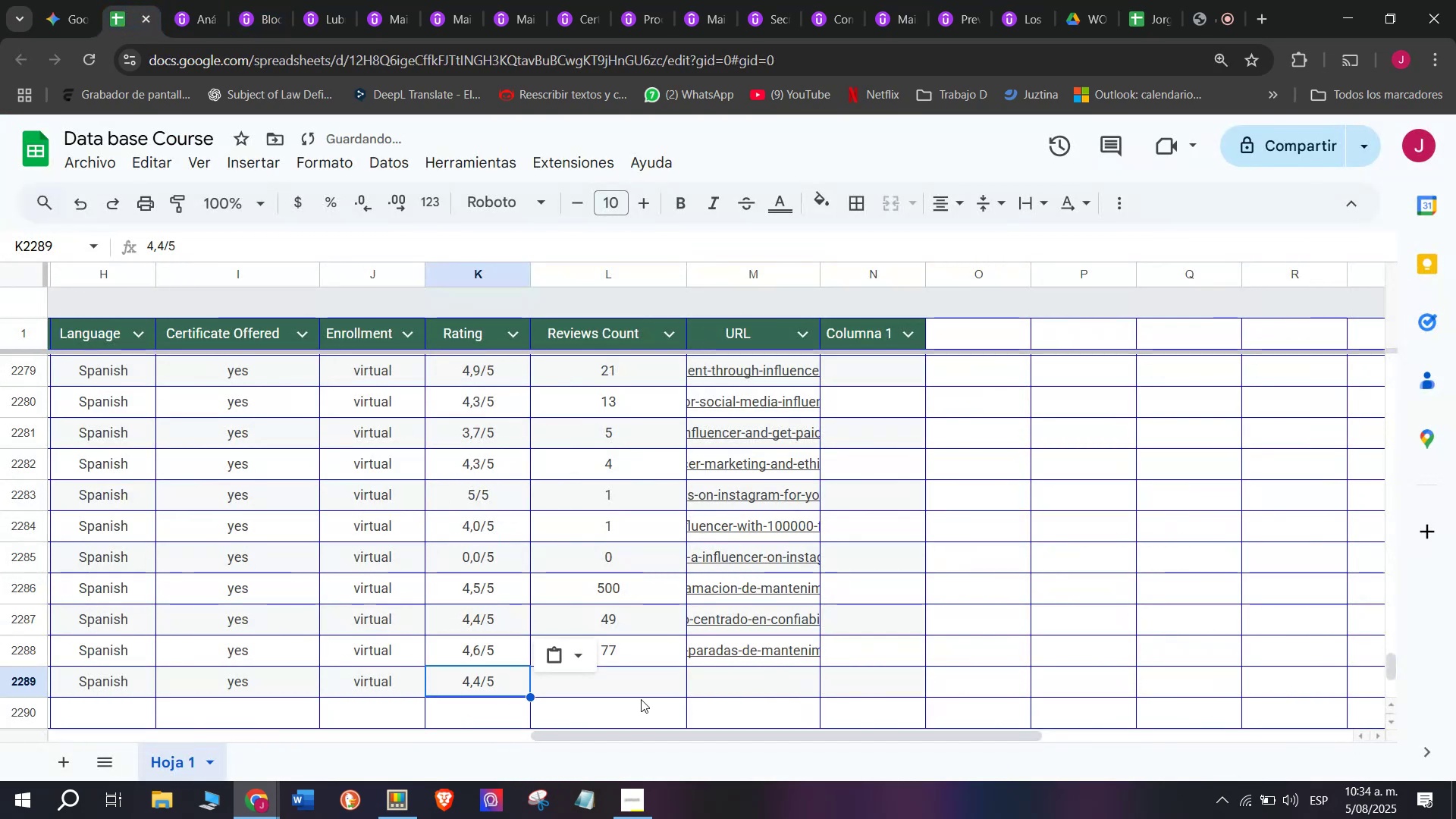 
left_click([641, 698])
 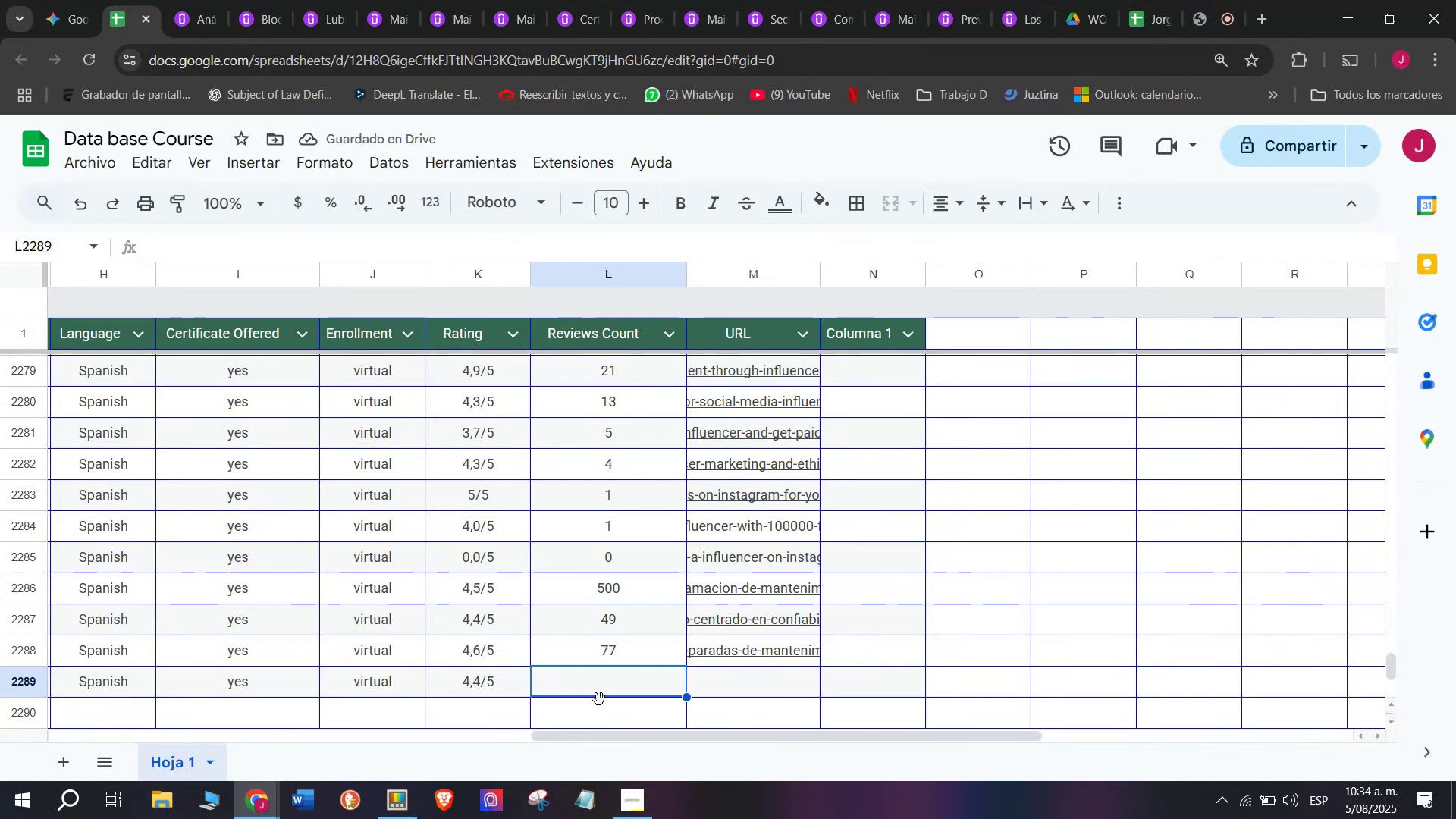 
left_click([193, 0])
 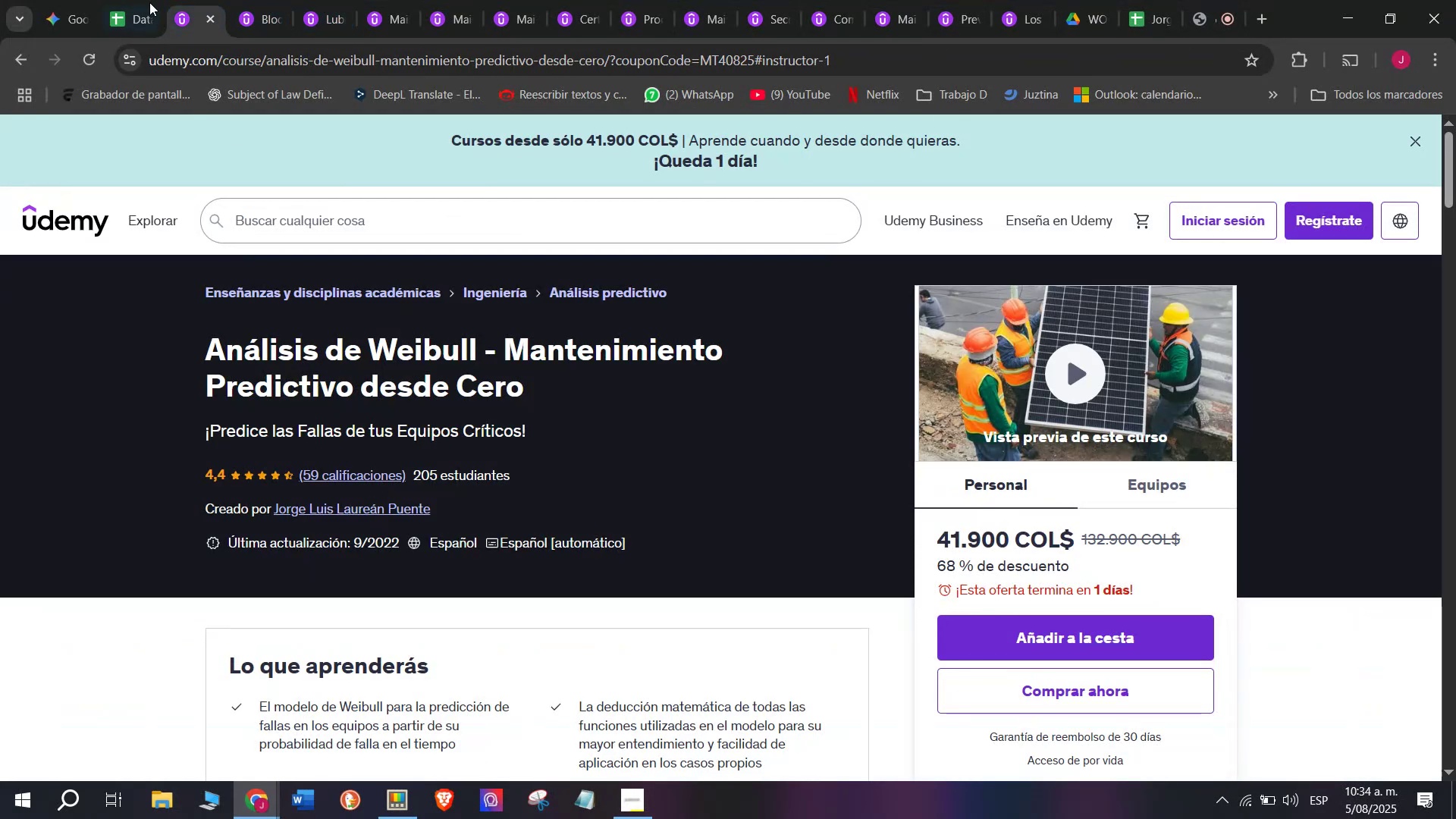 
left_click([135, 0])
 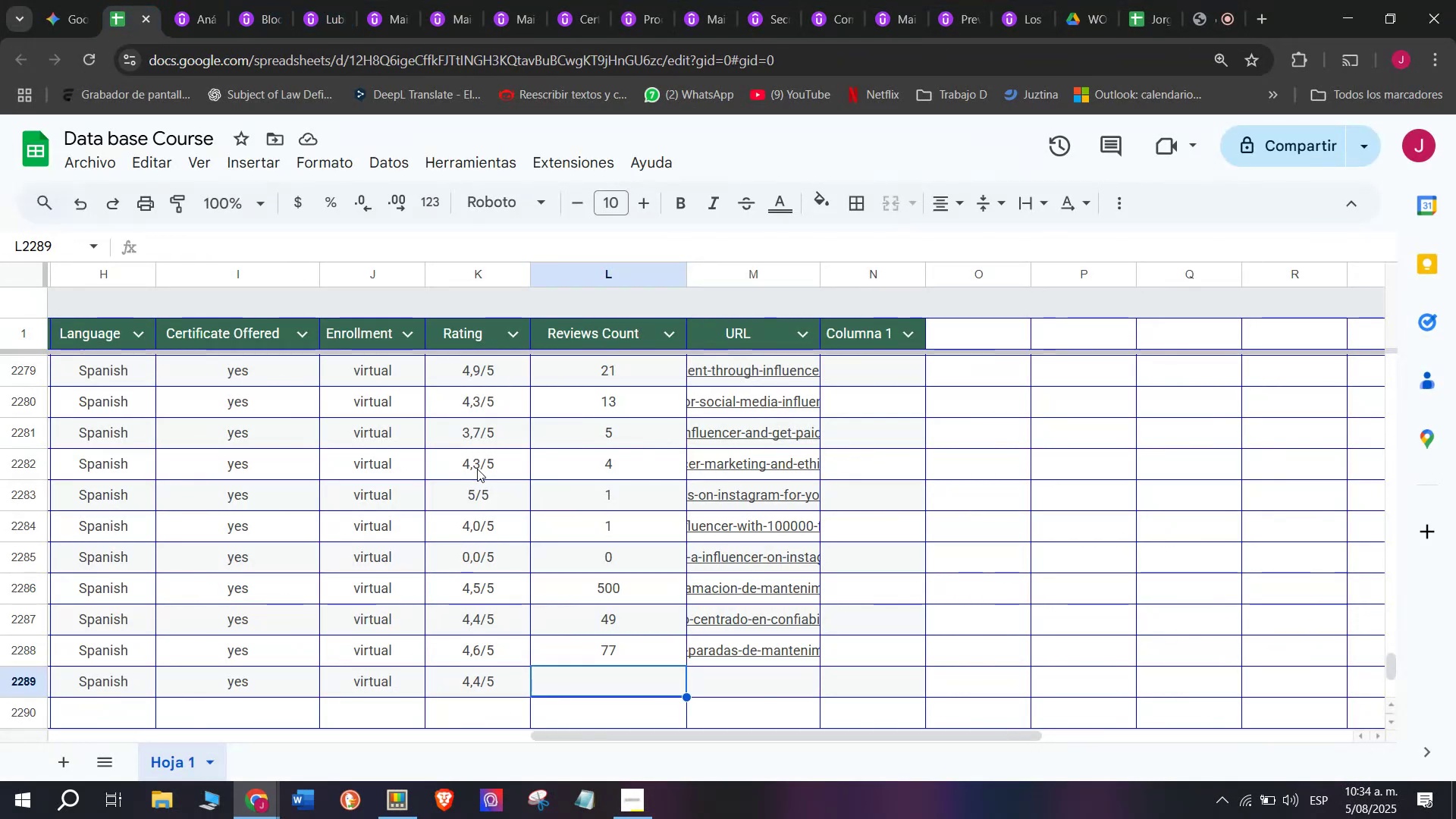 
type(59)
 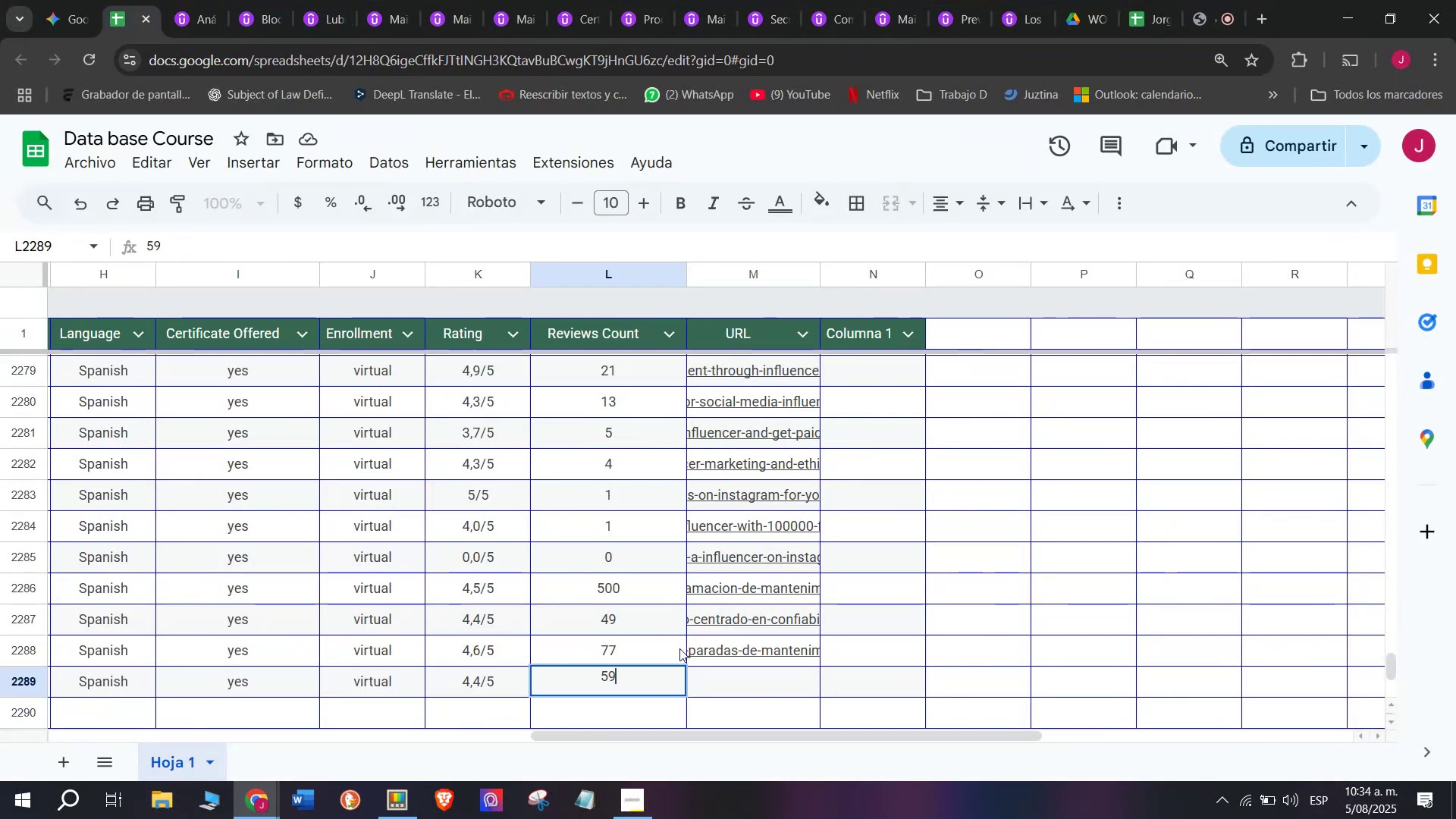 
left_click([736, 678])
 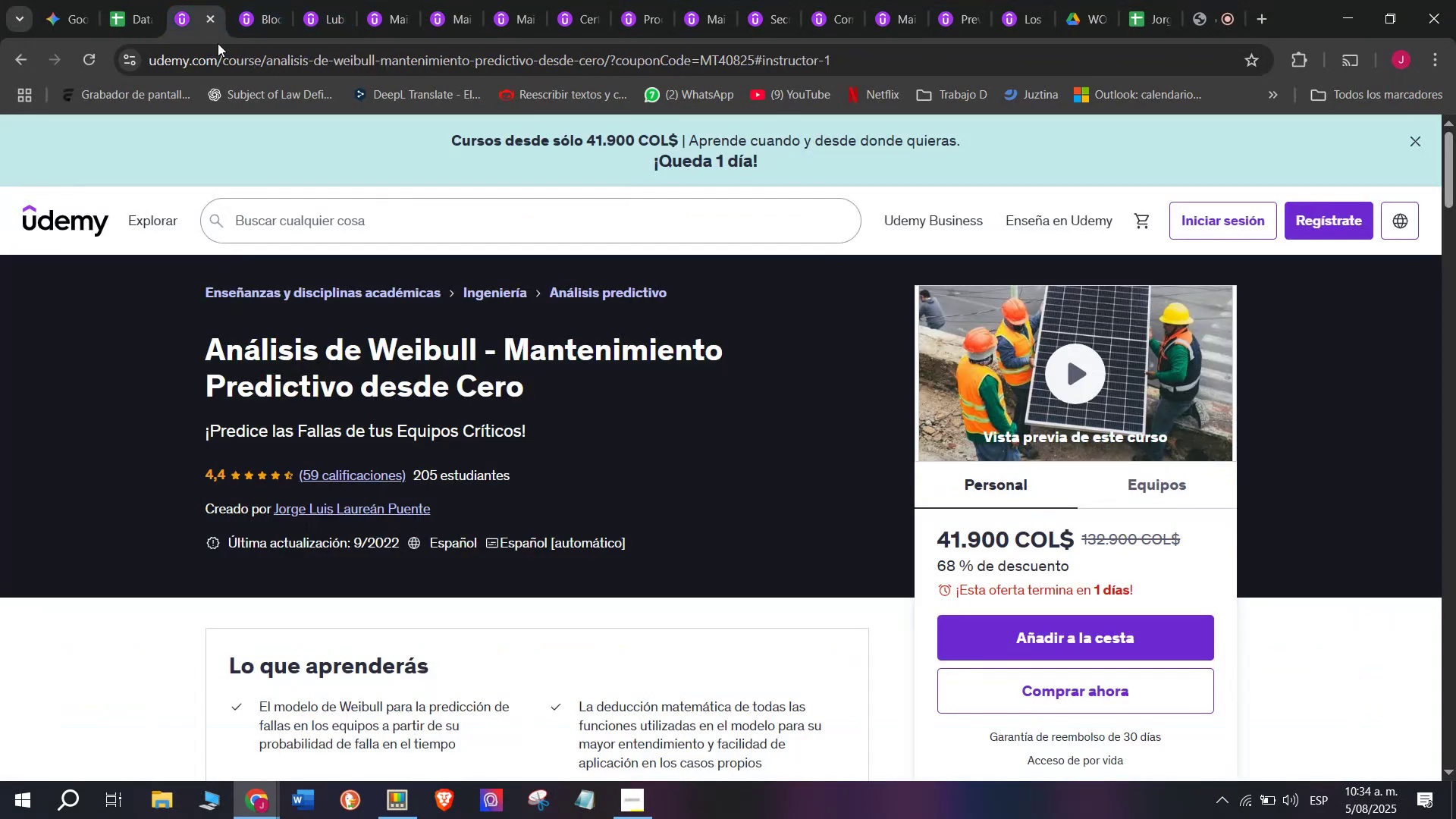 
double_click([239, 64])
 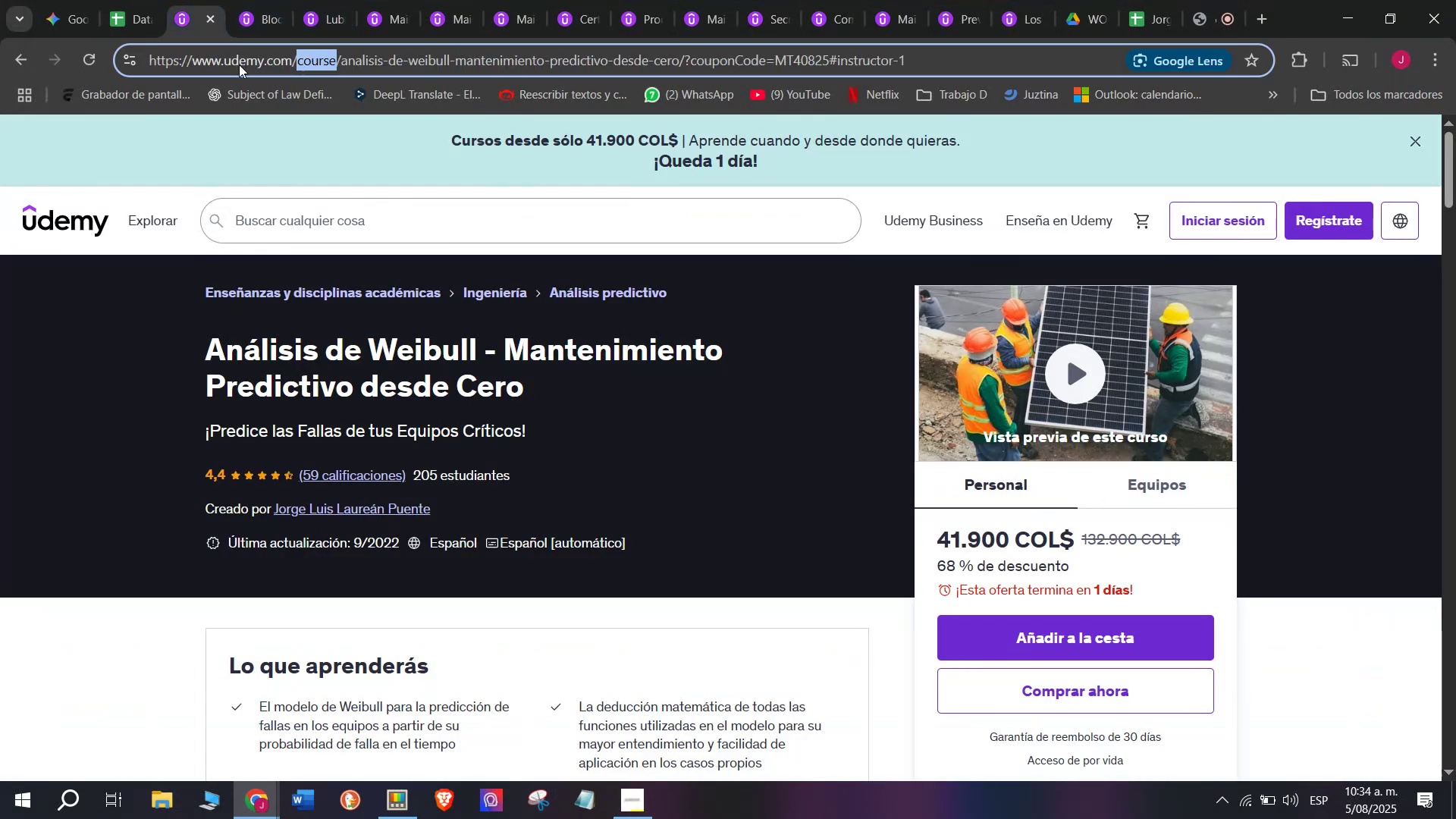 
triple_click([239, 64])
 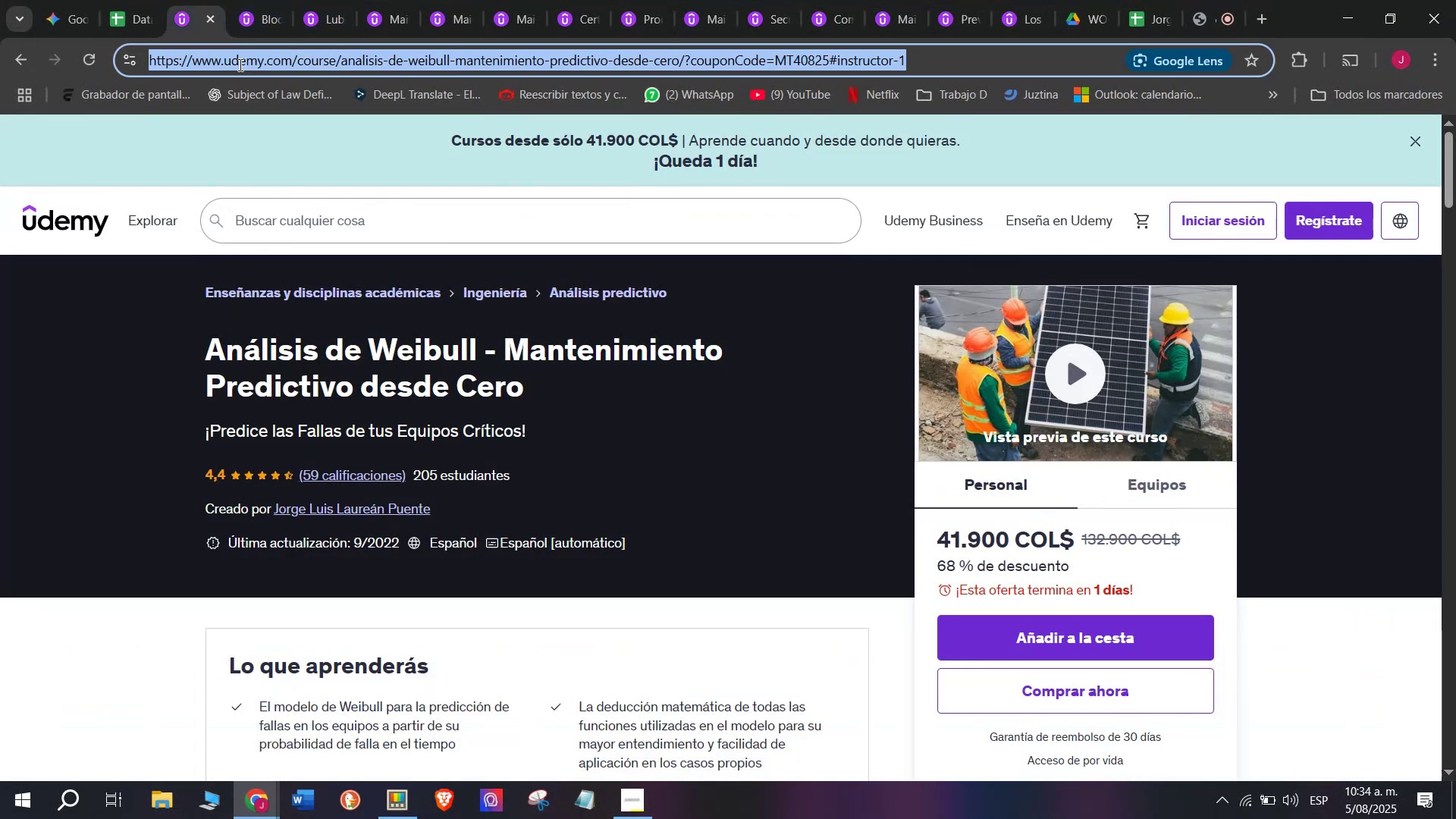 
triple_click([239, 64])
 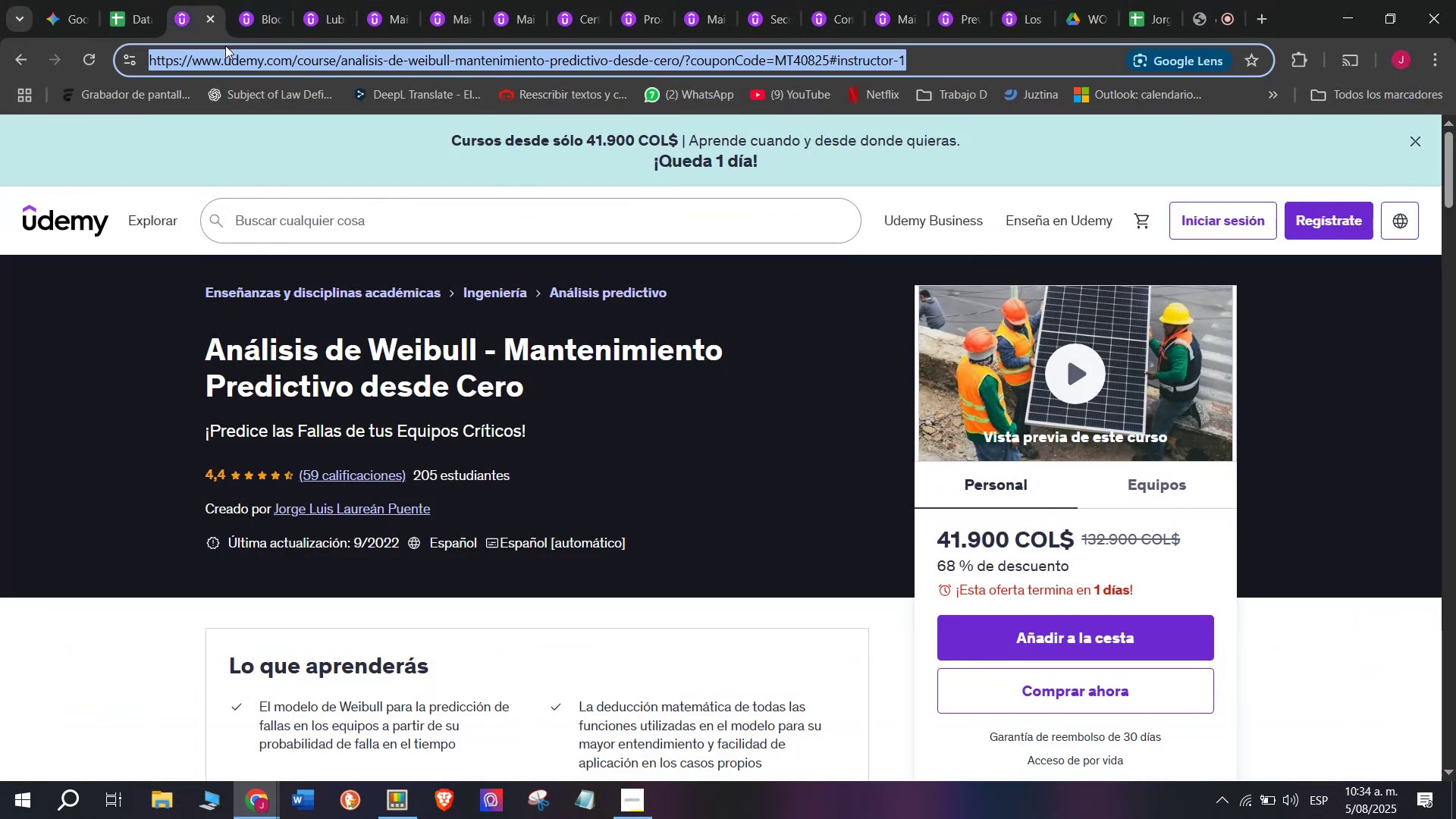 
key(Control+ControlLeft)
 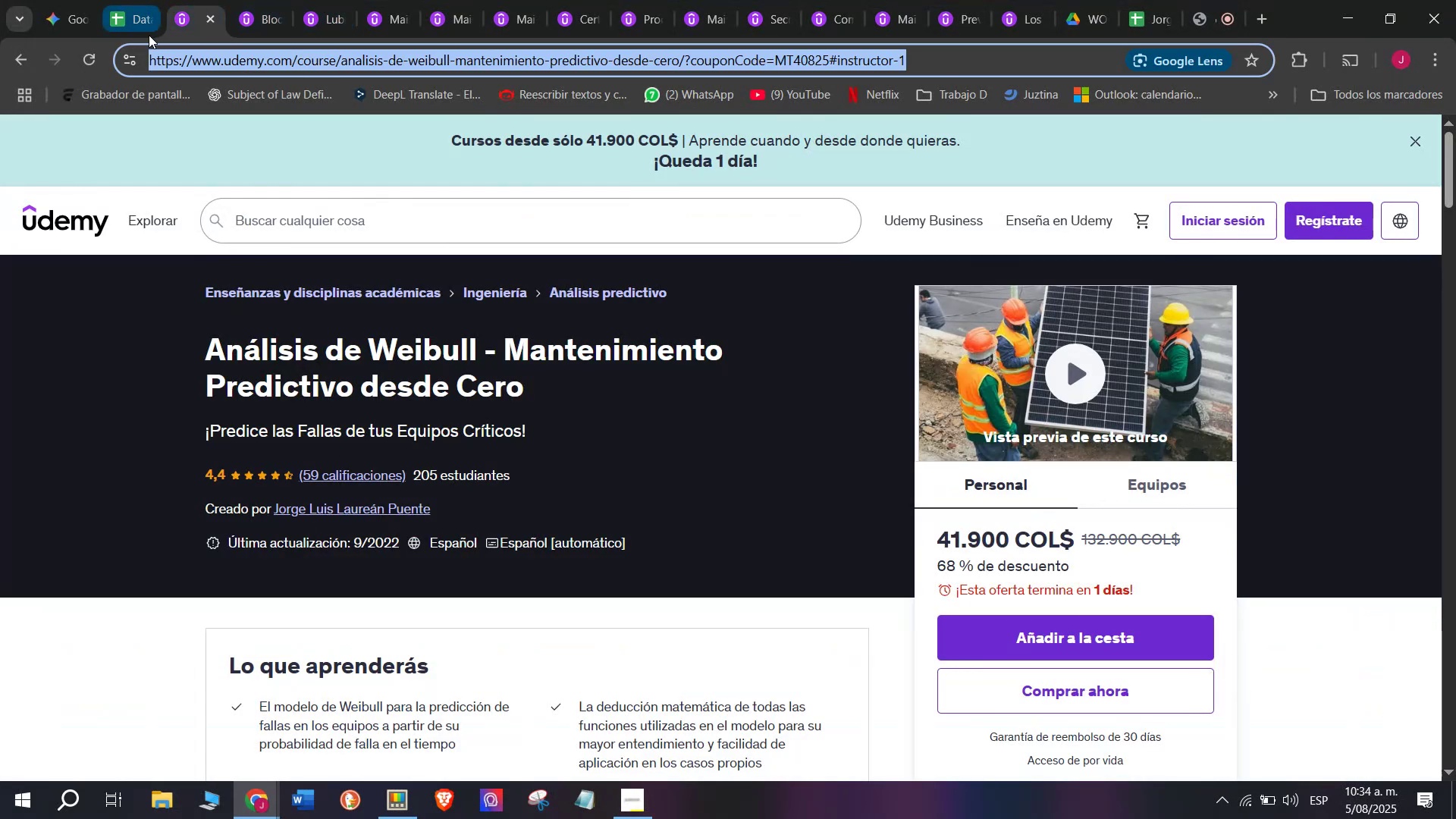 
key(Break)
 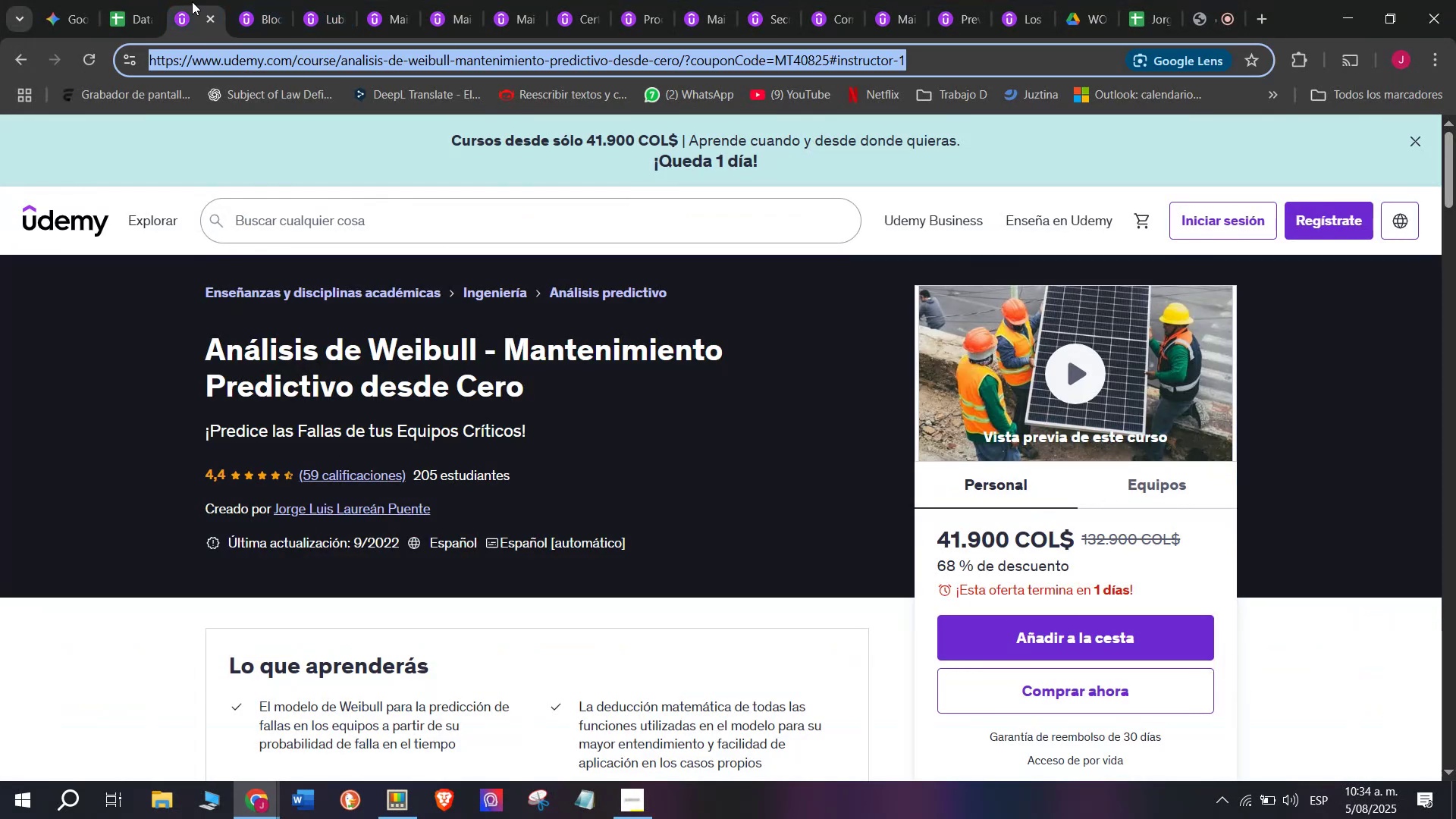 
key(Control+C)
 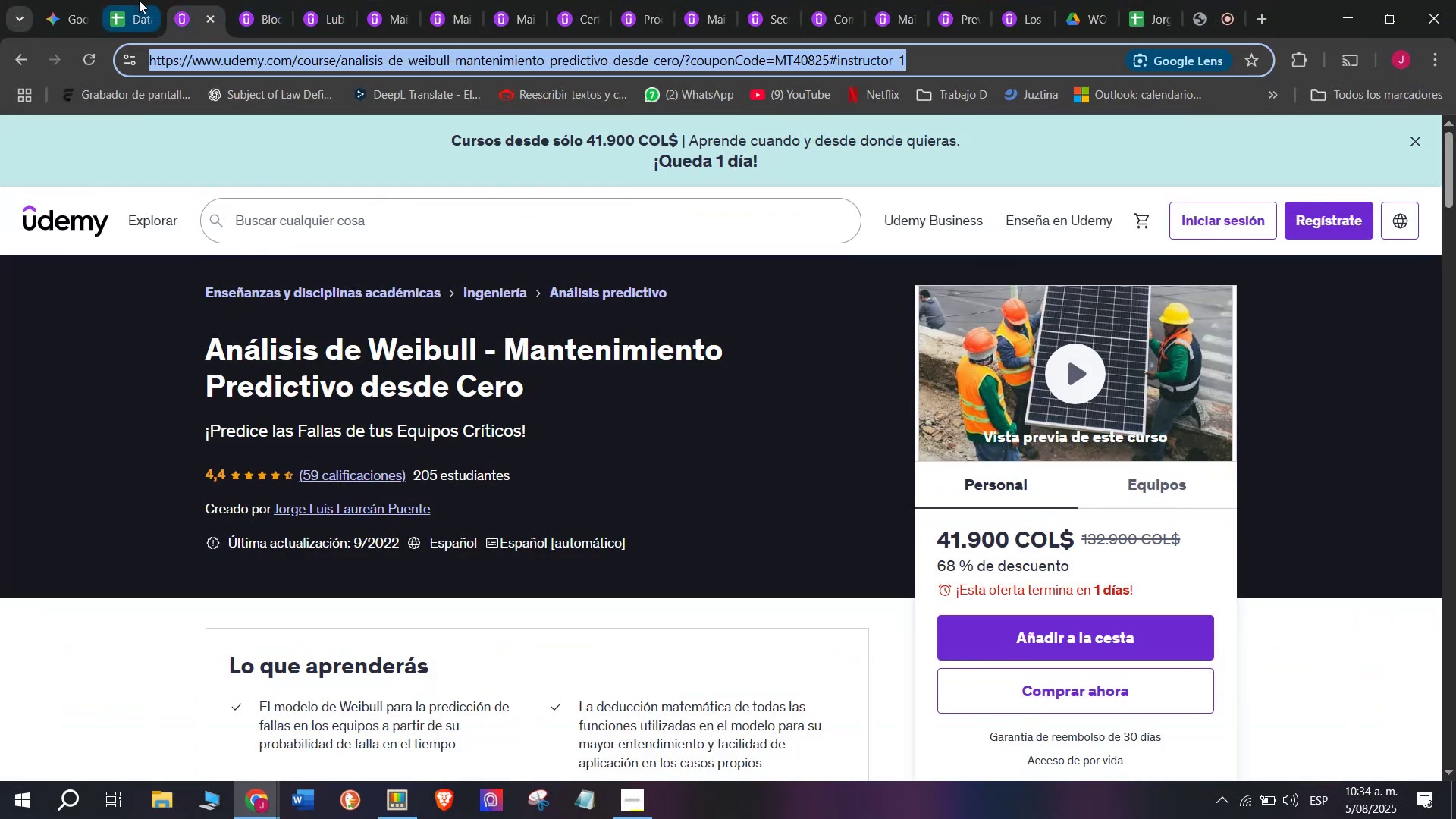 
left_click([139, 0])
 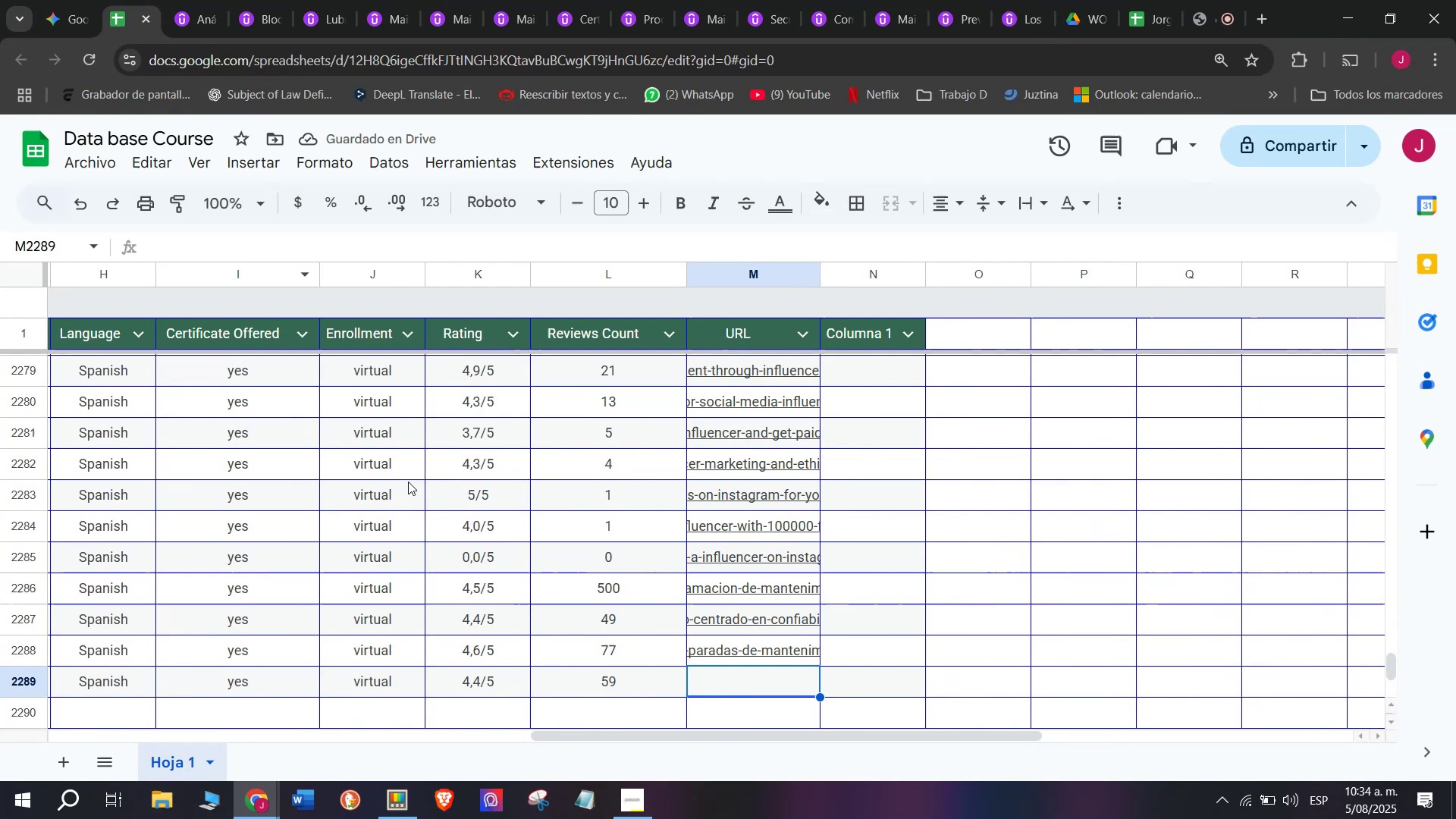 
key(Z)
 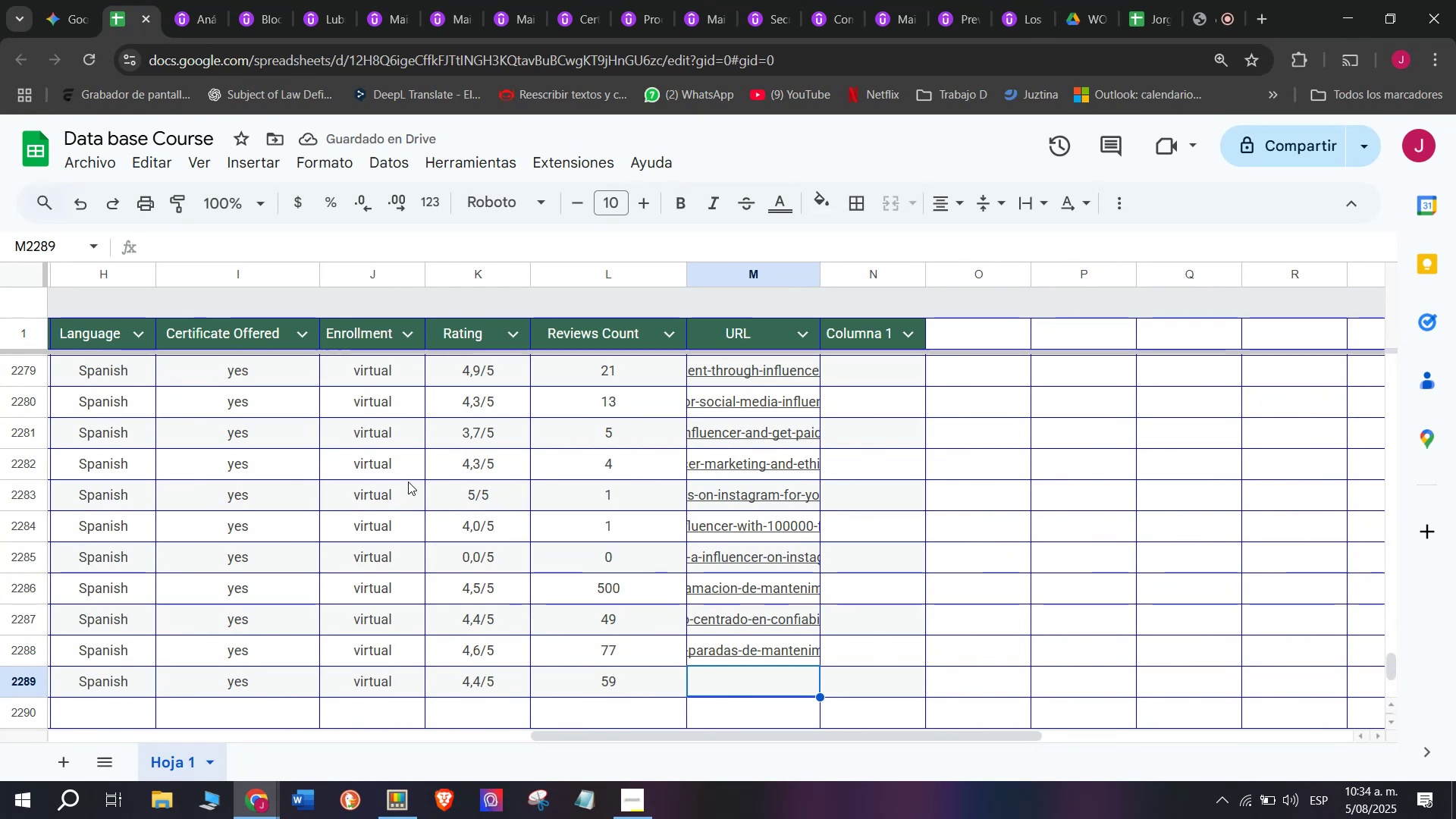 
key(Control+ControlLeft)
 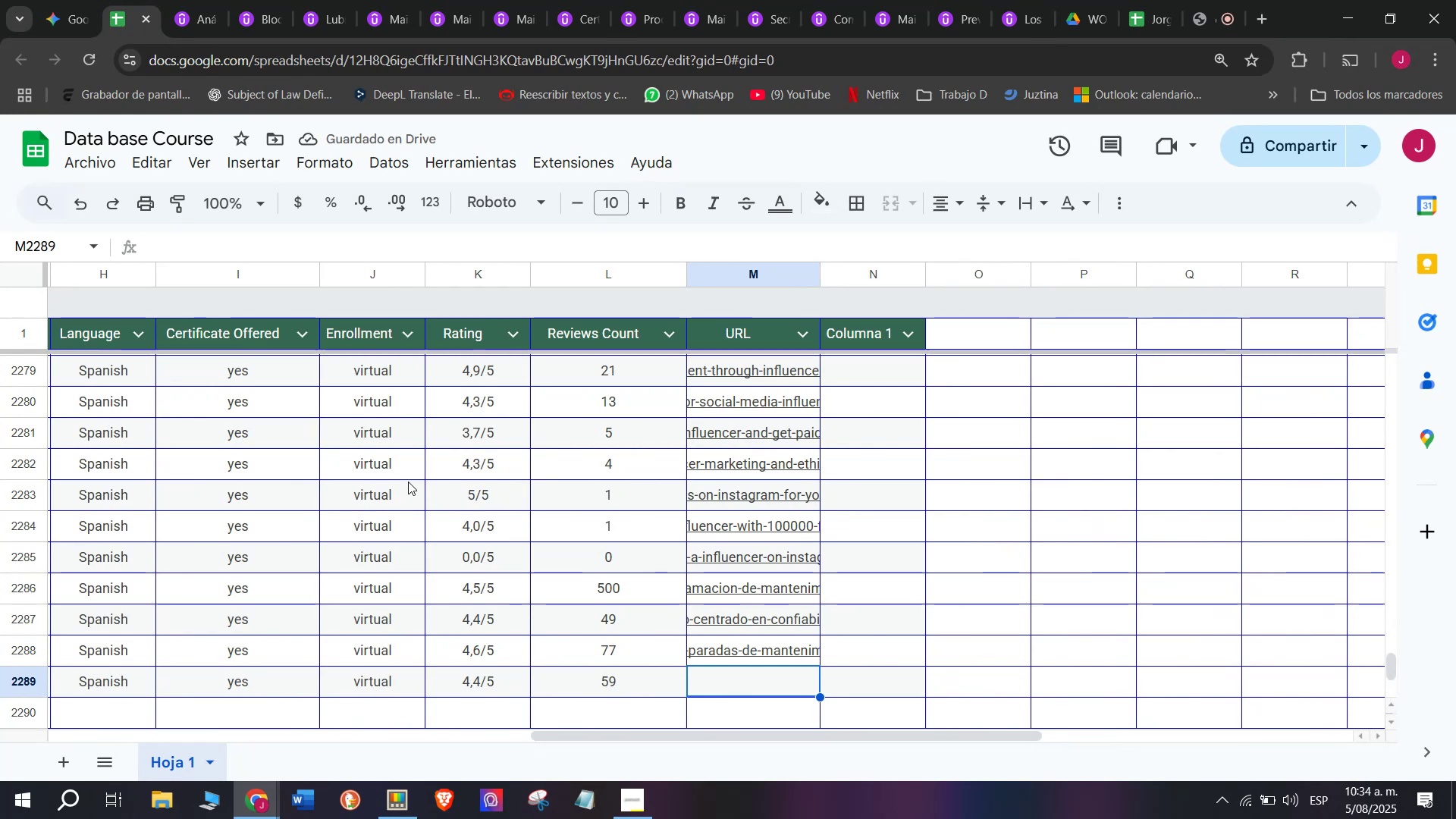 
key(Control+V)
 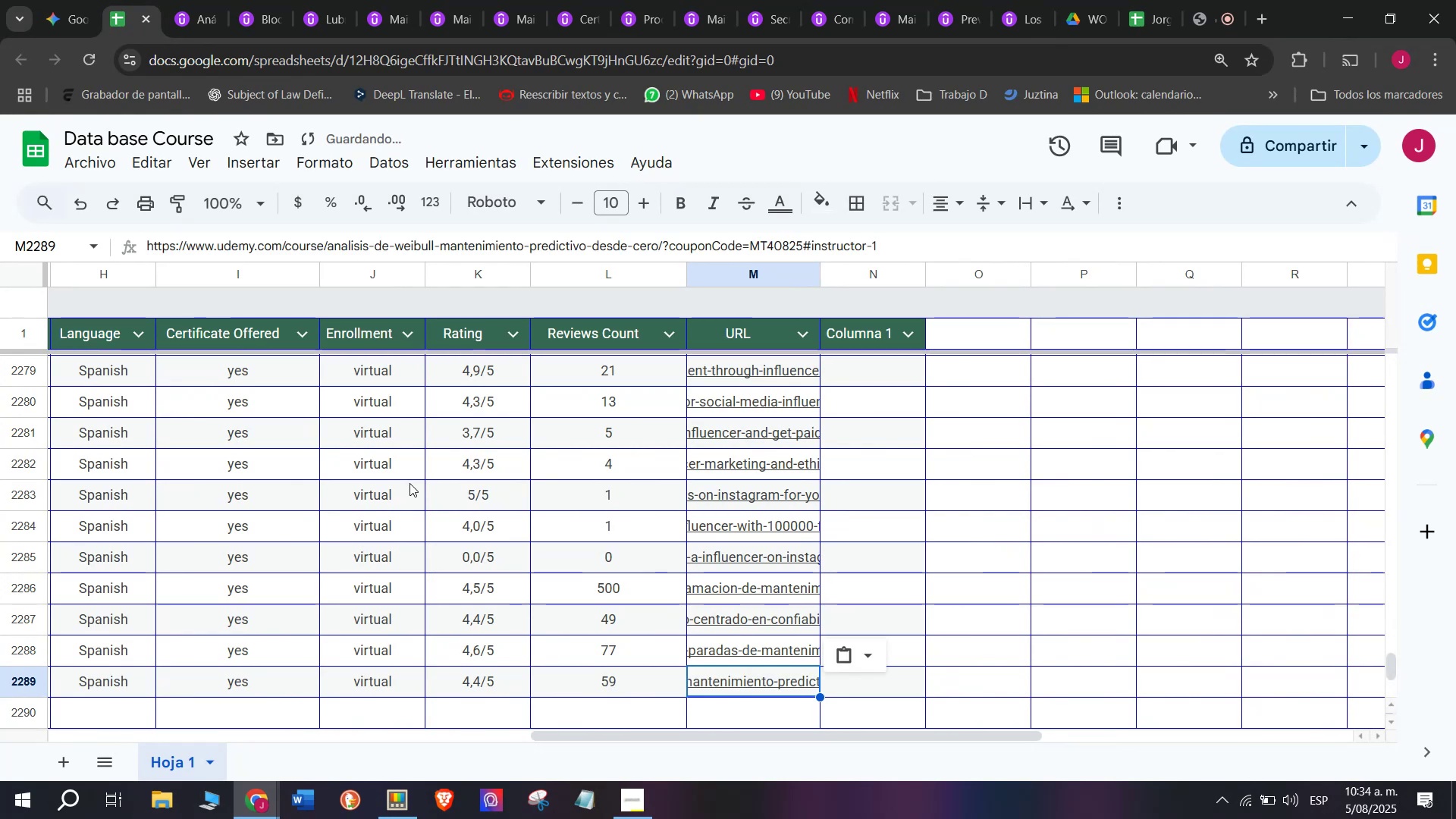 
scroll: coordinate [414, 485], scroll_direction: up, amount: 7.0
 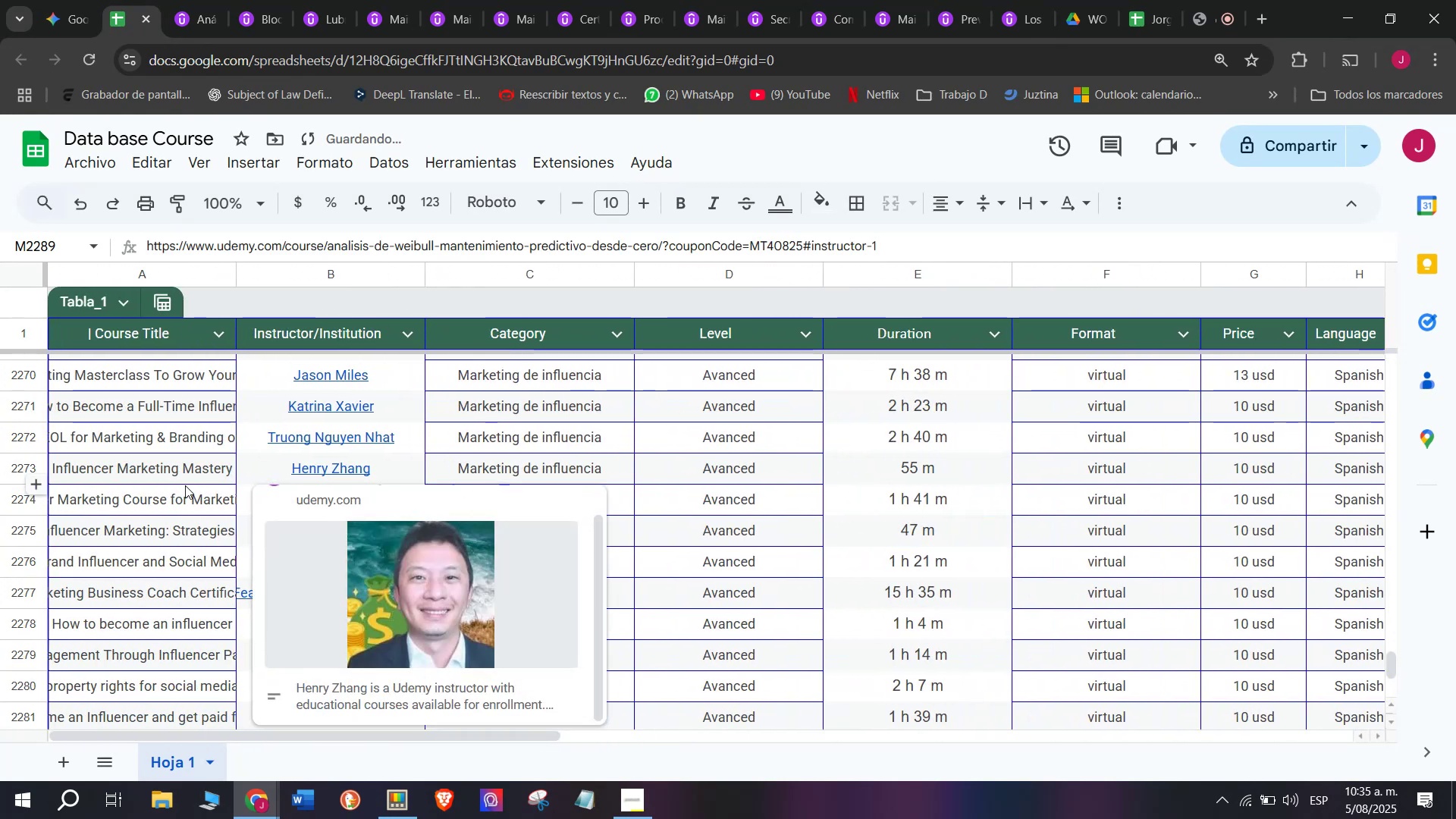 
scroll: coordinate [183, 487], scroll_direction: down, amount: 2.0
 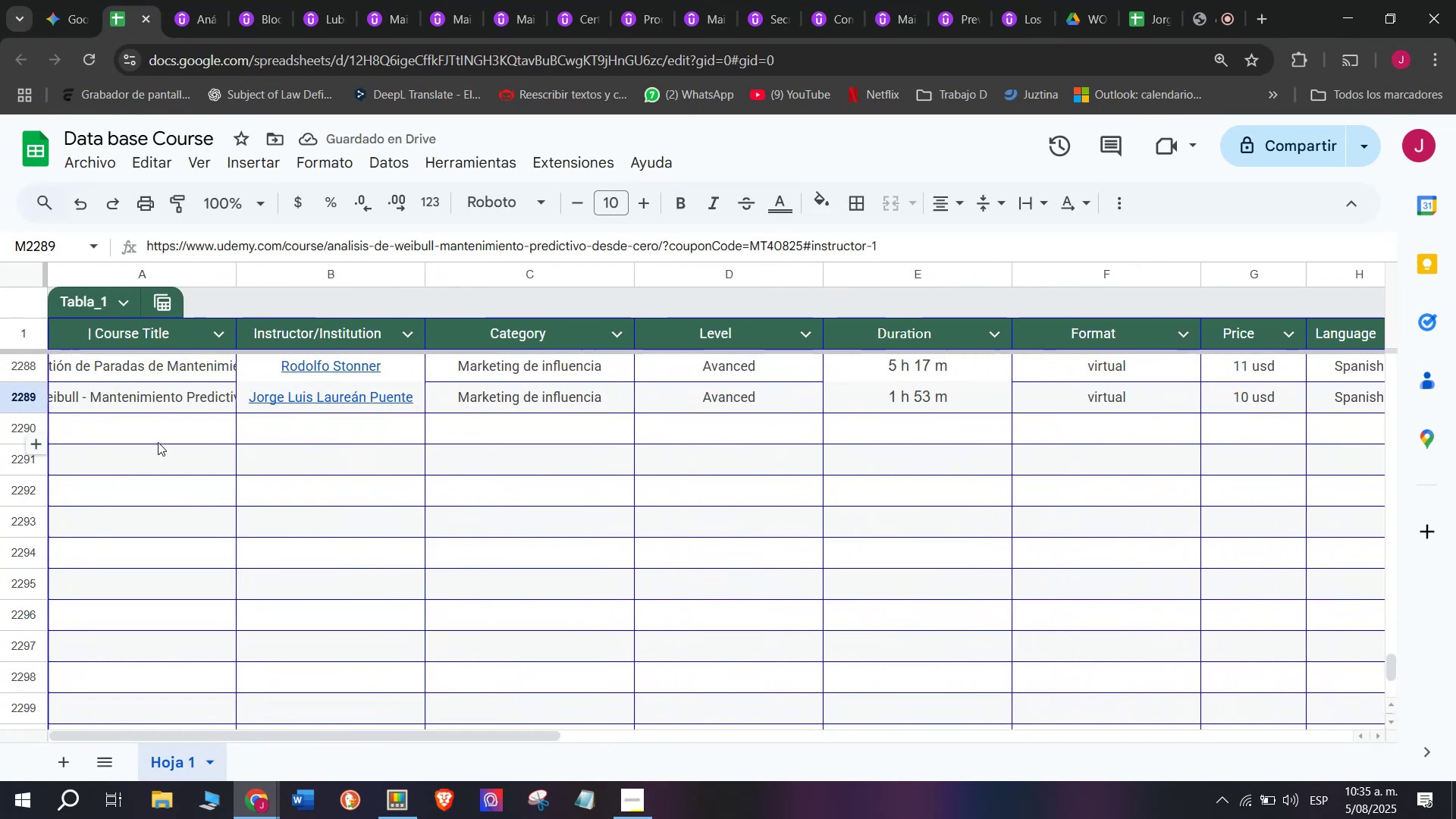 
left_click([158, 442])
 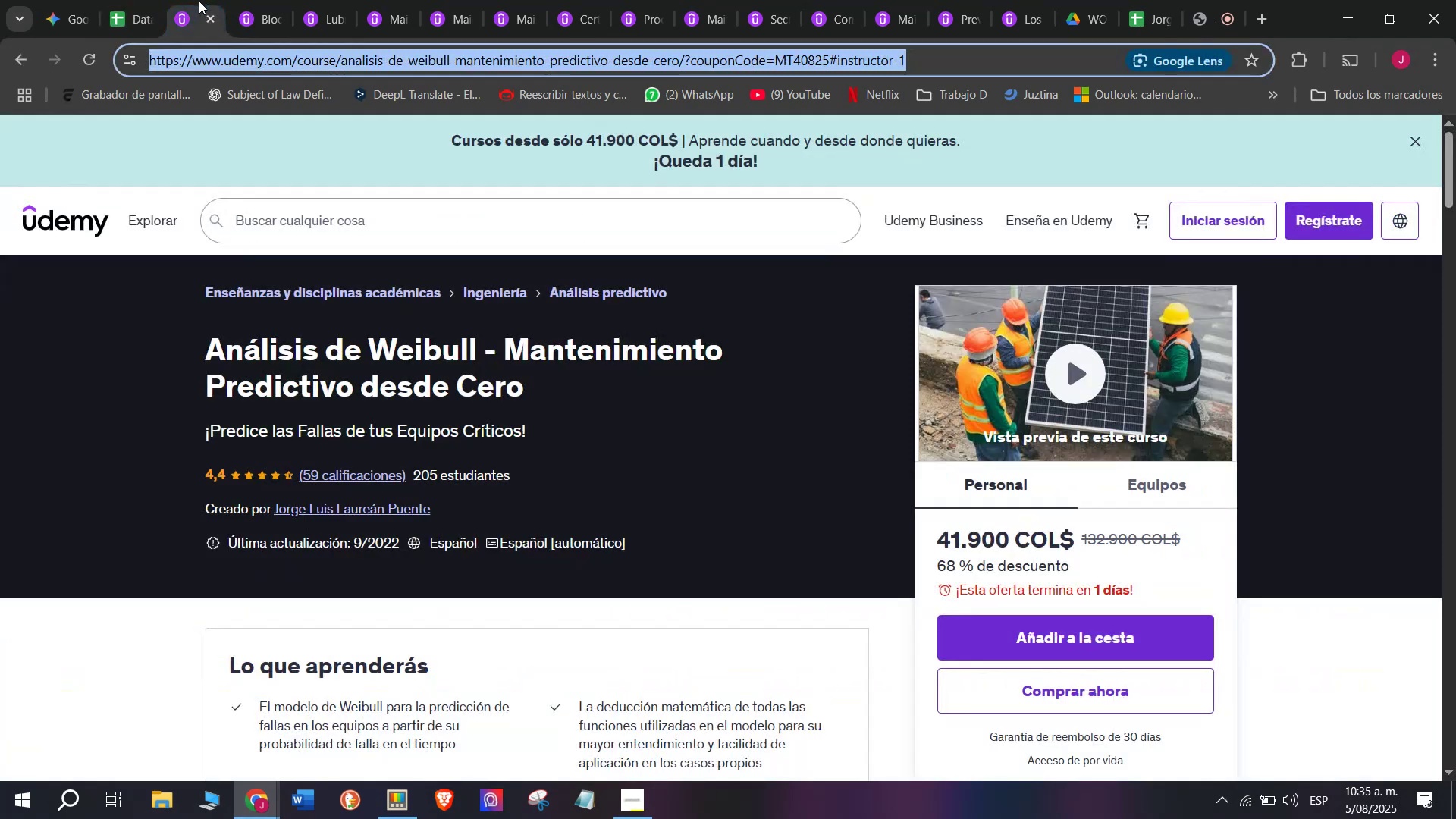 
double_click([213, 20])
 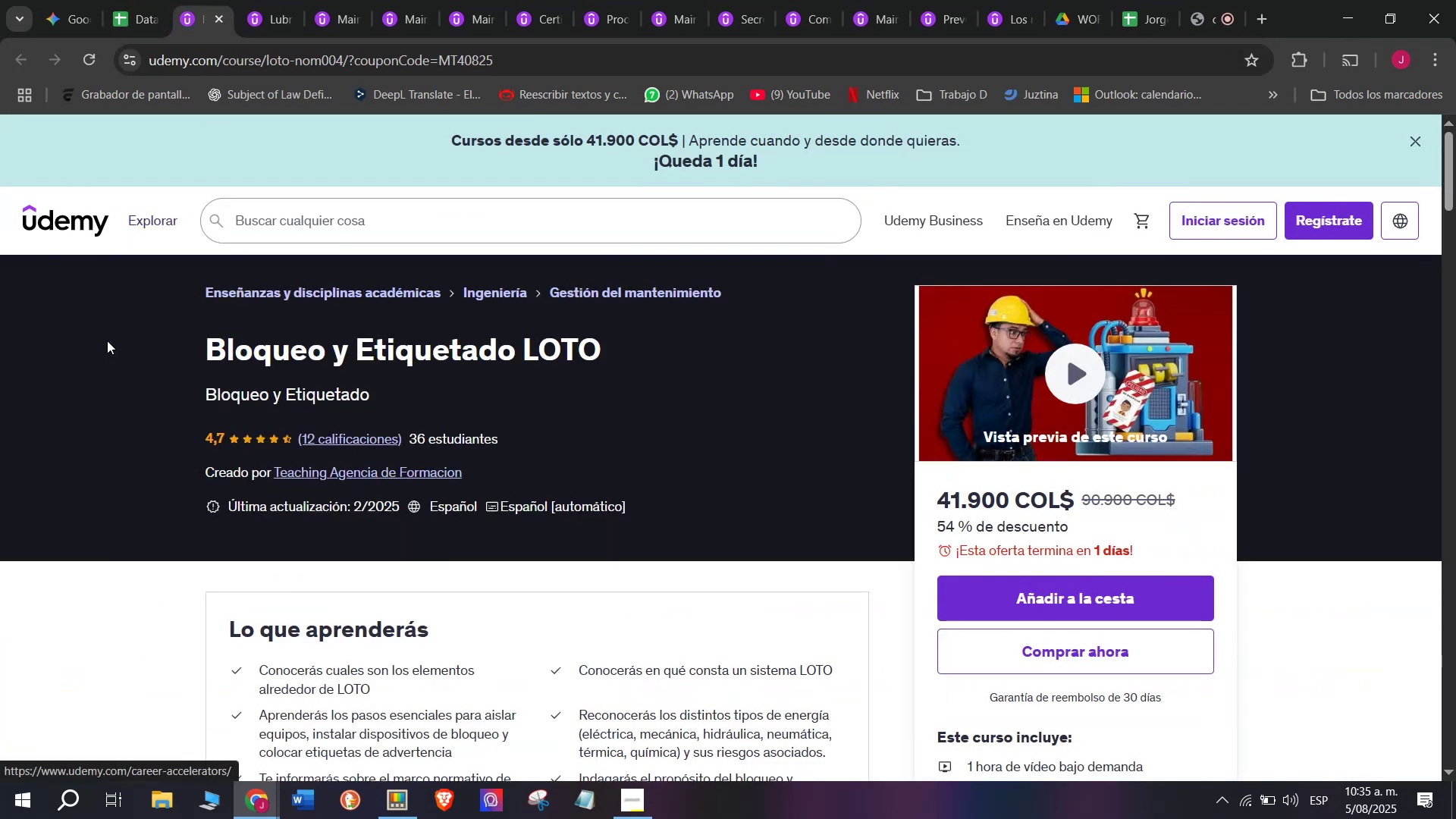 
left_click_drag(start_coordinate=[202, 342], to_coordinate=[633, 357])
 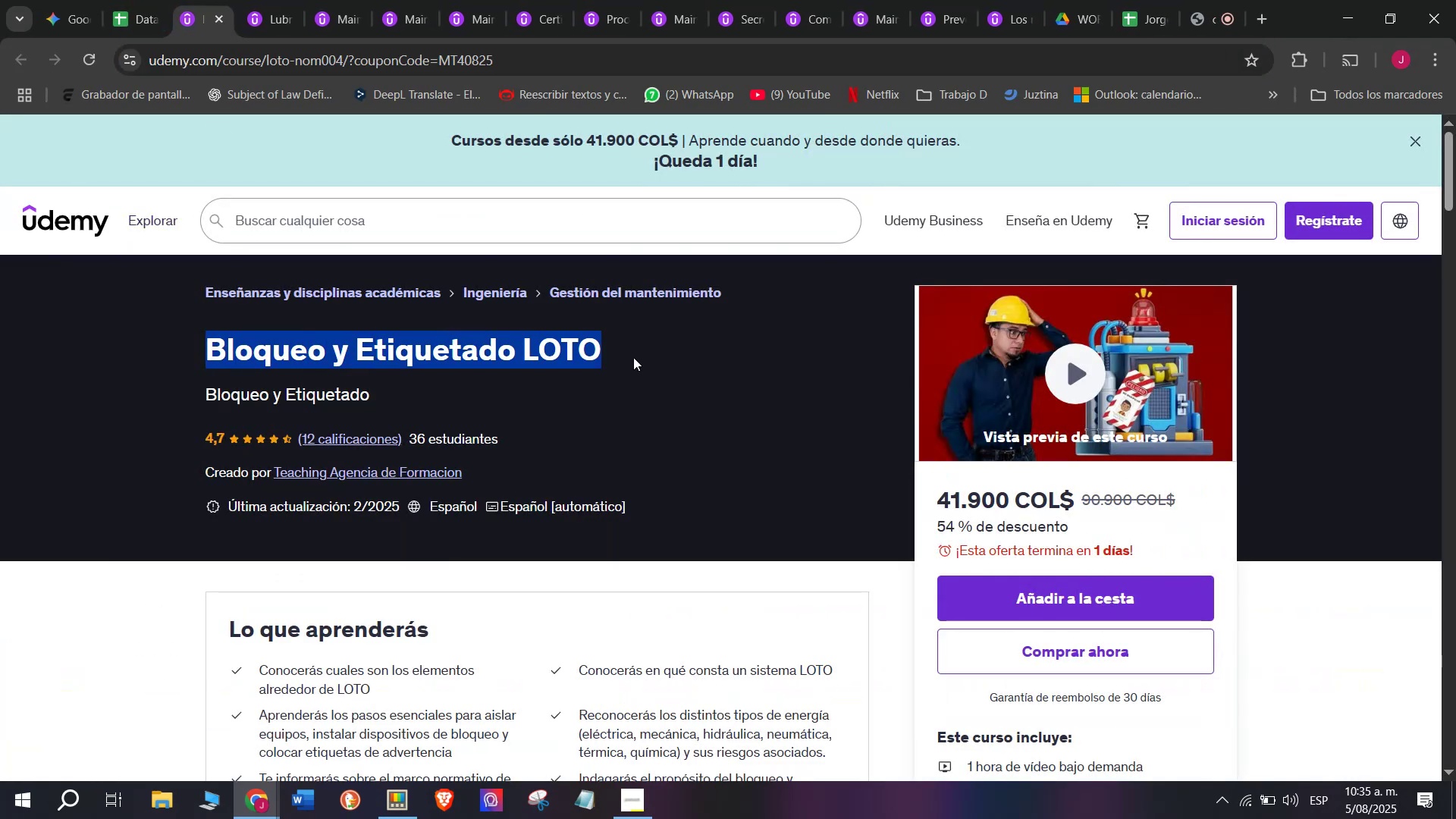 
key(Break)
 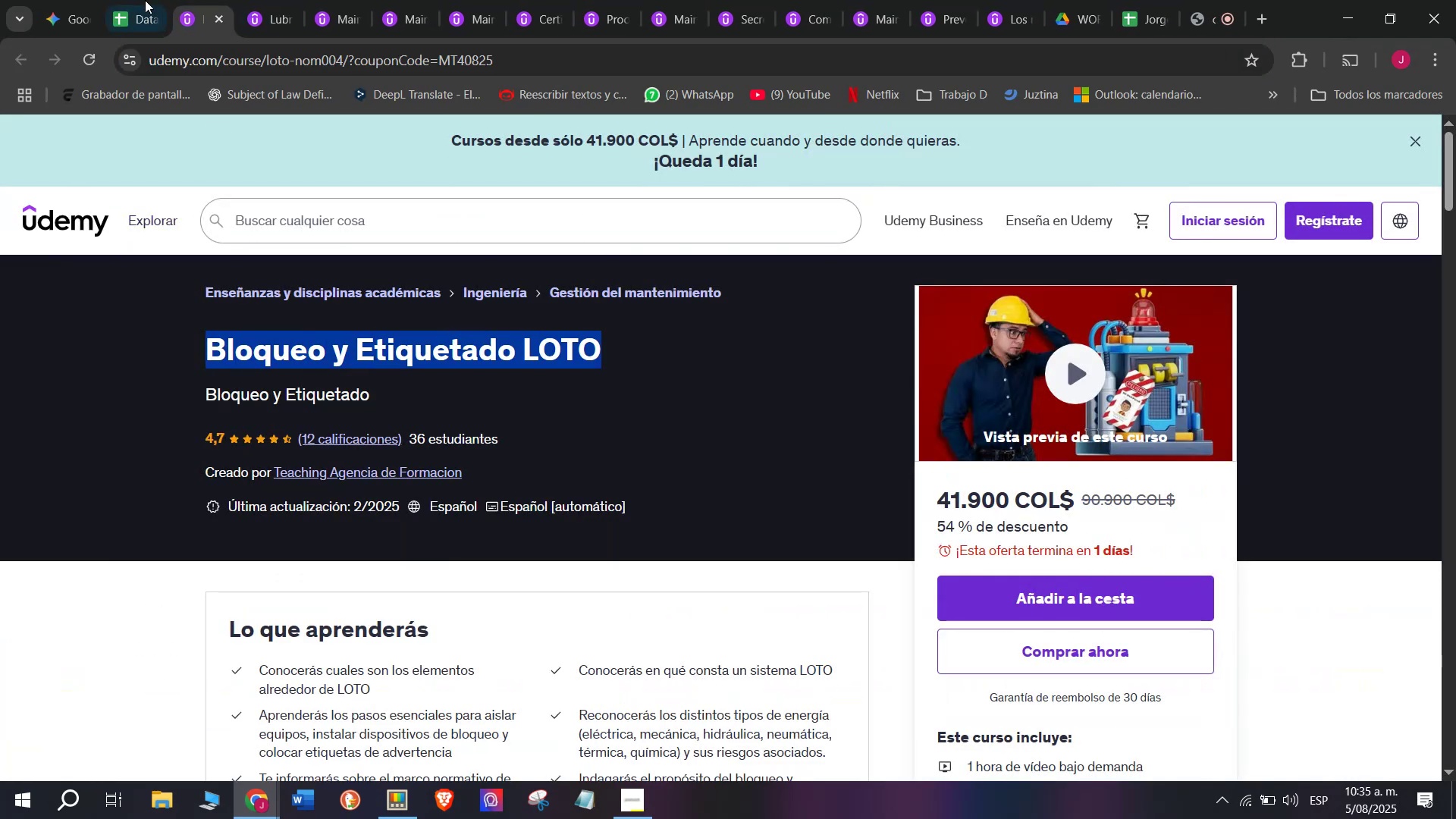 
key(Control+ControlLeft)
 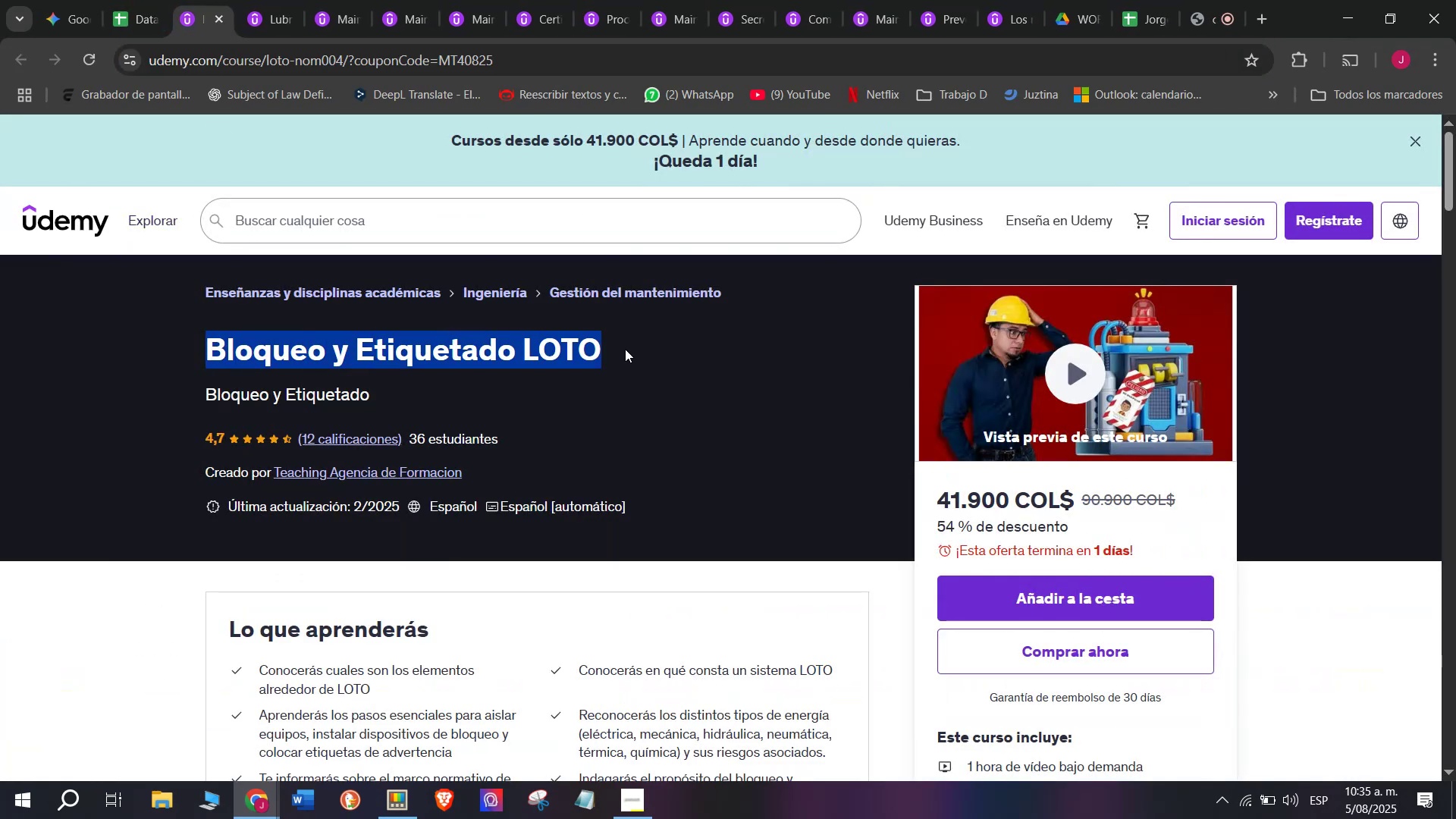 
key(Control+C)
 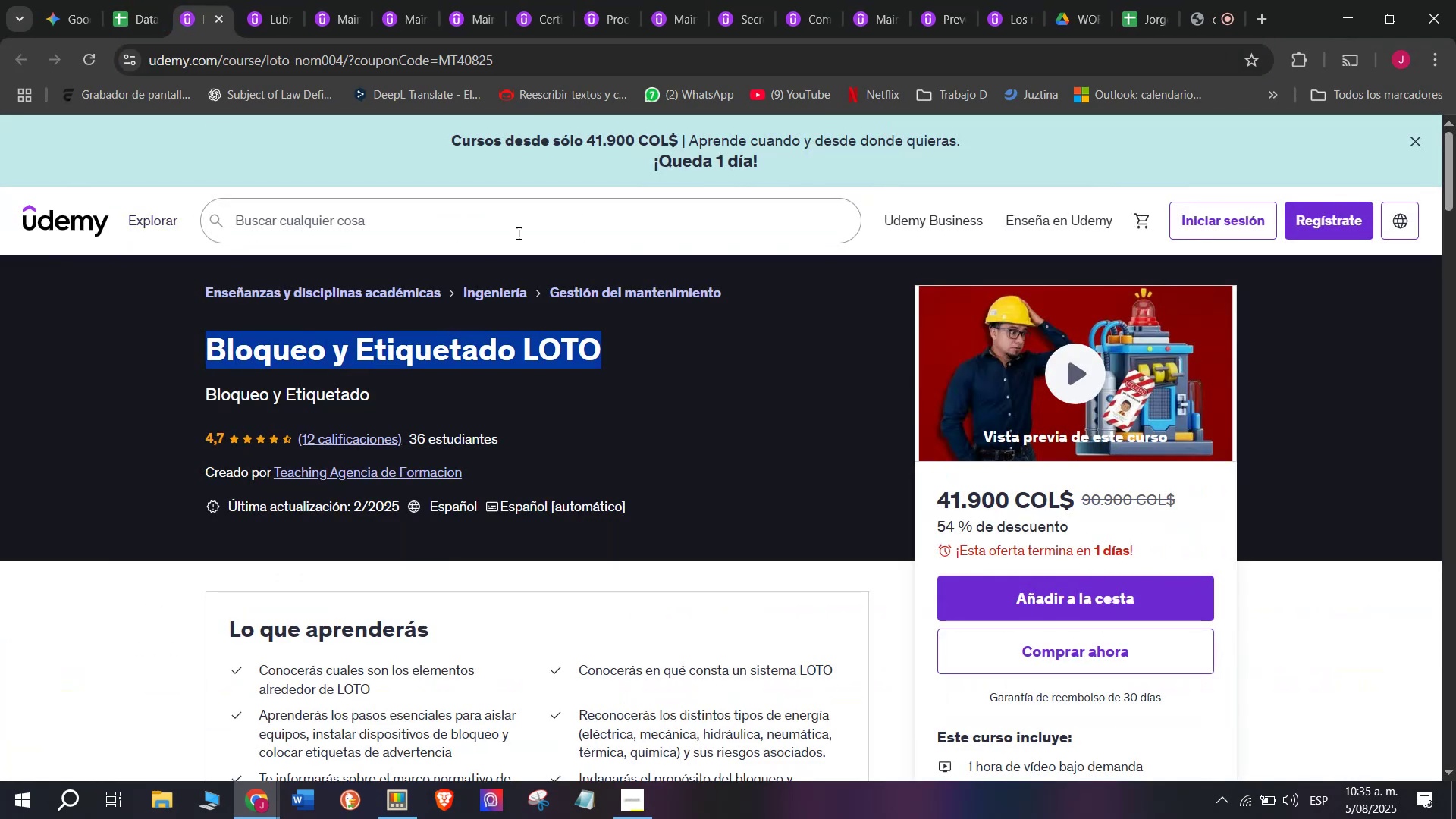 
key(Break)
 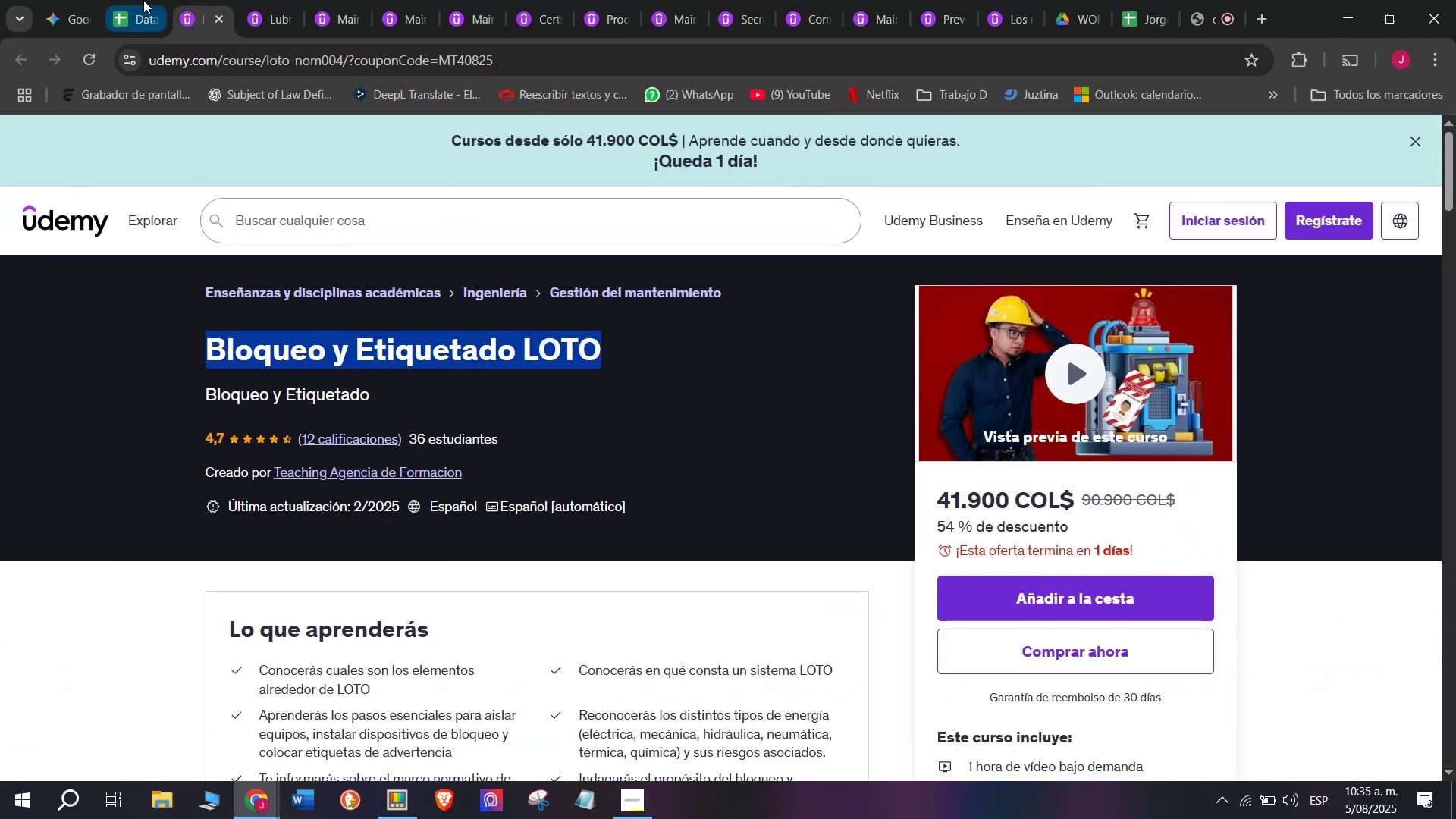 
key(Control+ControlLeft)
 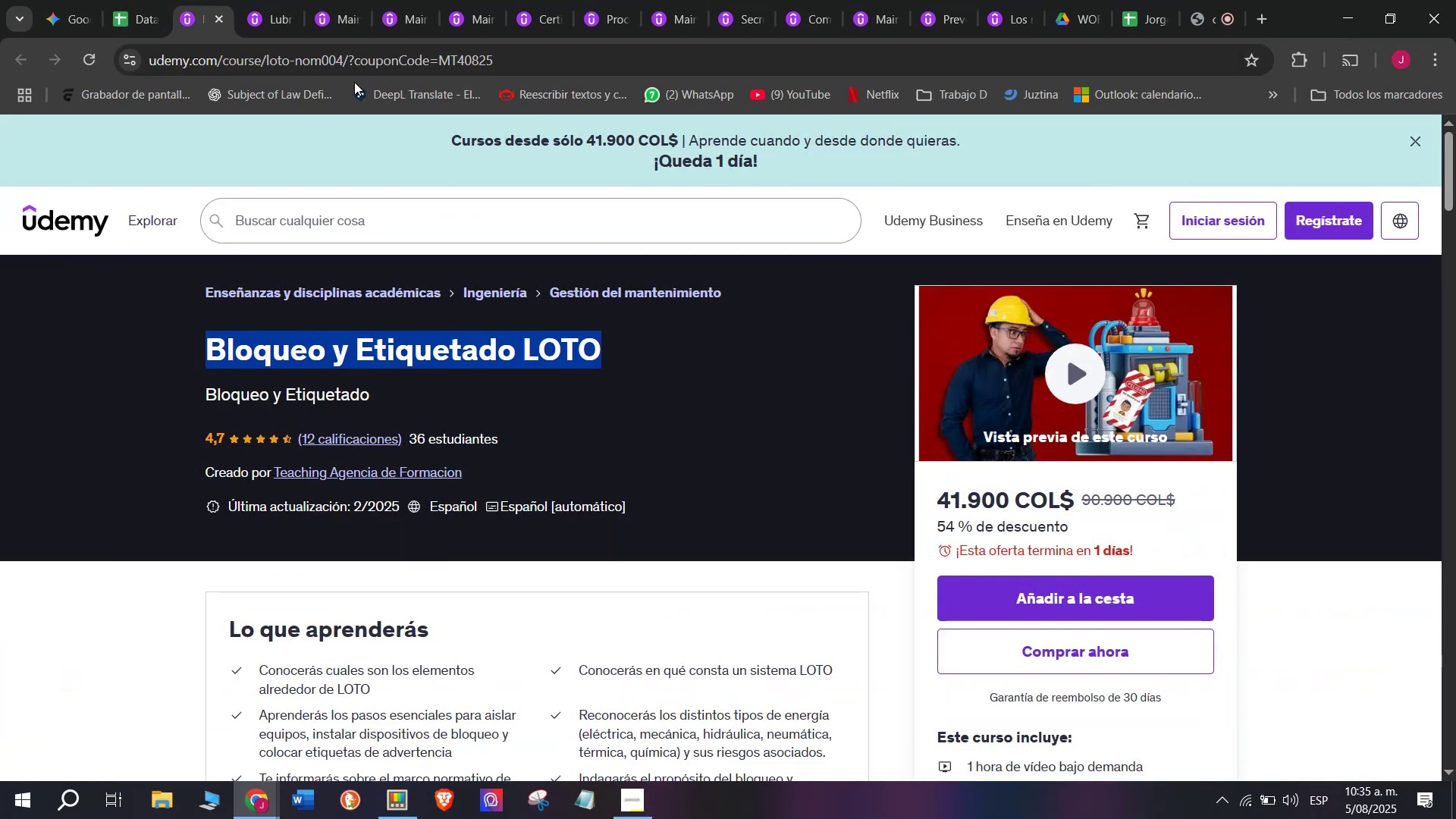 
key(Control+C)
 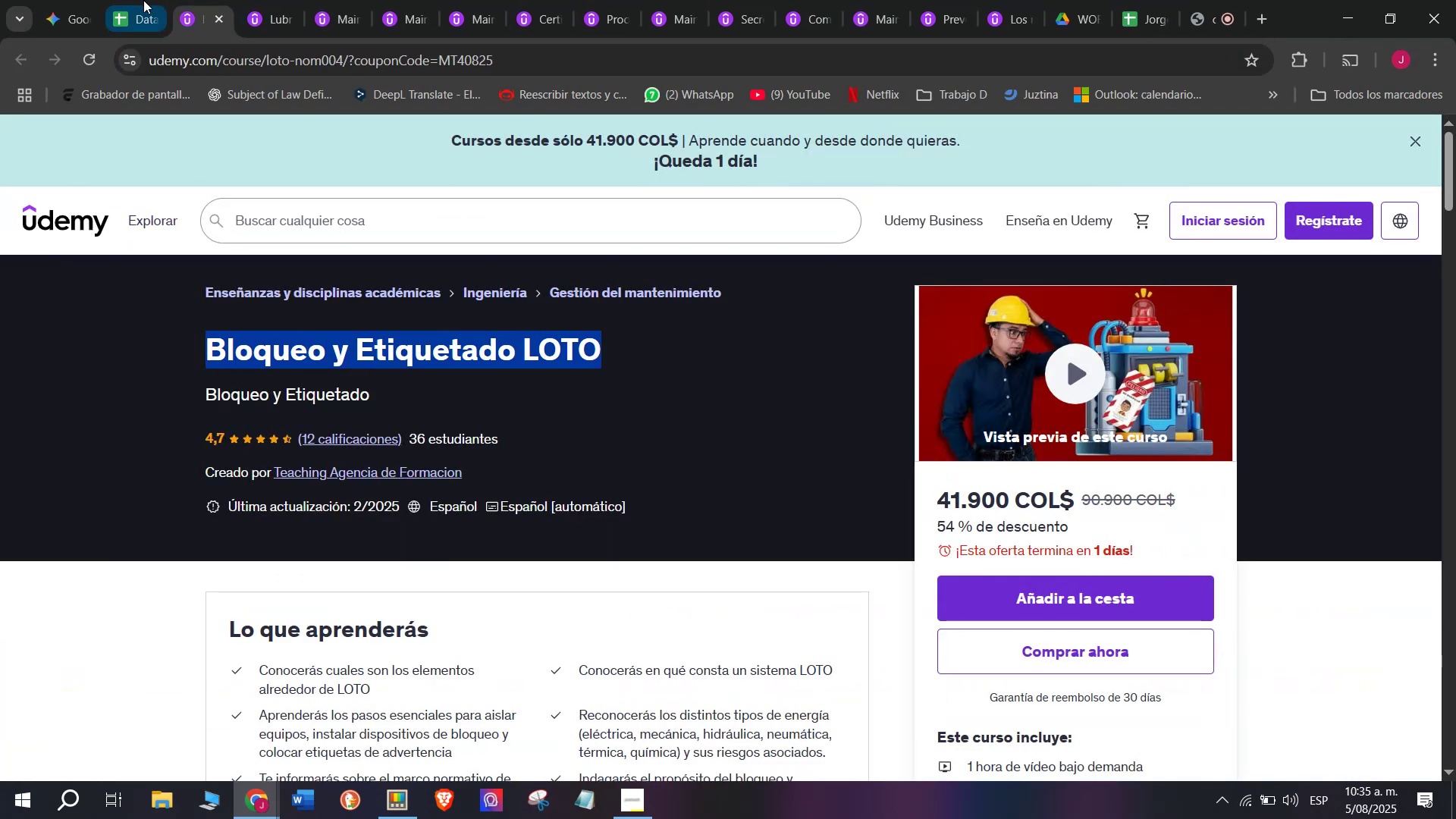 
left_click([143, 0])
 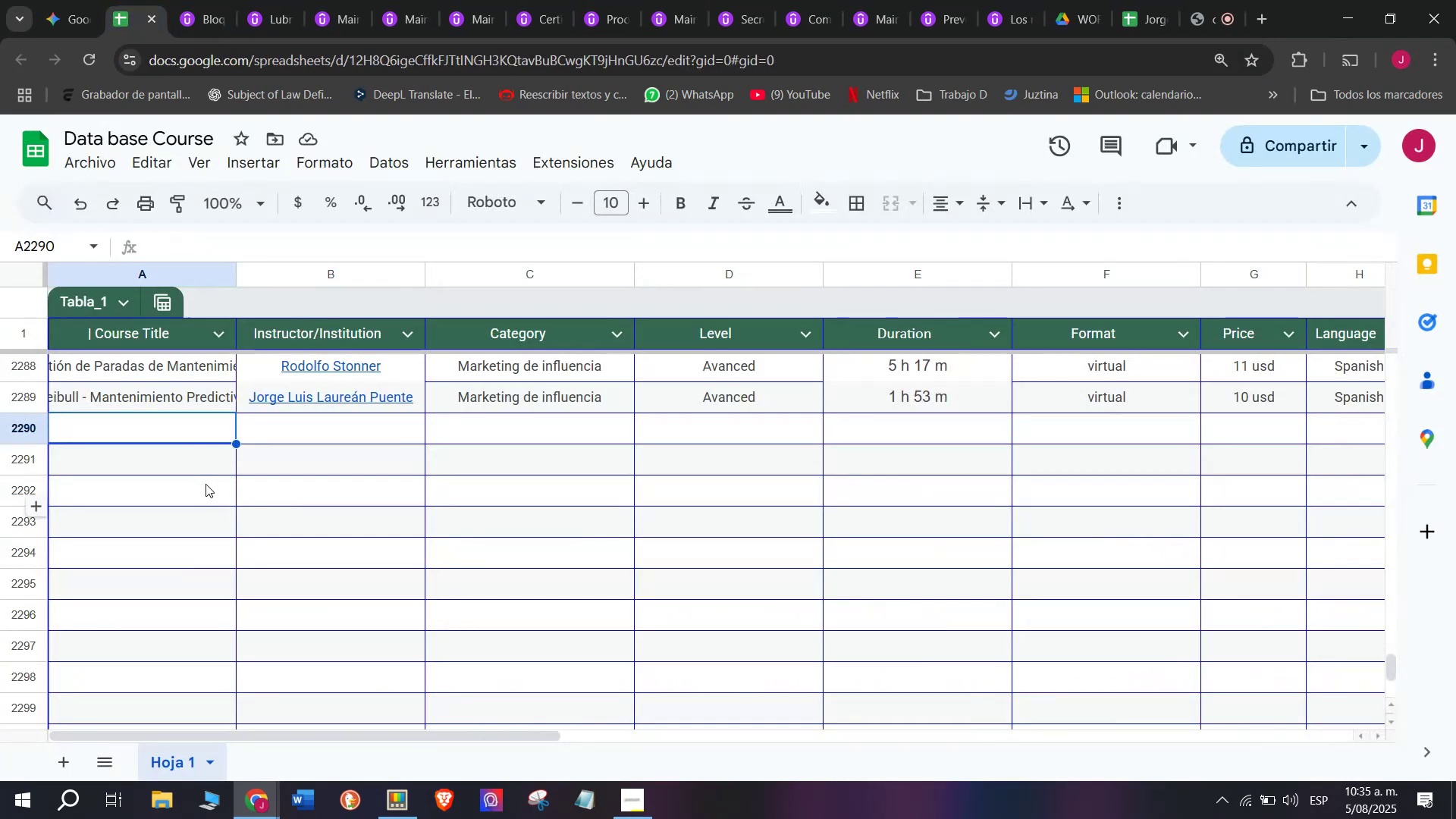 
key(Z)
 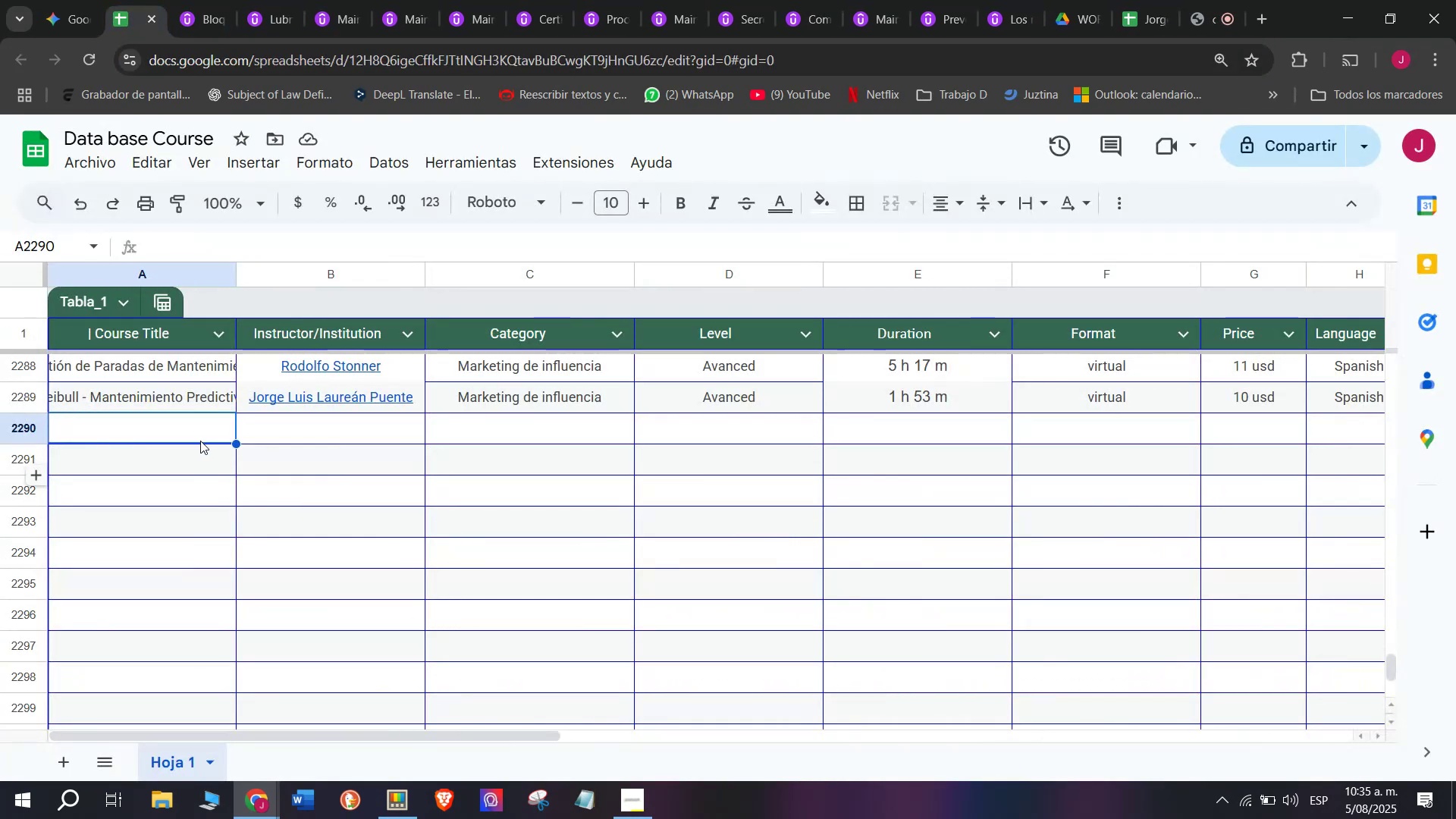 
key(Control+ControlLeft)
 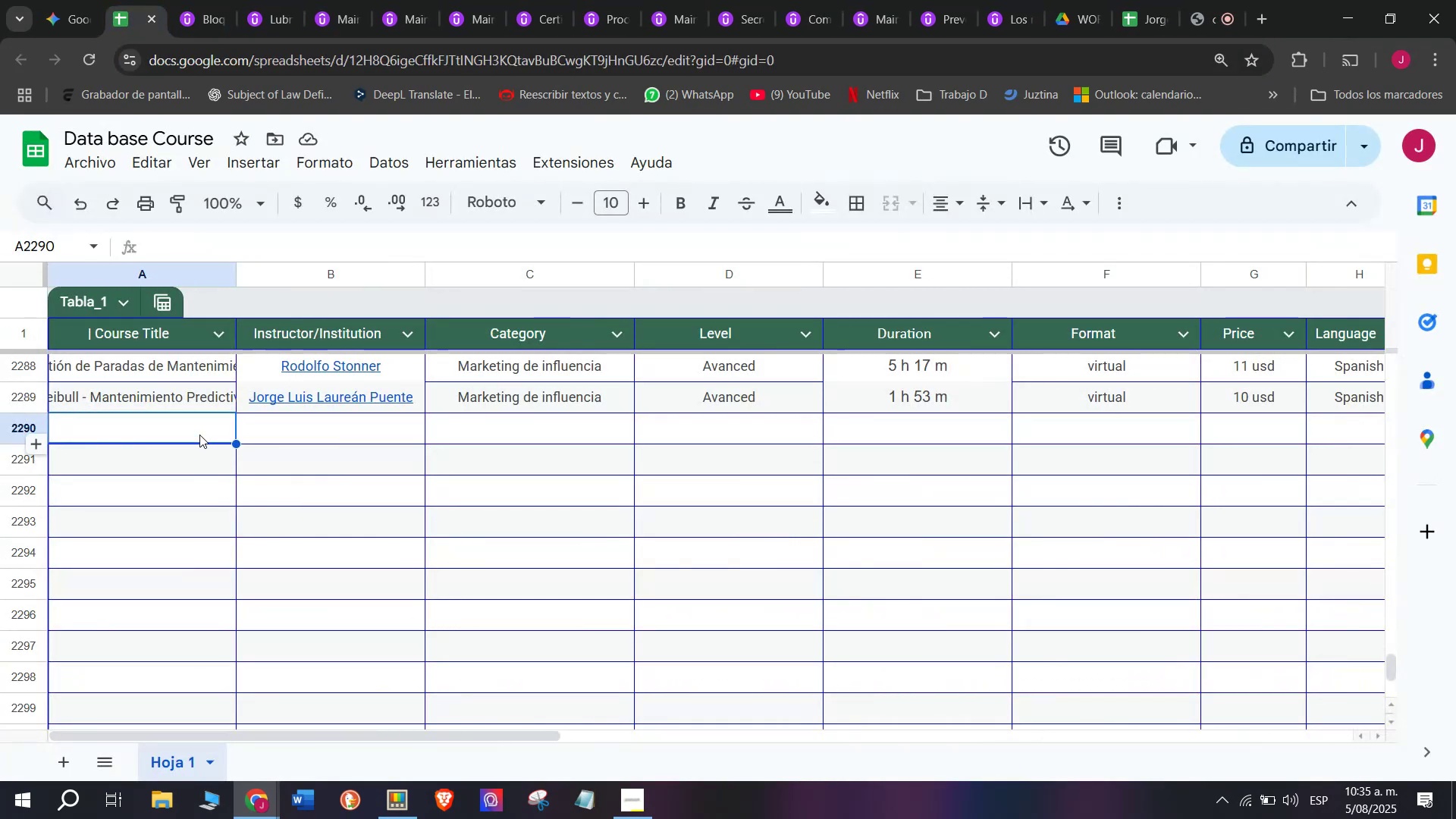 
key(Control+V)
 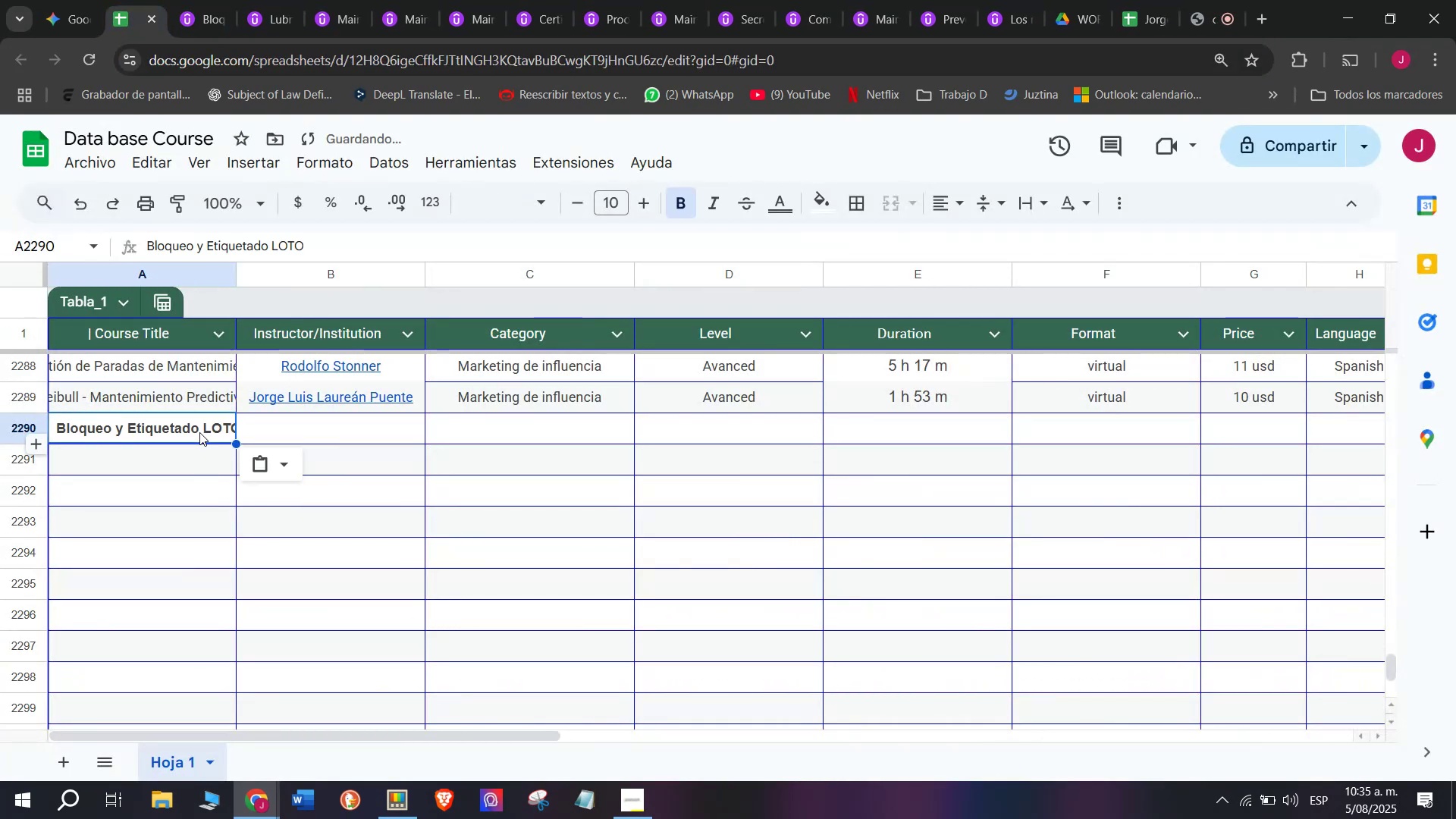 
key(Shift+ShiftLeft)
 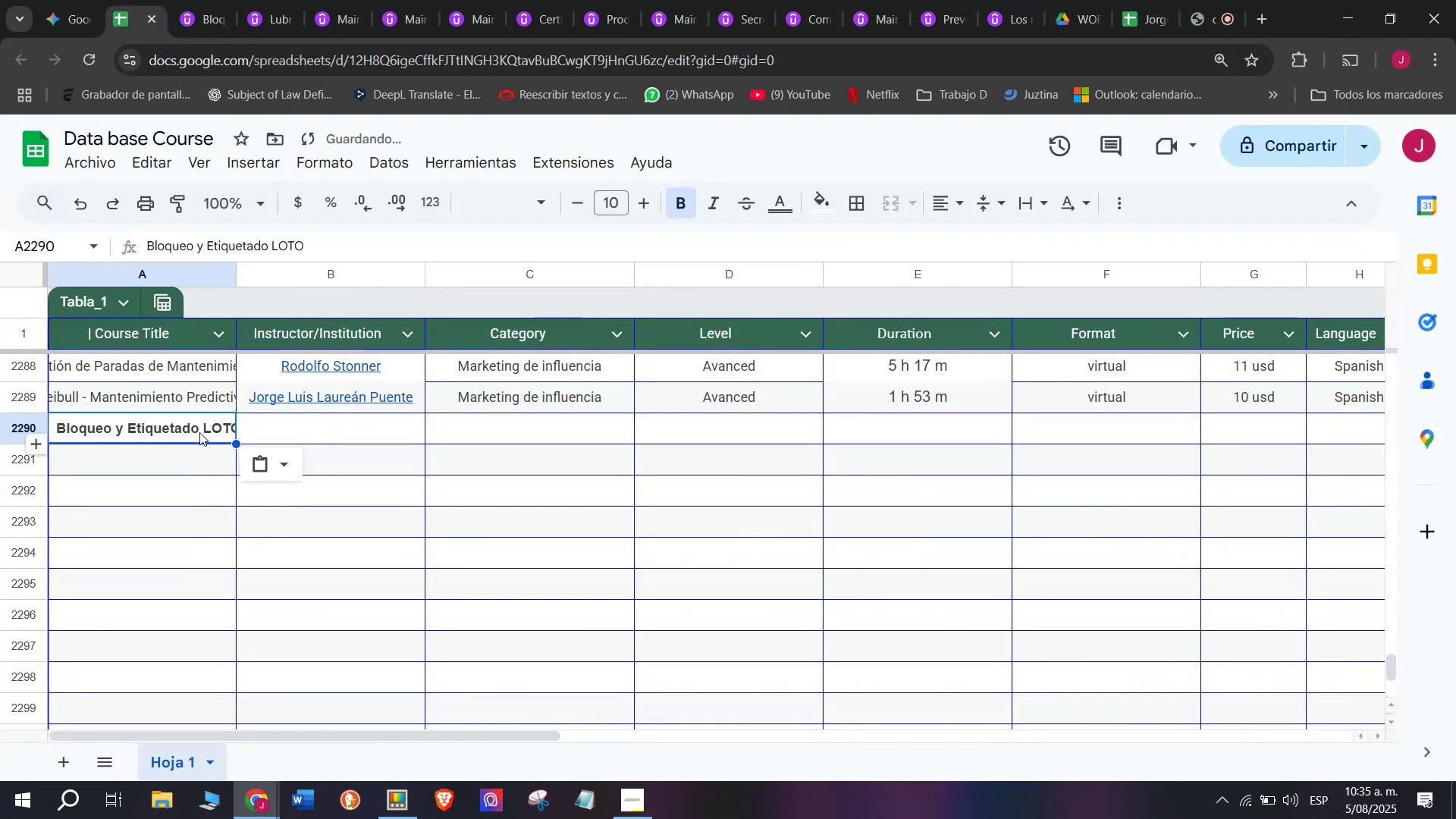 
key(Control+Shift+ControlLeft)
 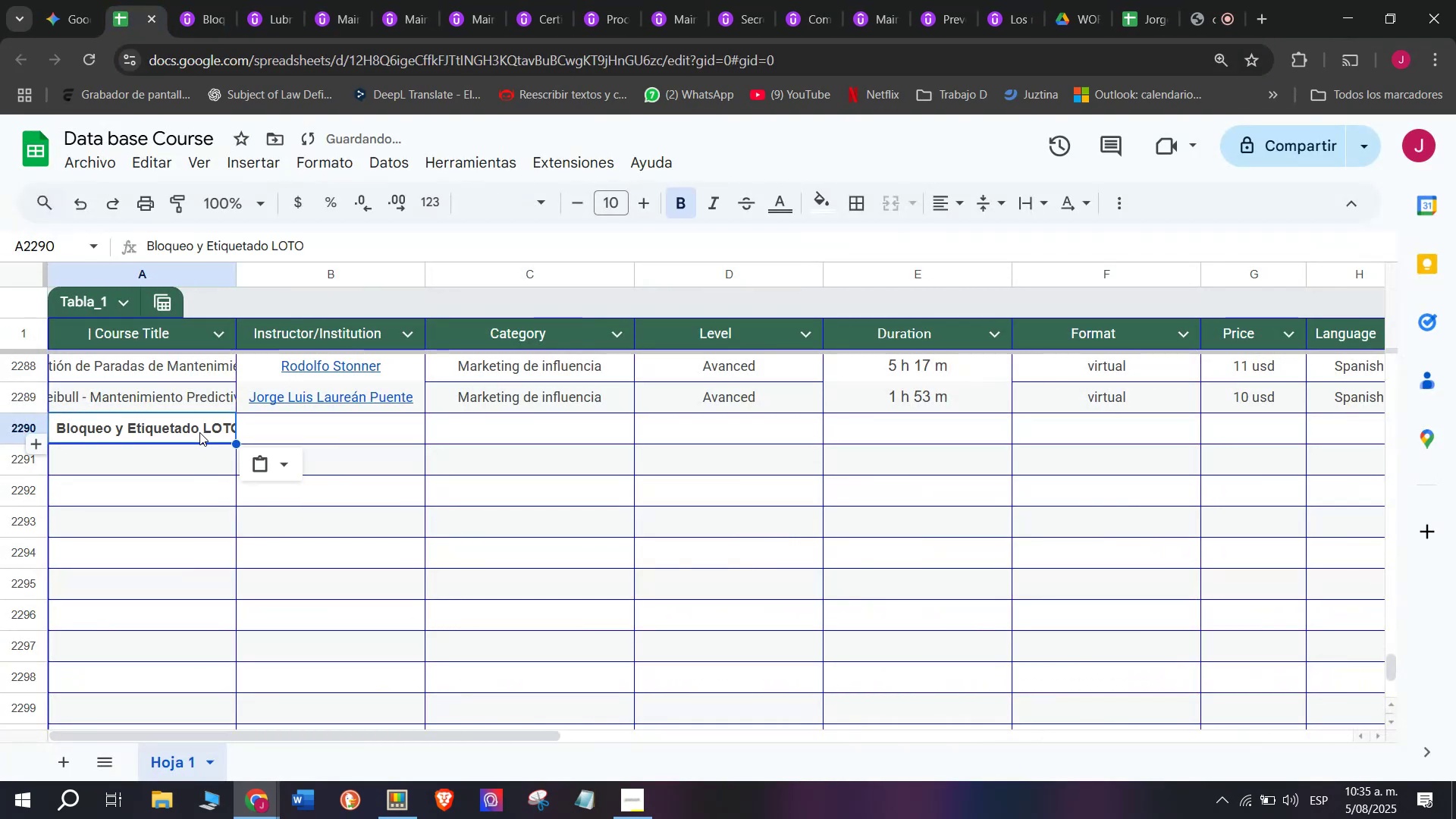 
key(Control+Shift+Z)
 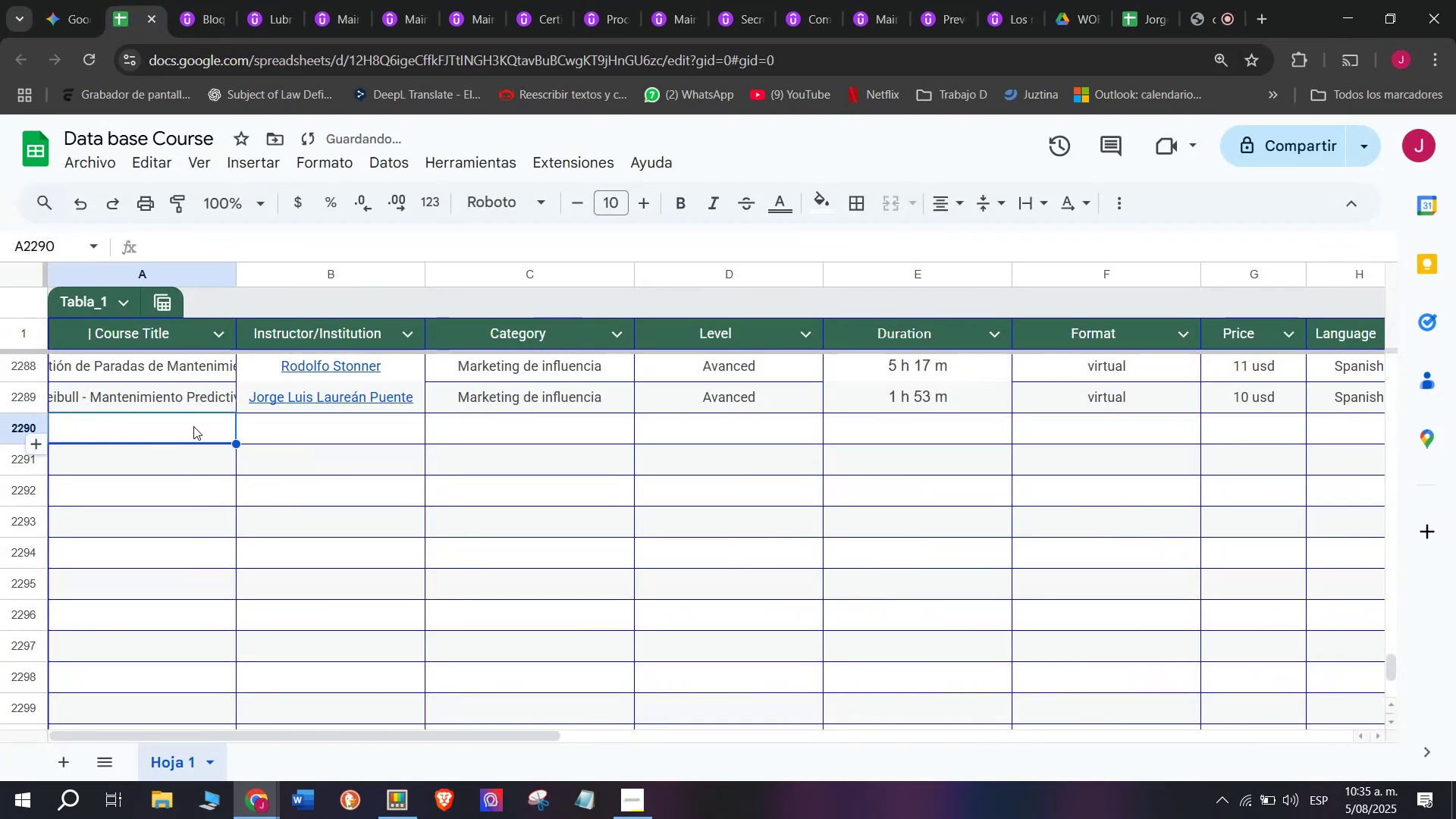 
double_click([193, 426])
 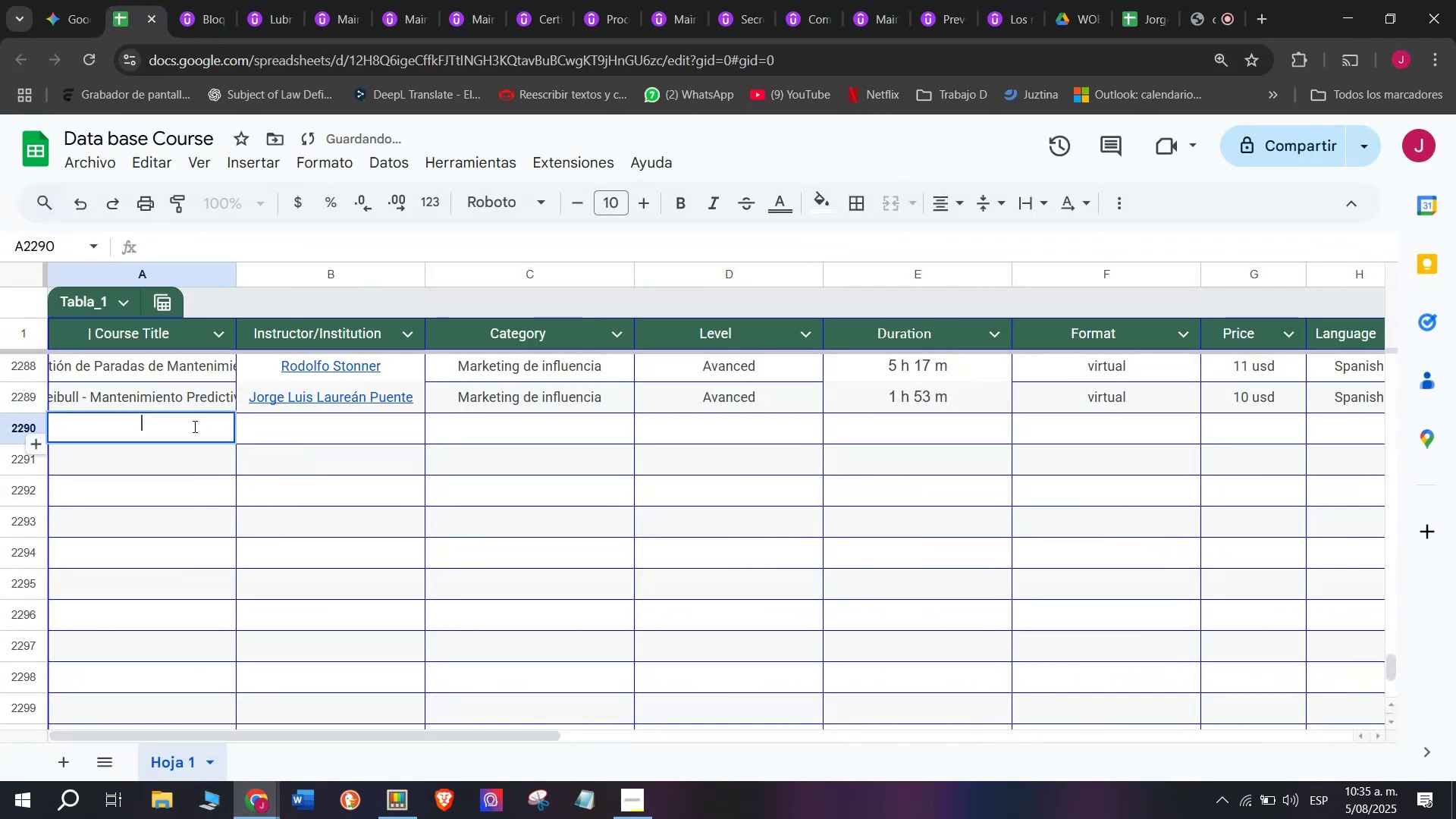 
key(Control+ControlLeft)
 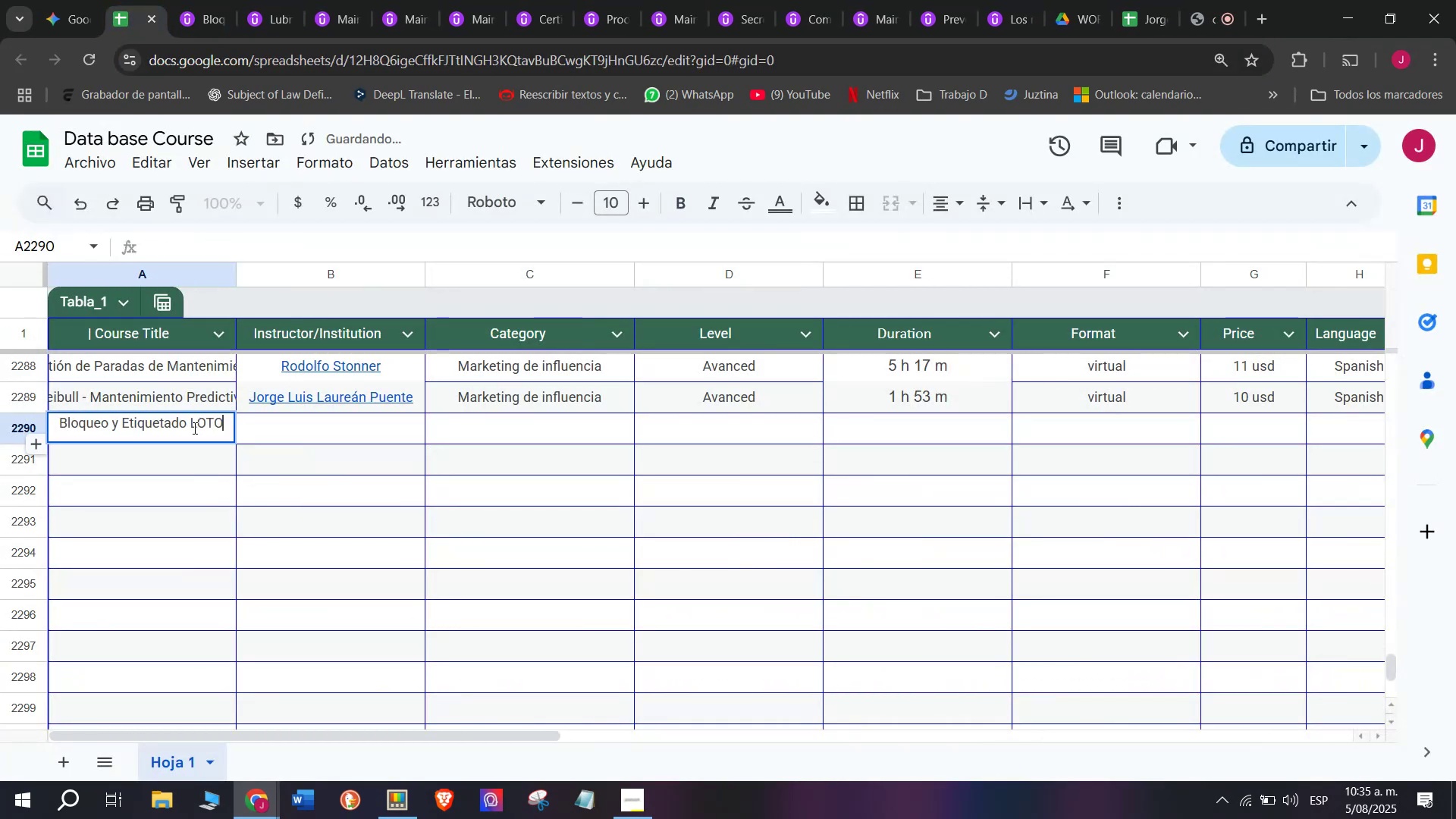 
key(Z)
 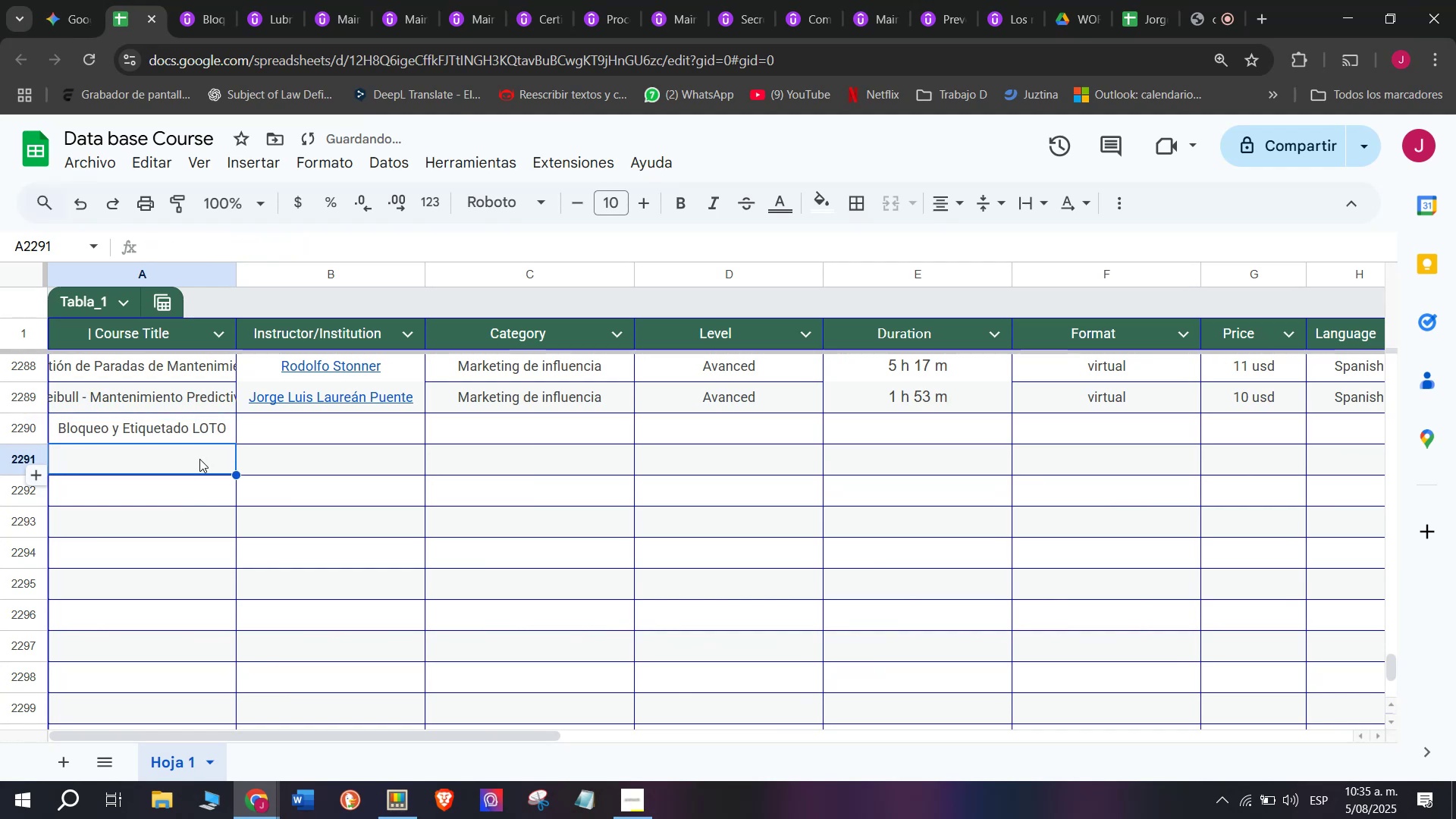 
key(Control+V)
 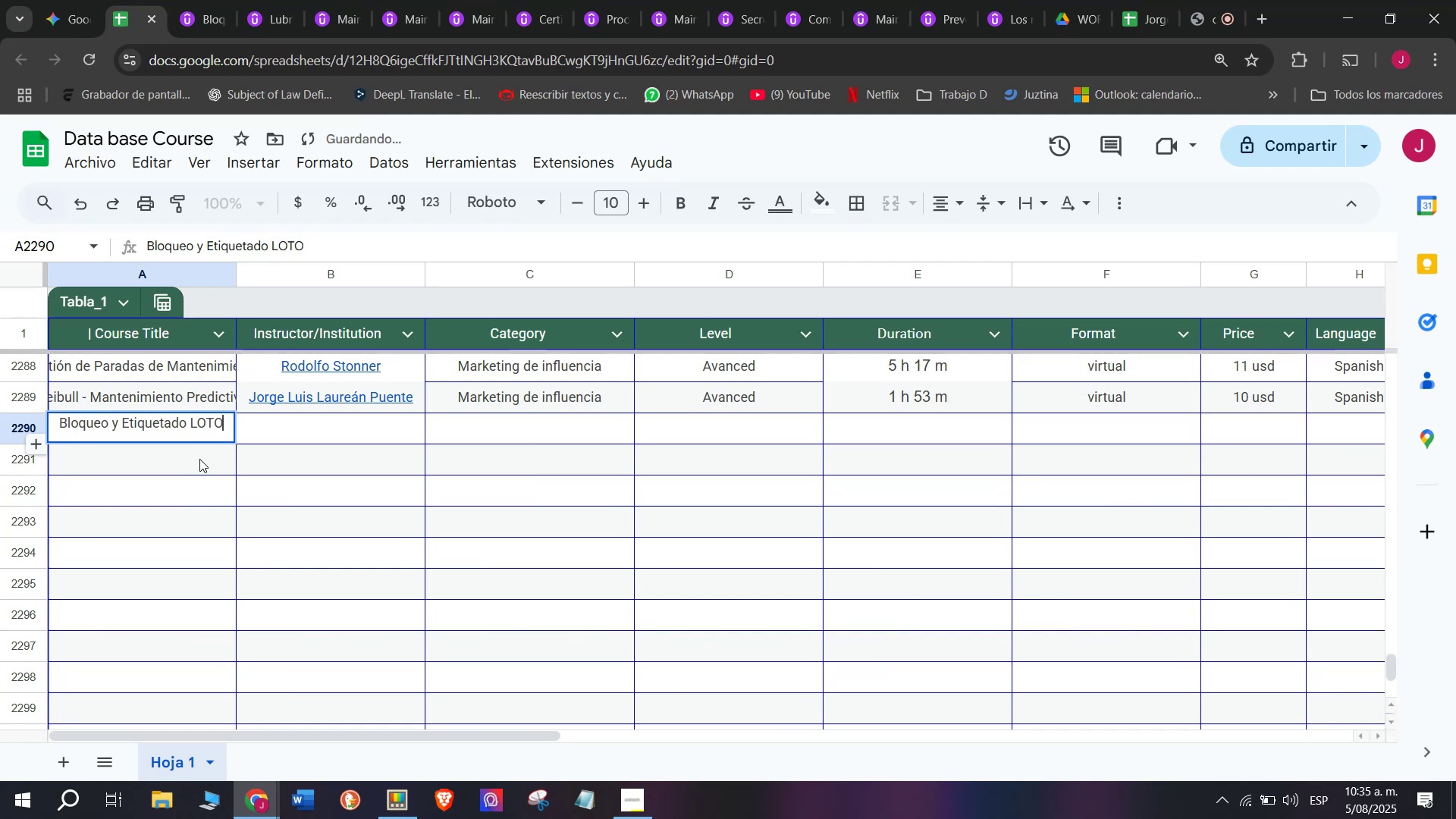 
left_click([199, 459])
 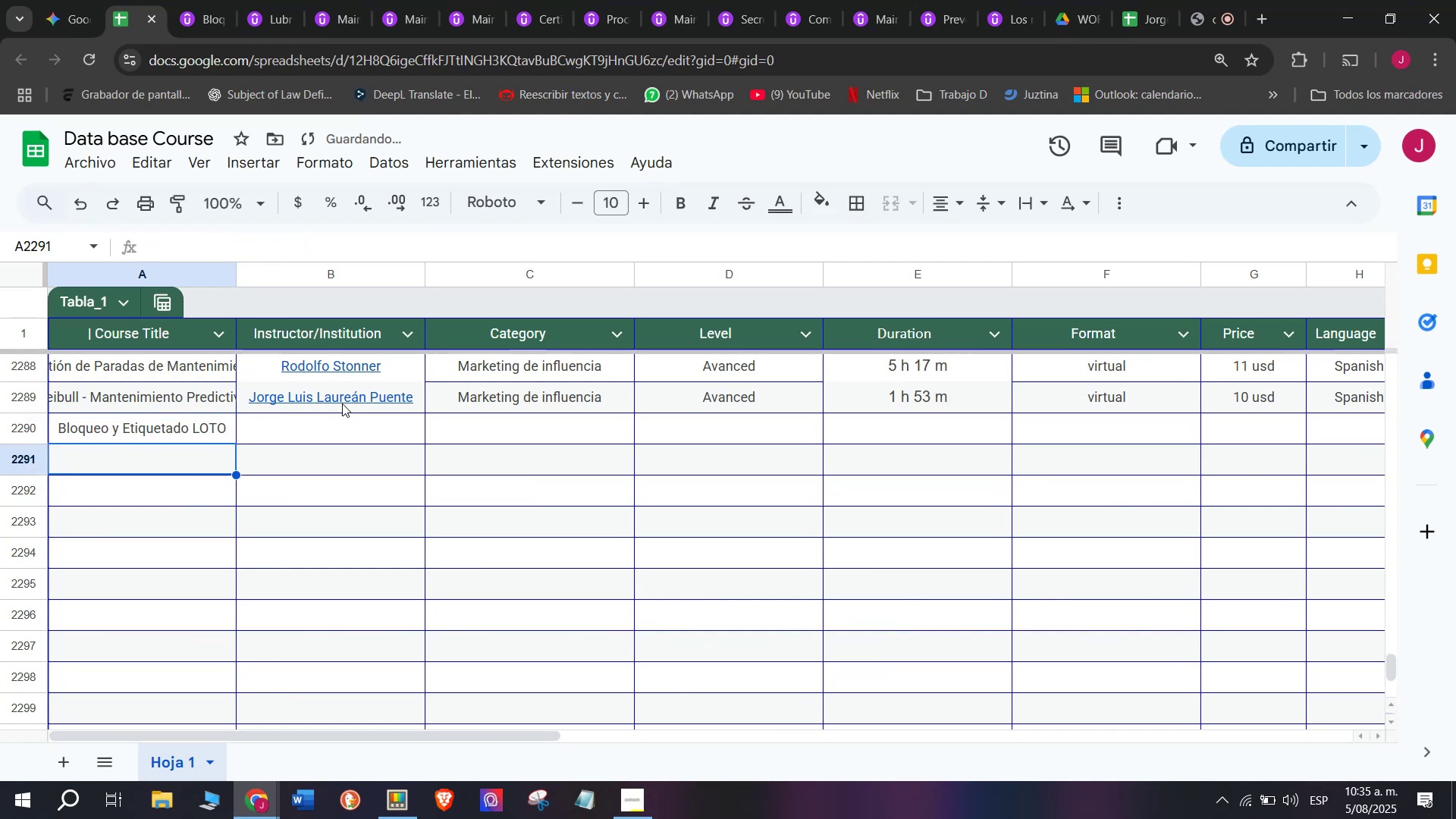 
left_click([347, 406])
 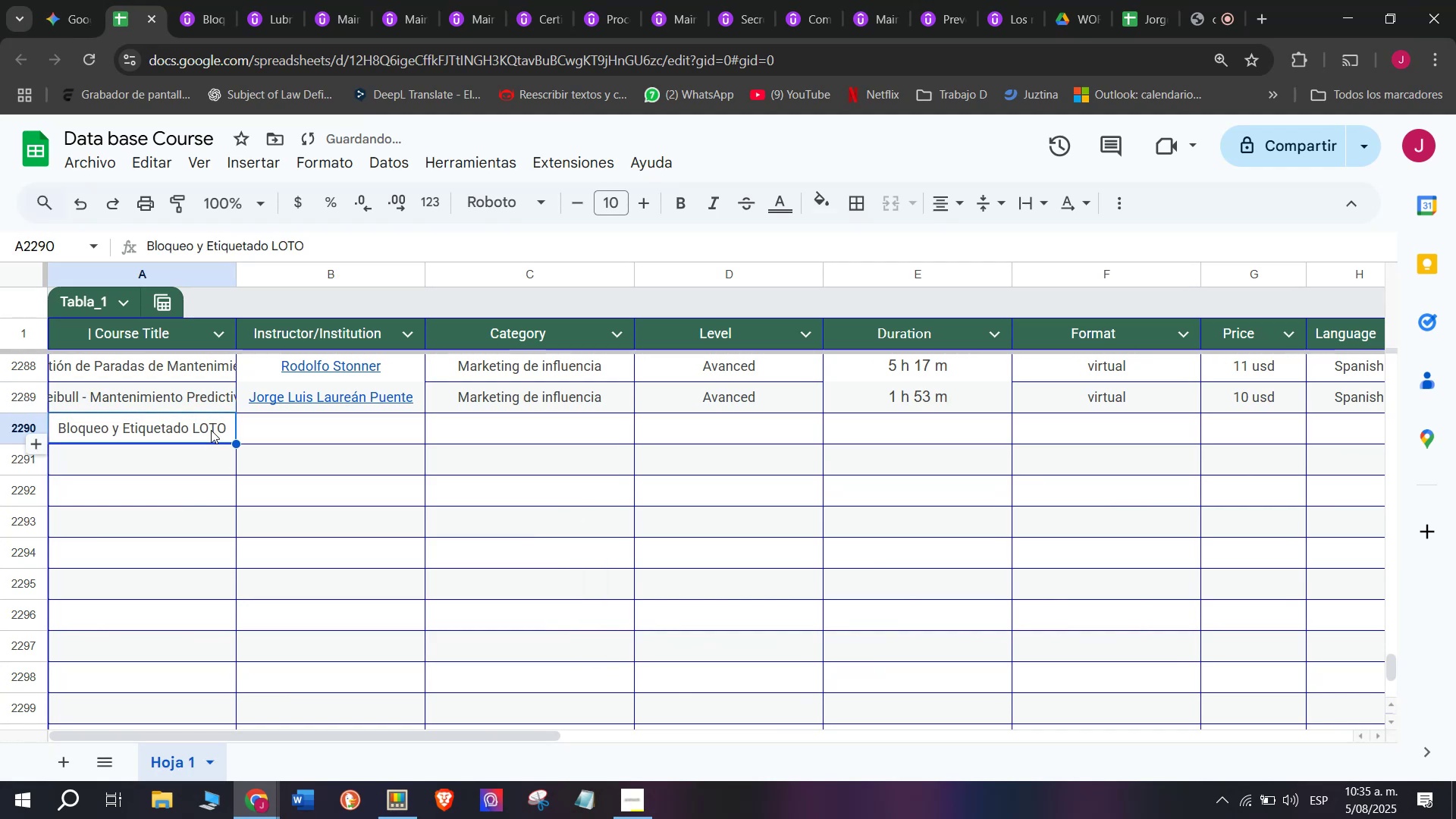 
double_click([293, 431])
 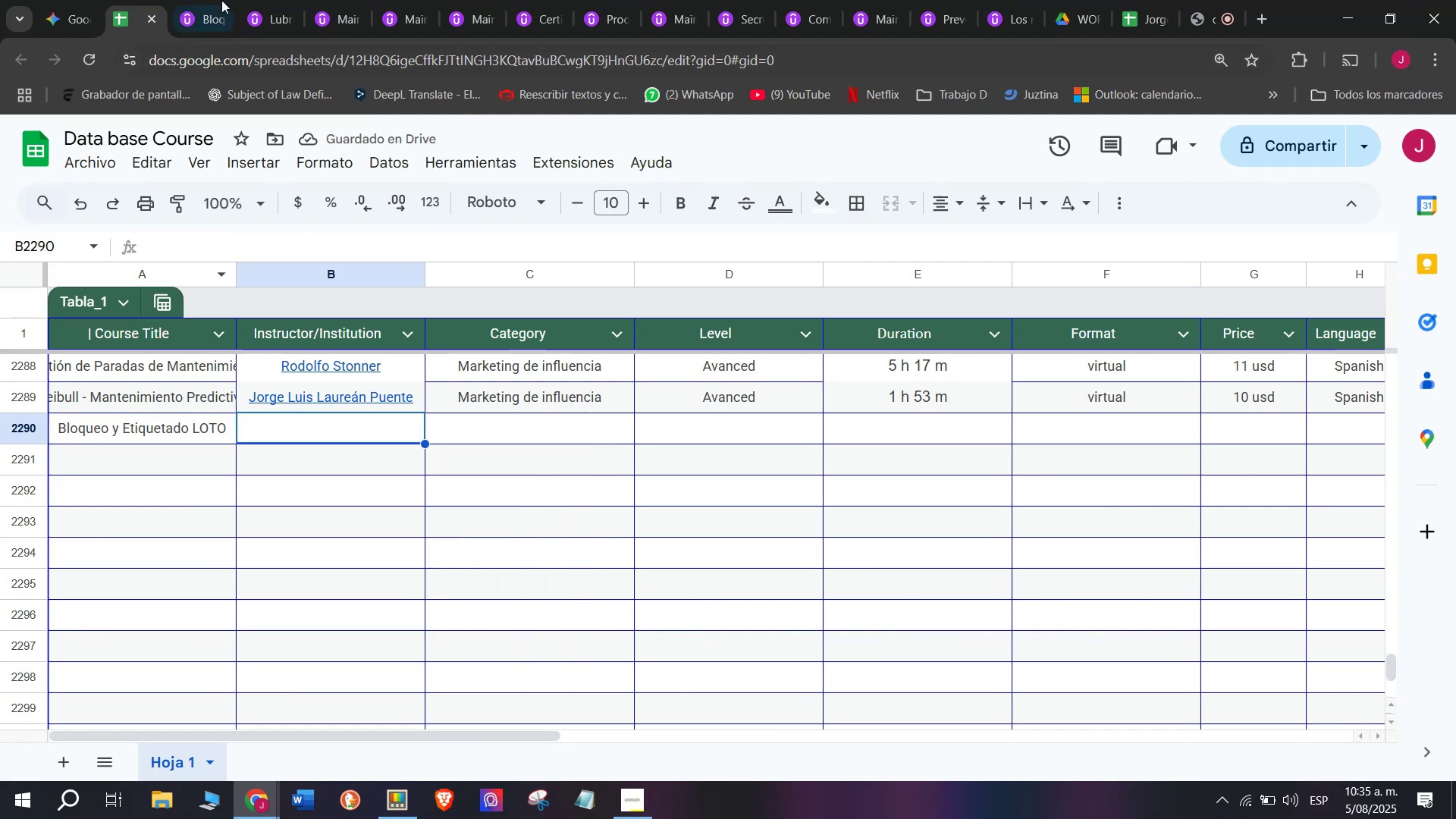 
left_click([229, 0])
 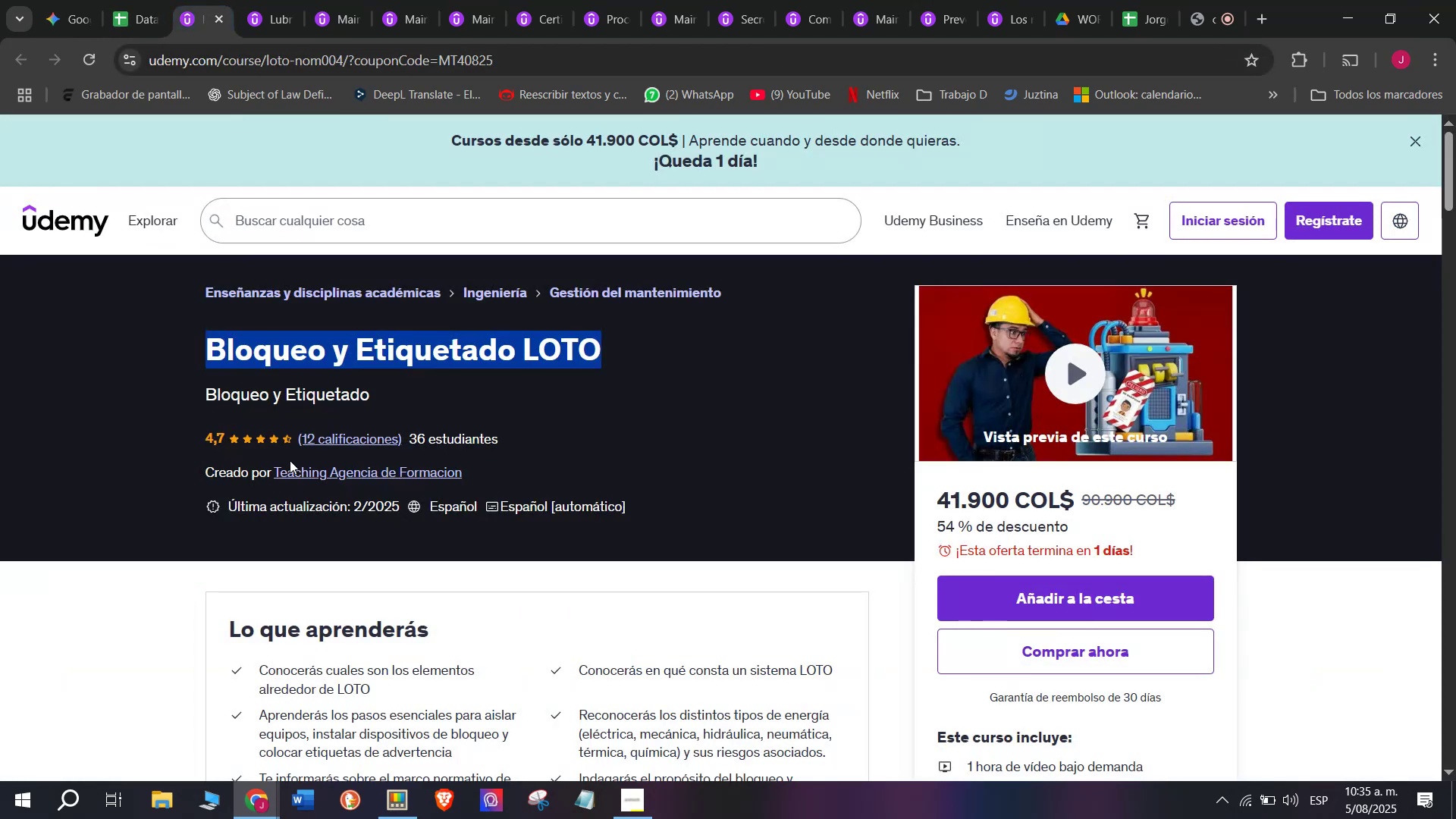 
left_click([291, 462])
 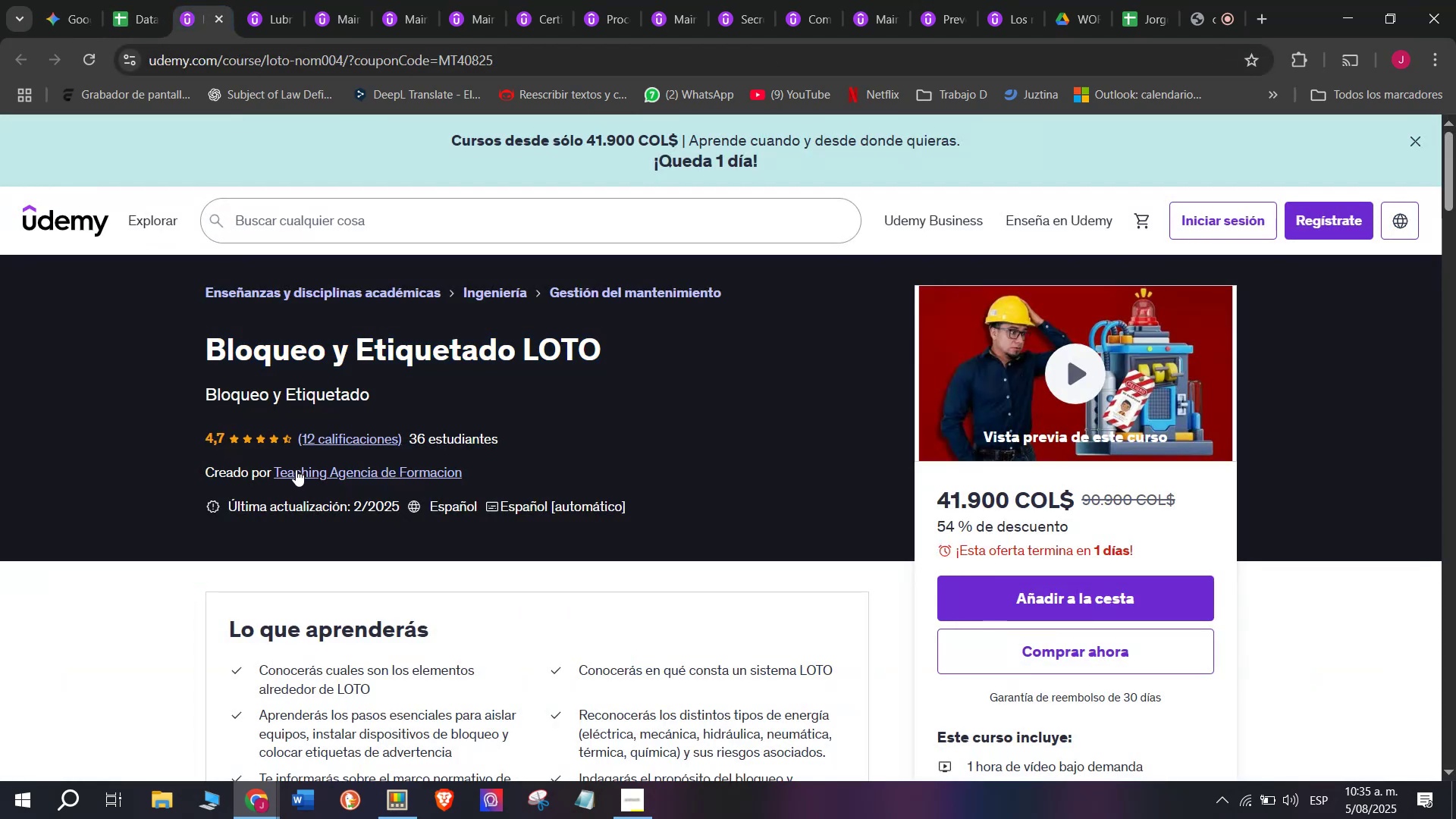 
left_click([296, 469])
 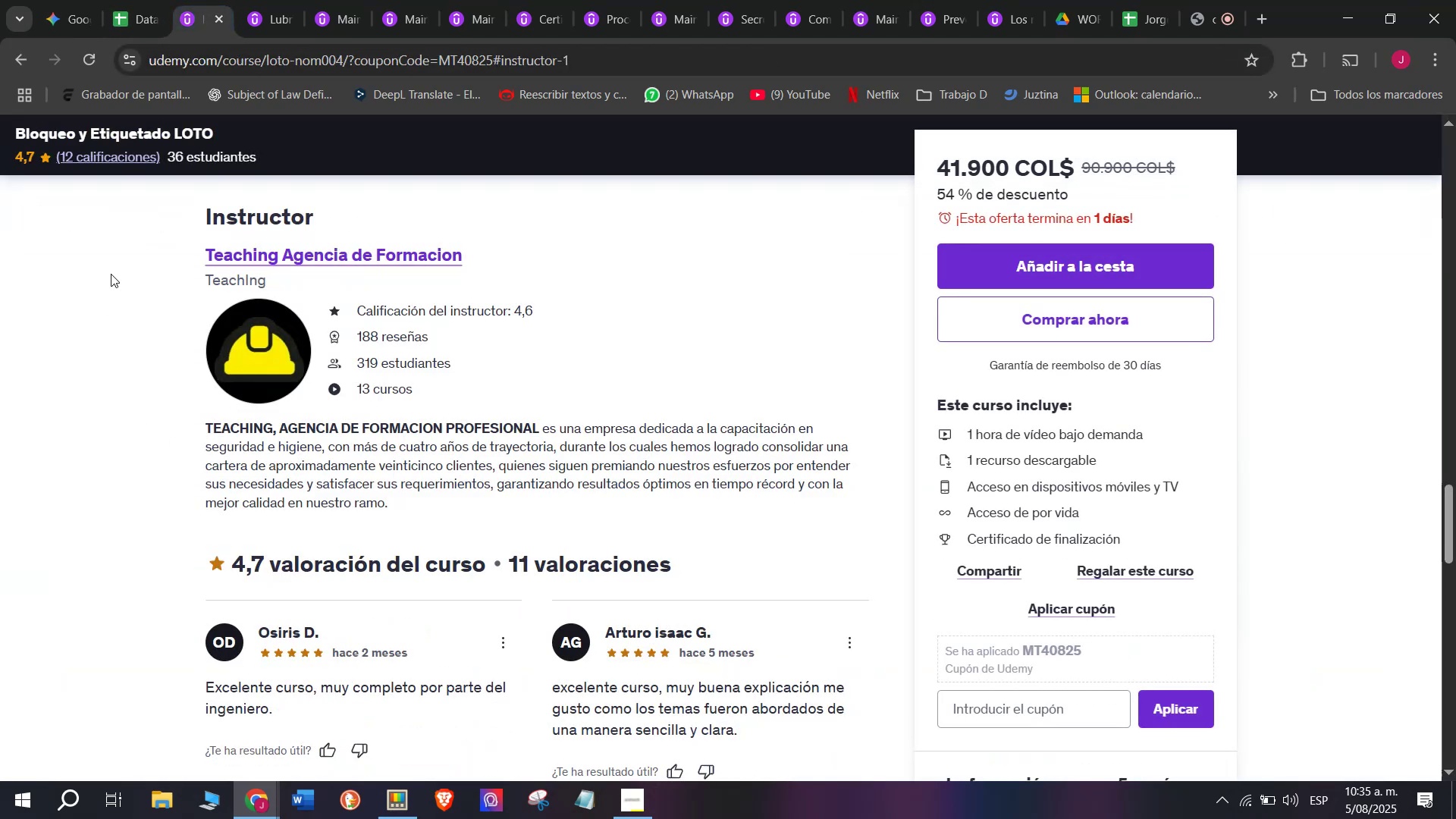 
left_click_drag(start_coordinate=[131, 249], to_coordinate=[492, 246])
 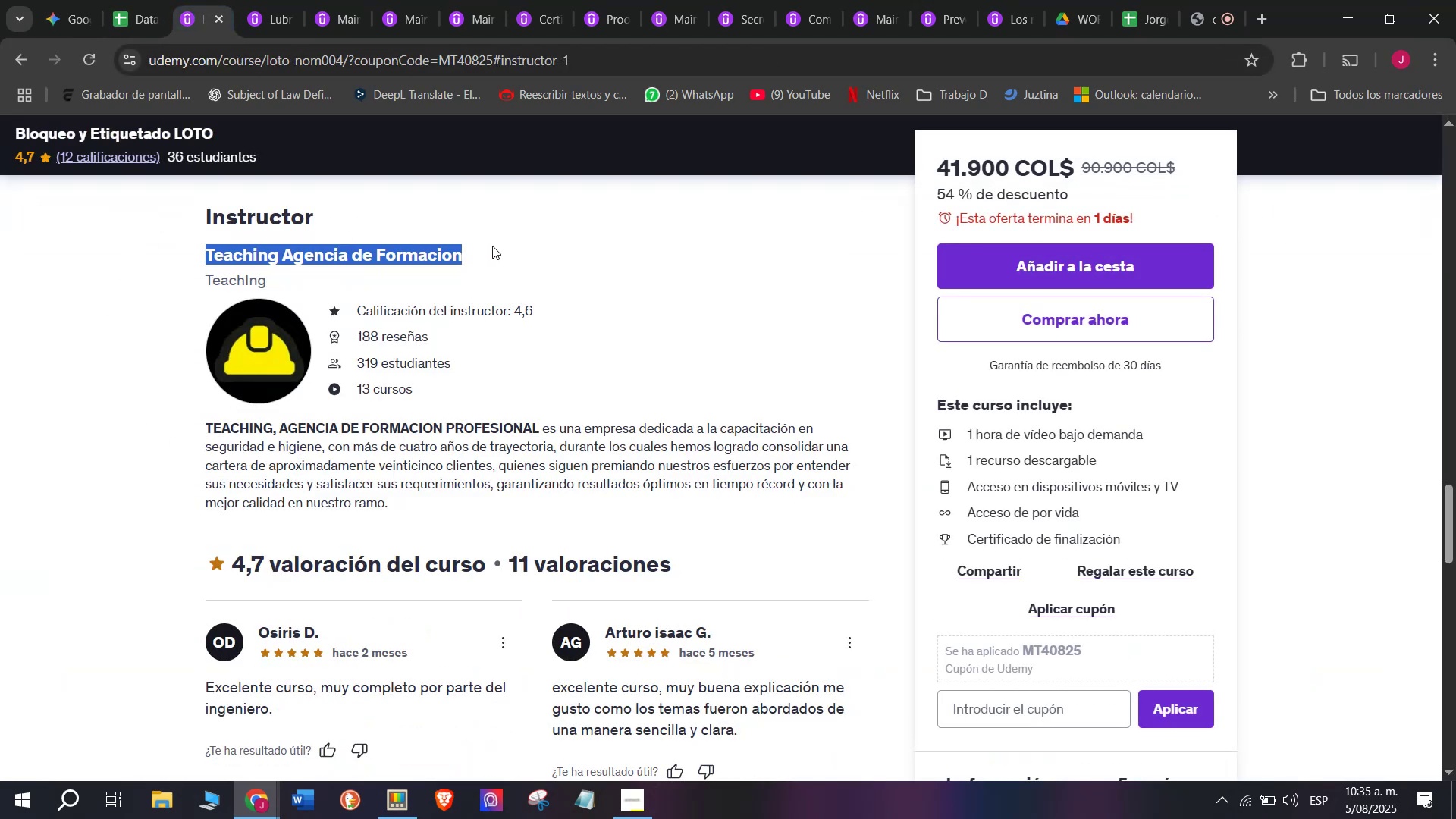 
key(Control+ControlLeft)
 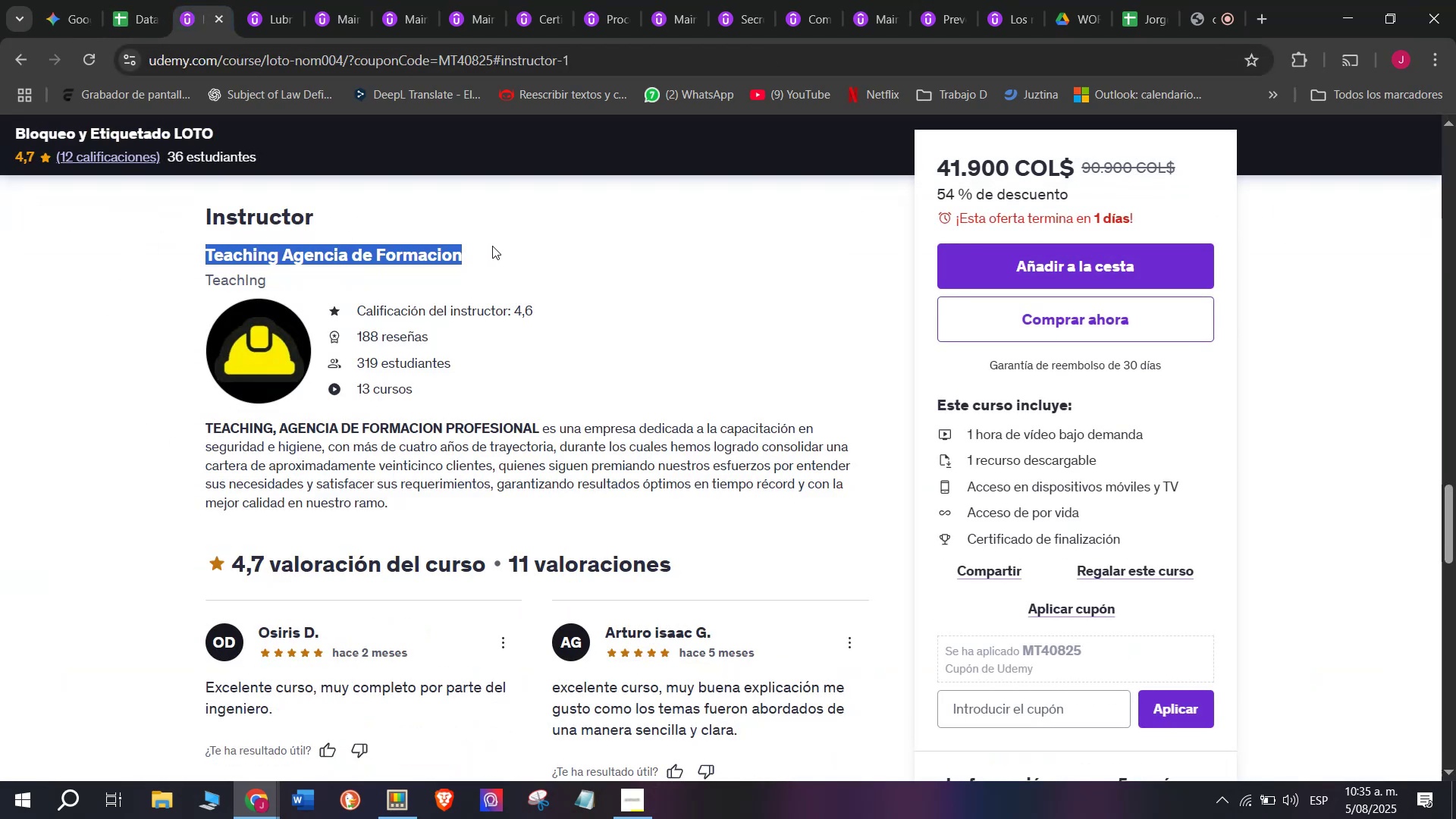 
key(Break)
 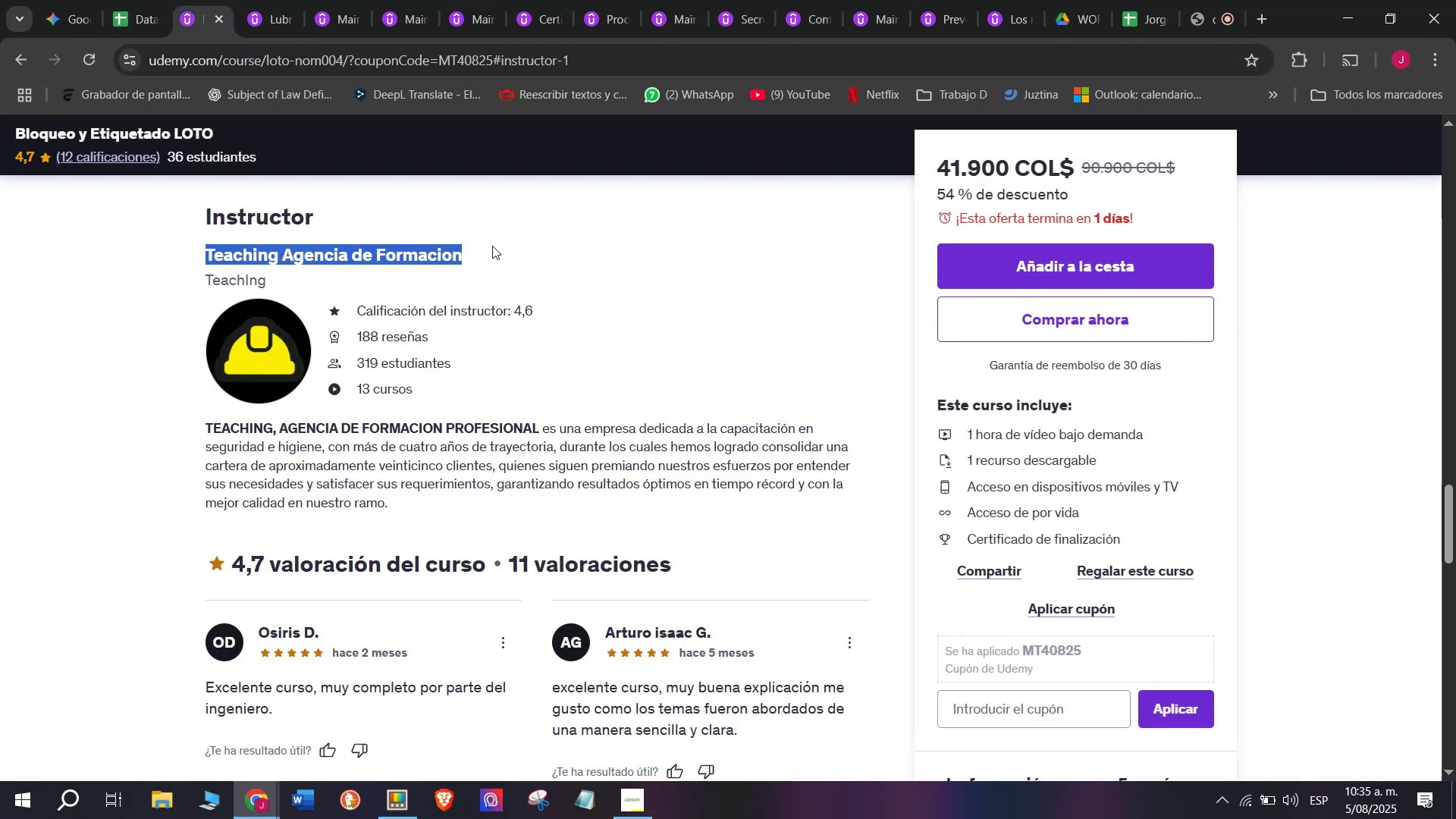 
key(Control+C)
 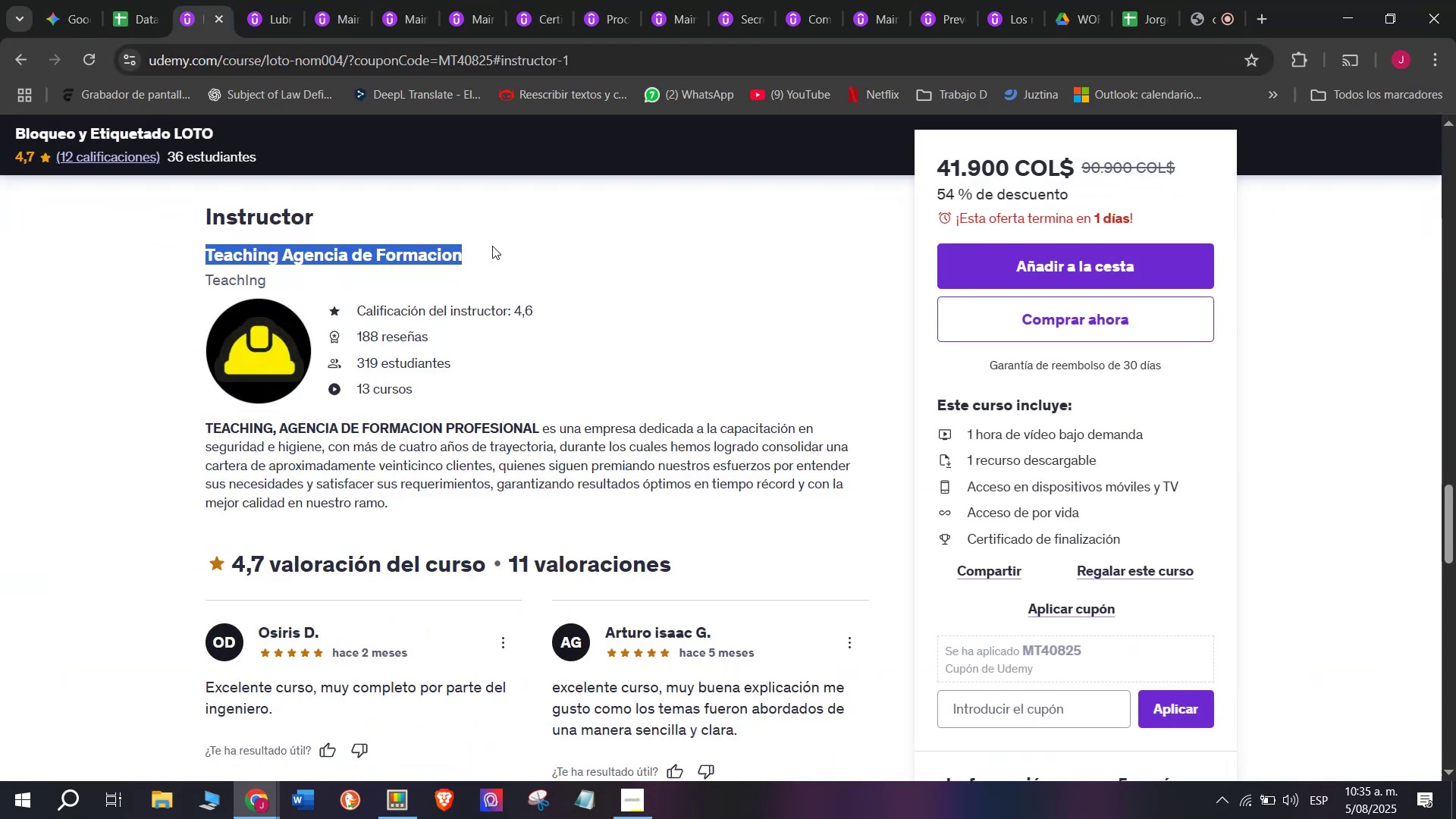 
key(Control+ControlLeft)
 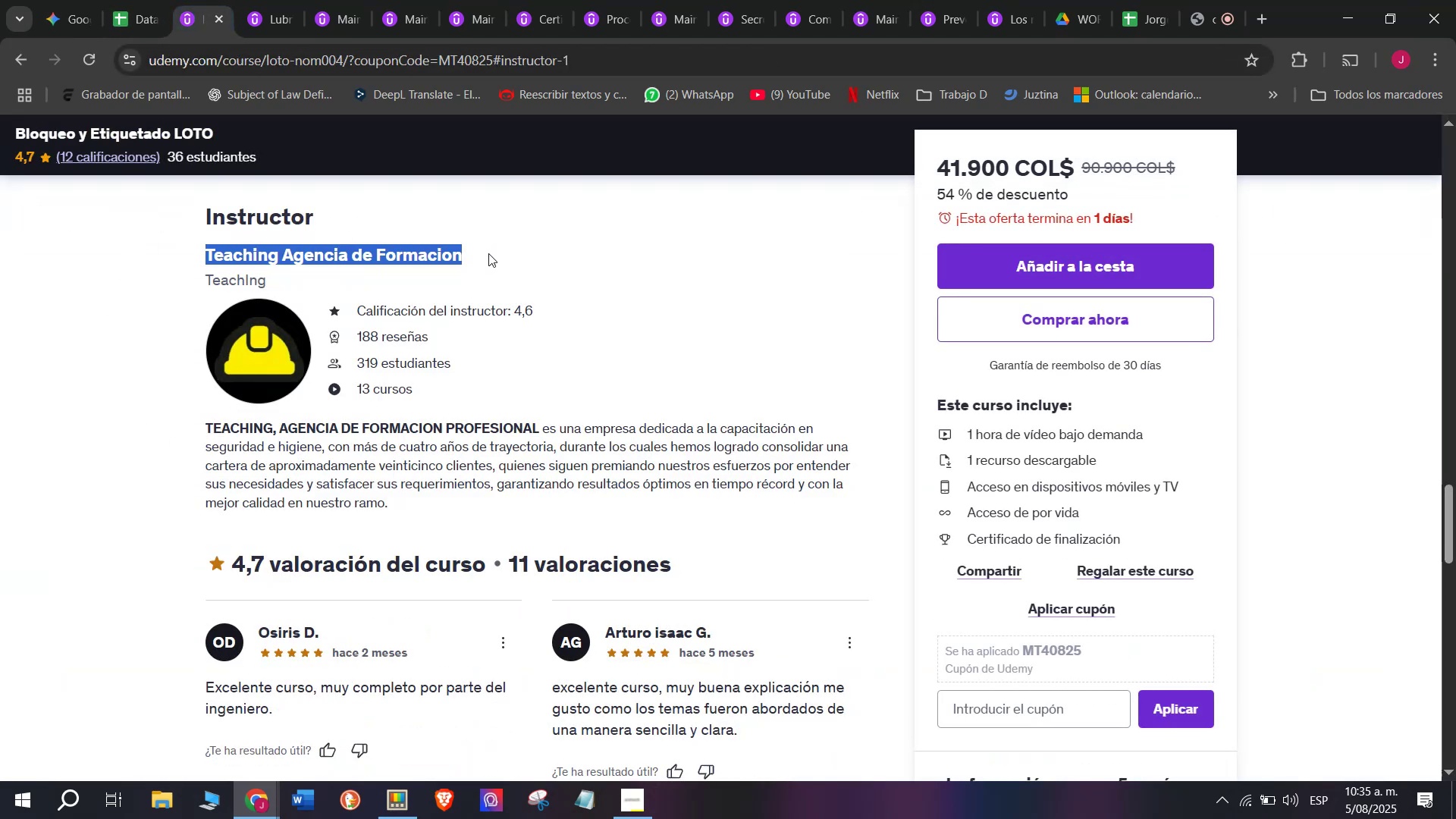 
key(Break)
 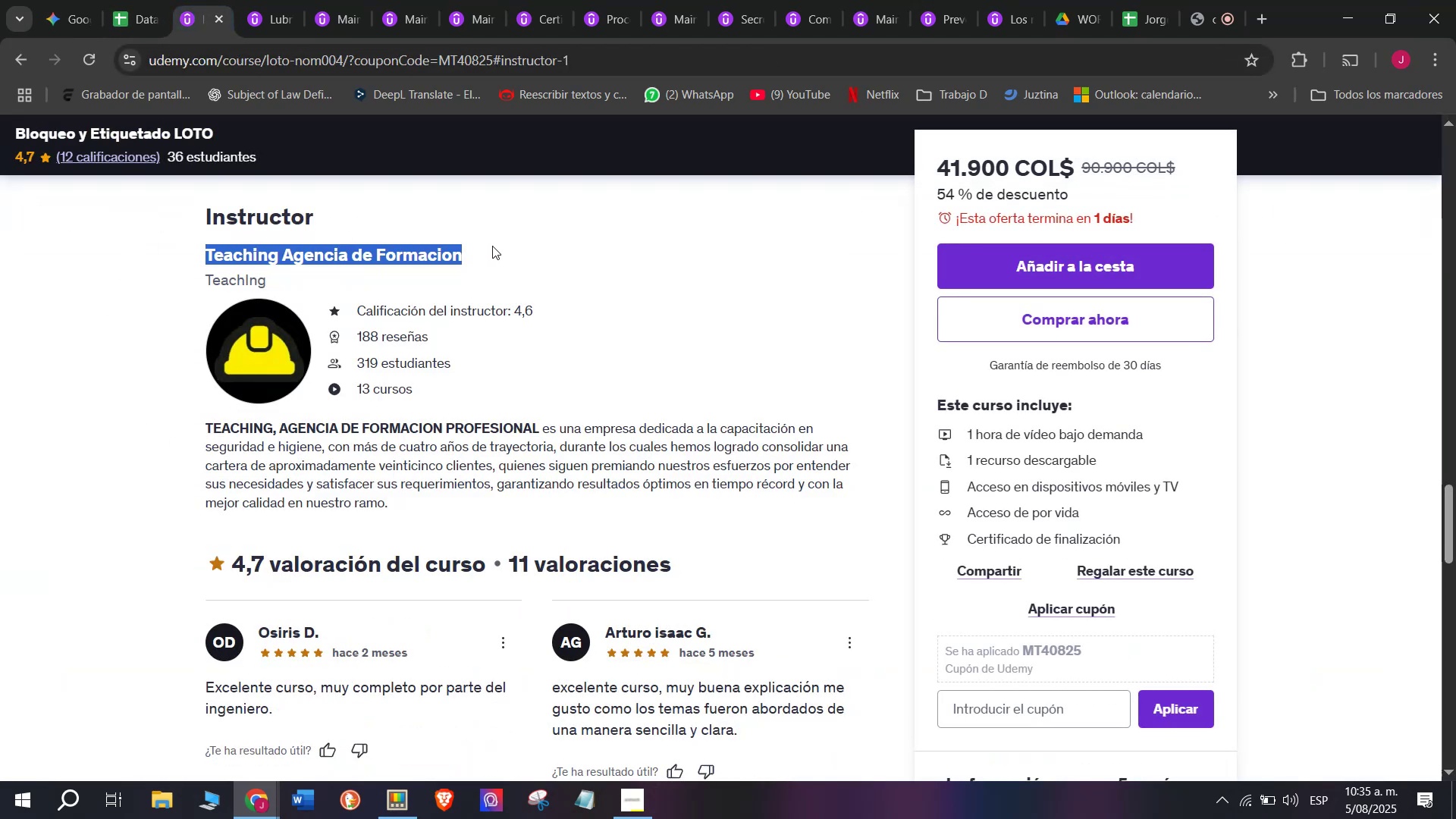 
key(Control+C)
 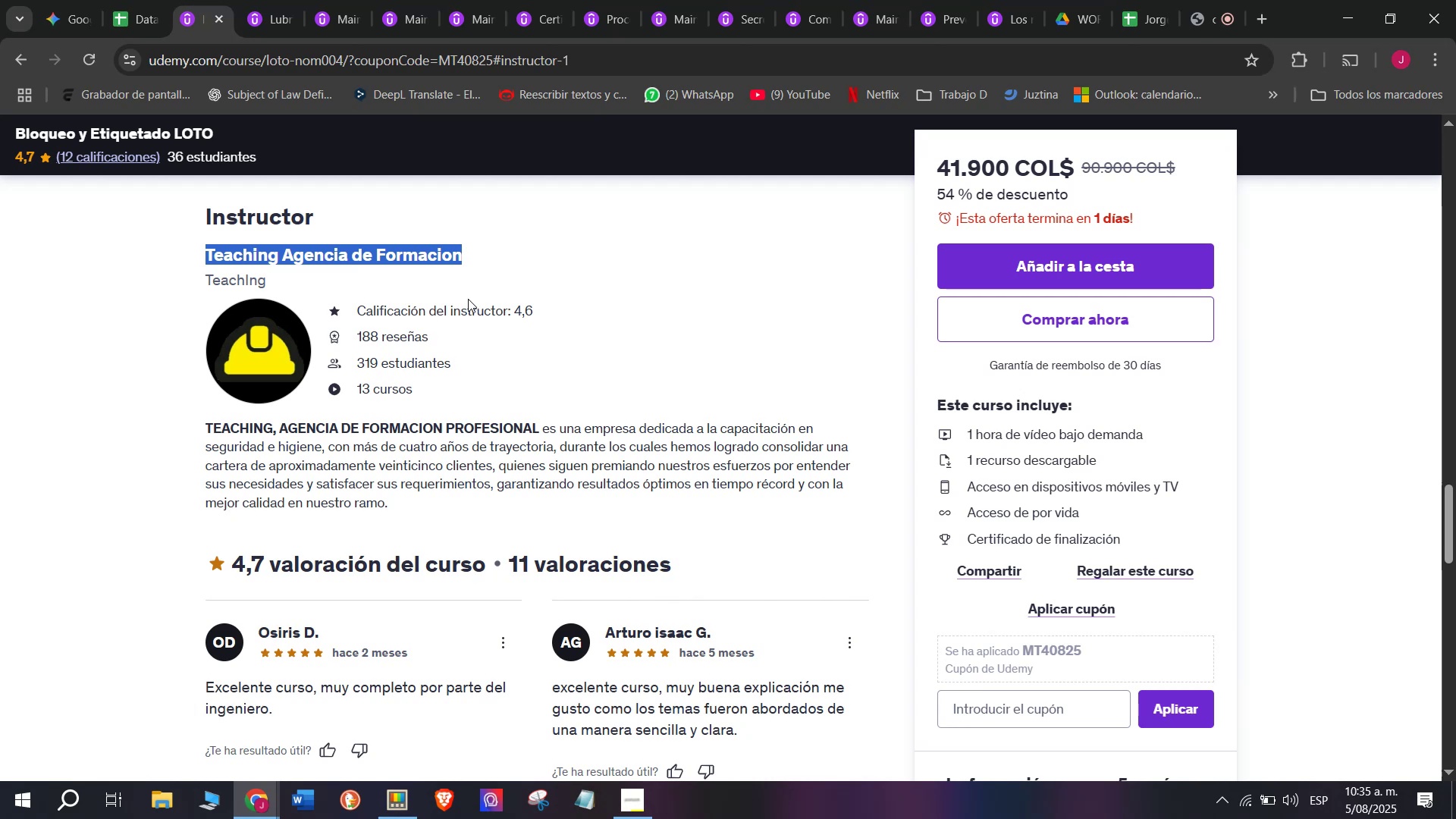 
left_click([136, 0])
 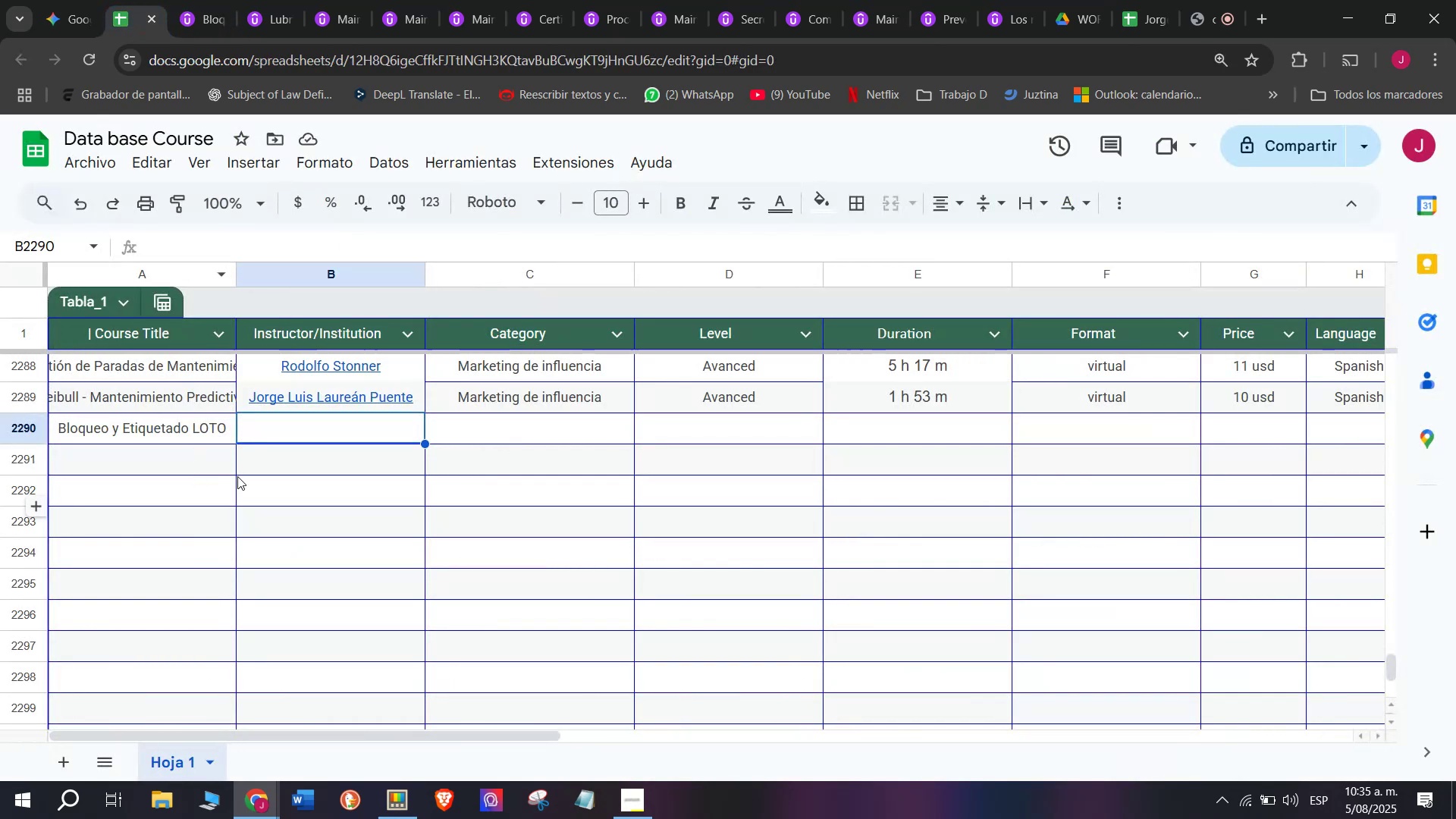 
key(Control+ControlLeft)
 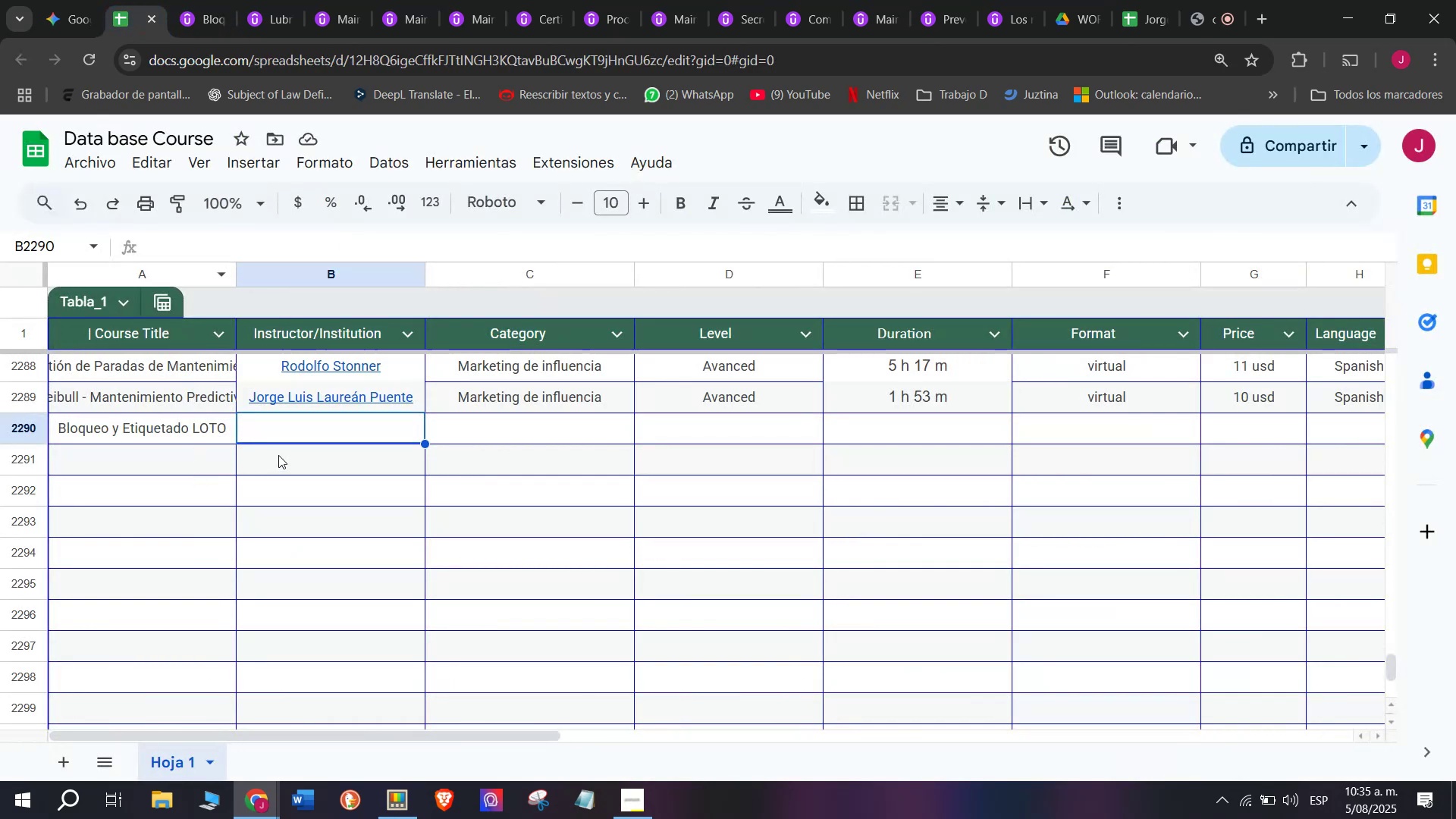 
key(Z)
 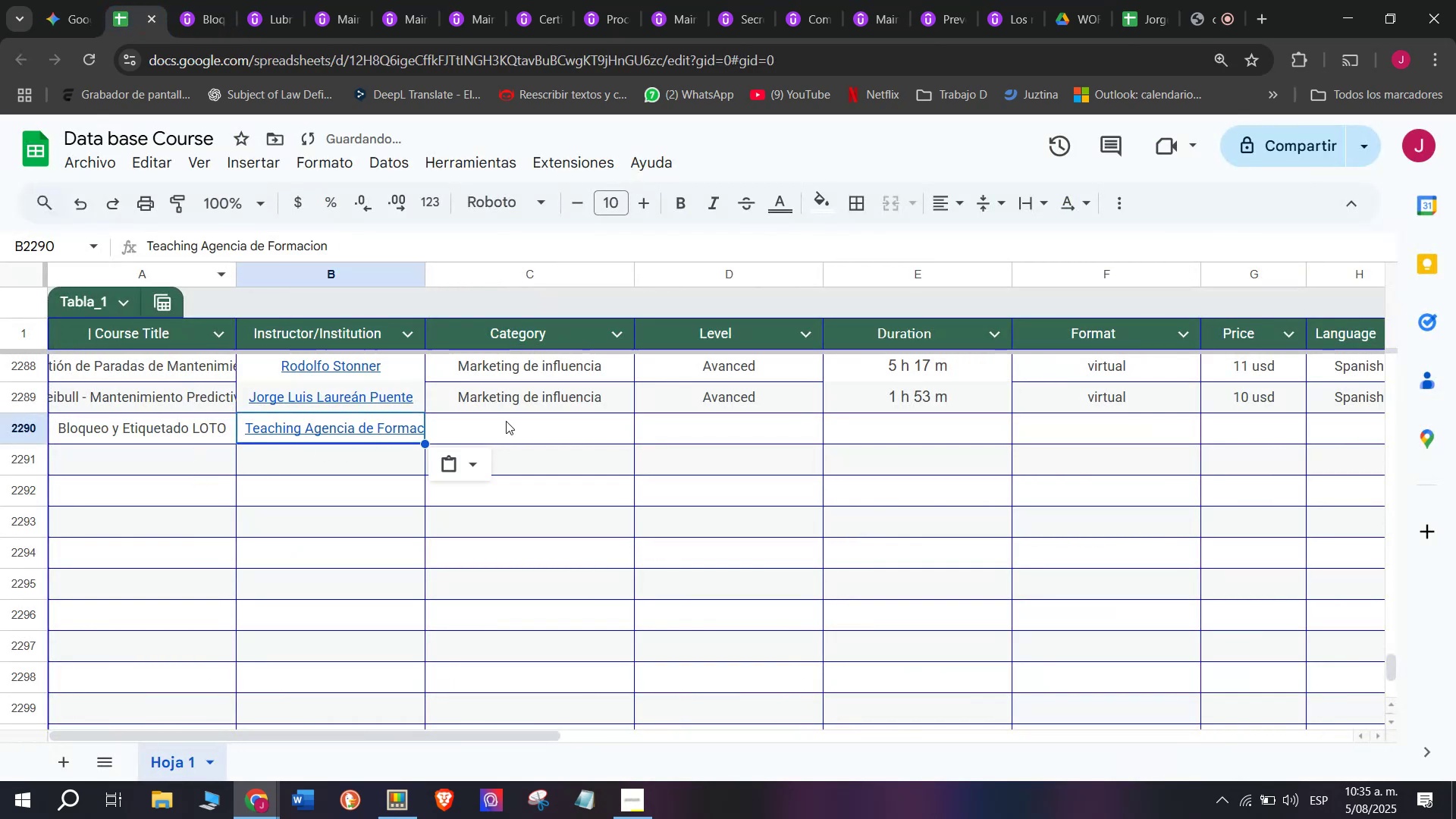 
key(Control+V)
 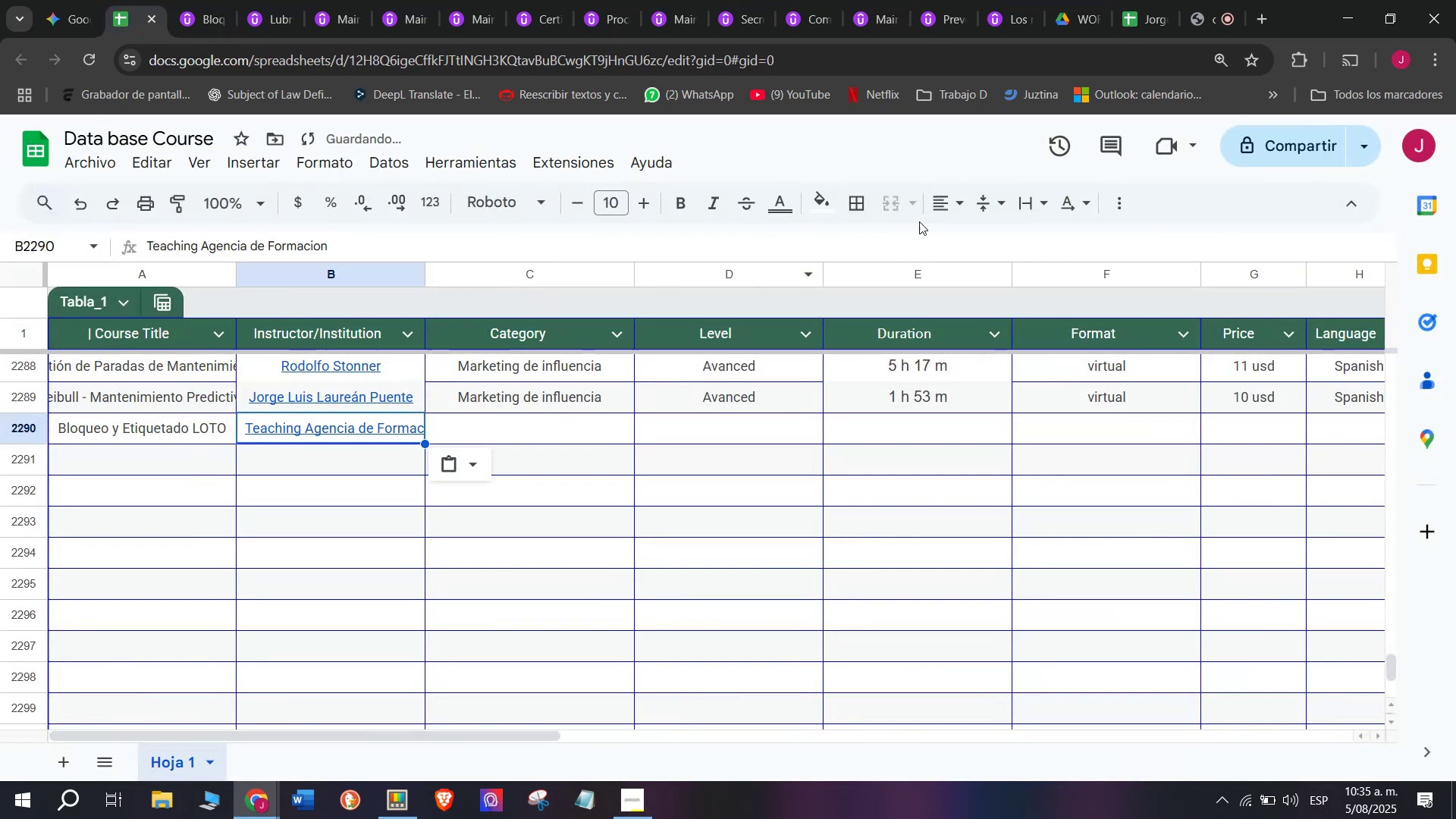 
left_click([949, 218])
 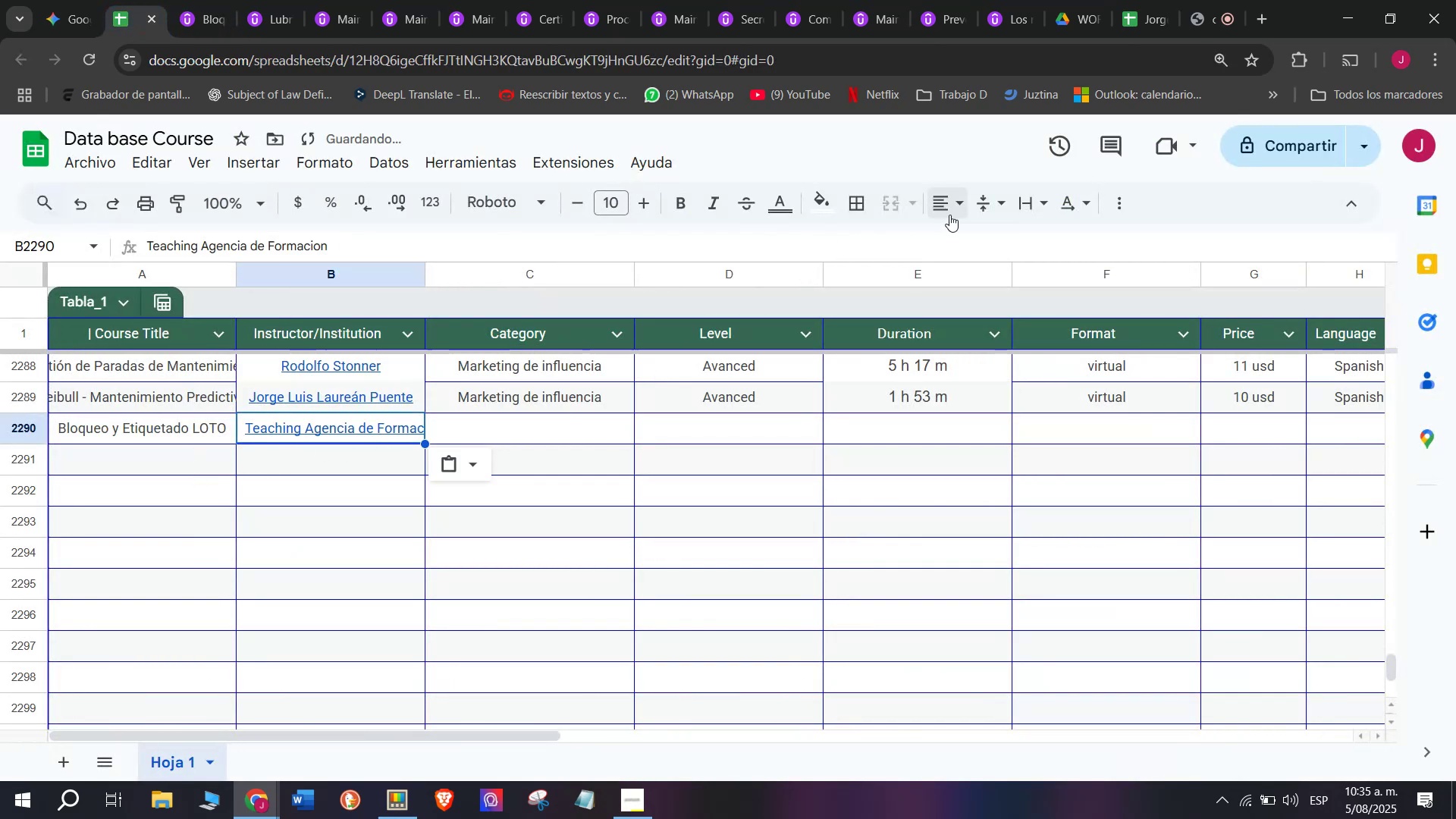 
double_click([949, 215])
 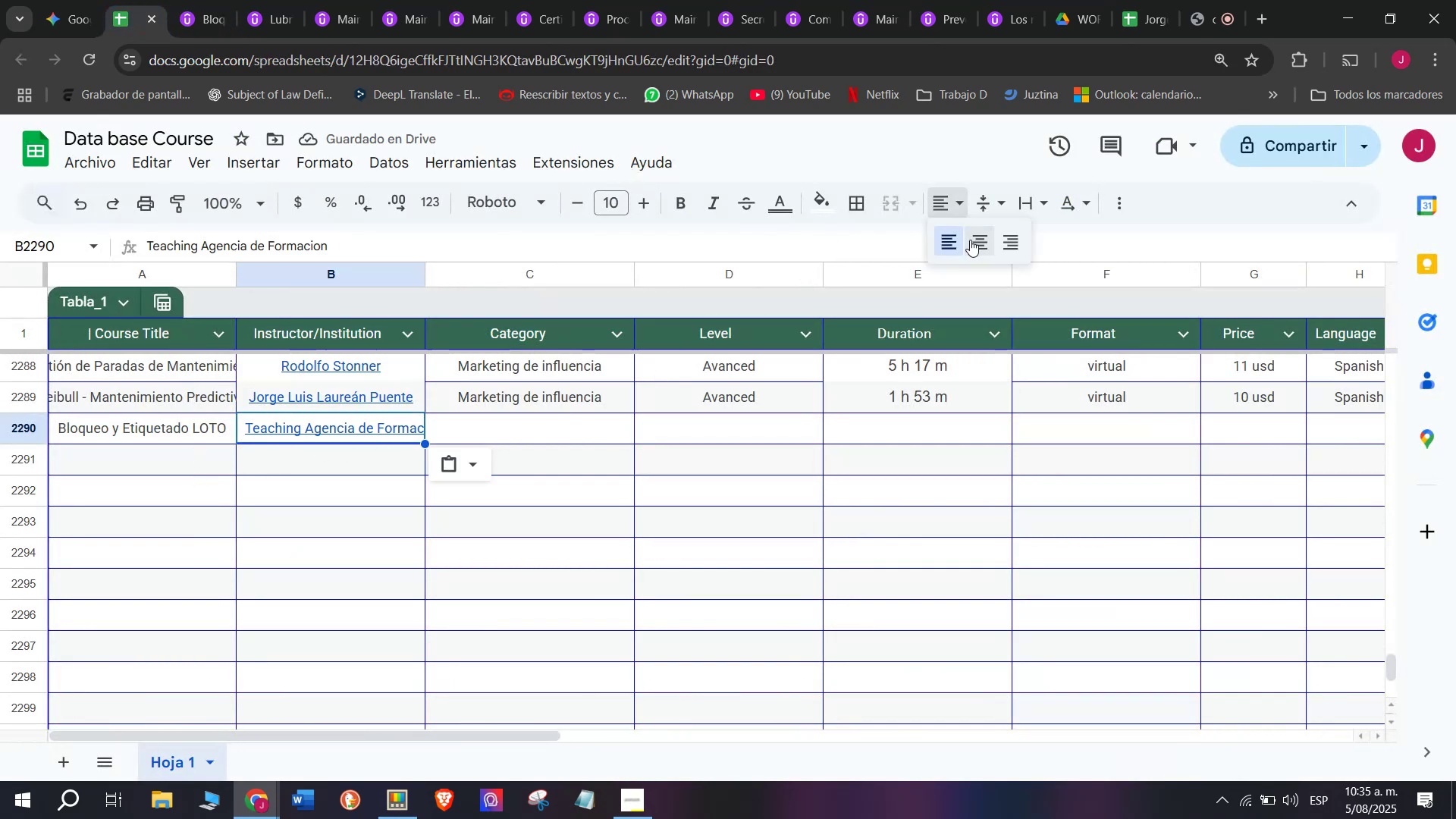 
left_click([970, 240])
 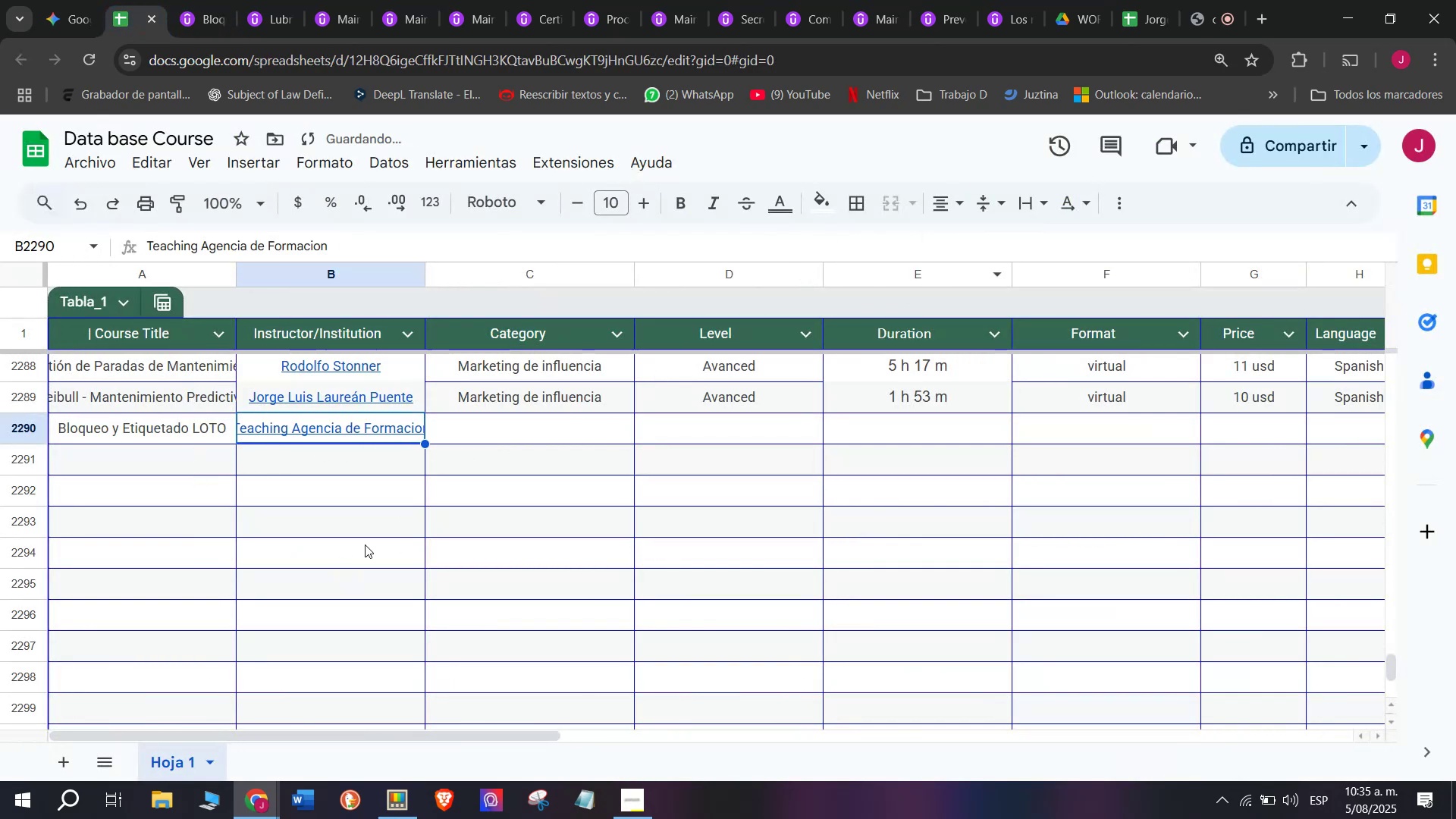 
left_click([527, 402])
 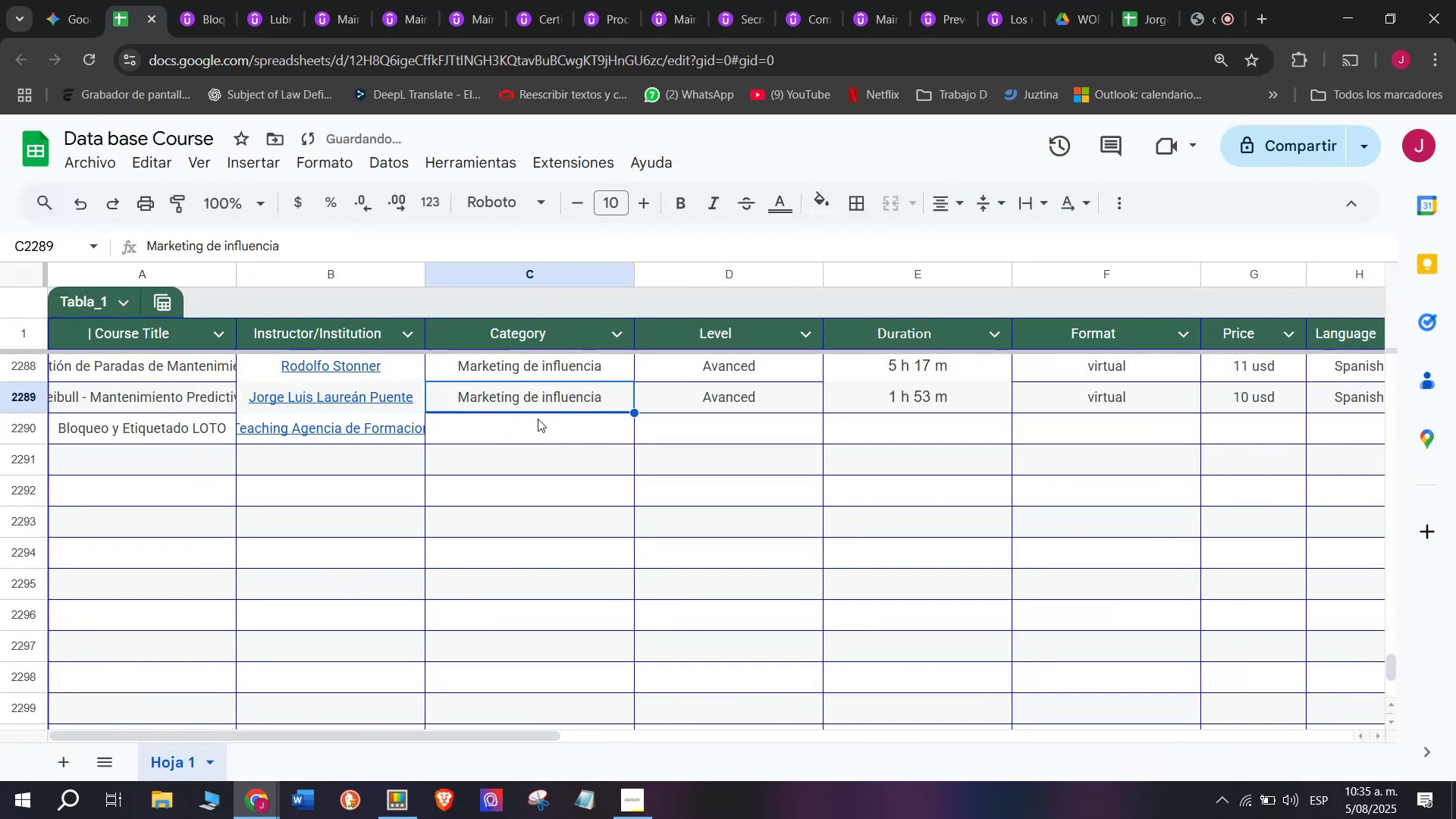 
key(Break)
 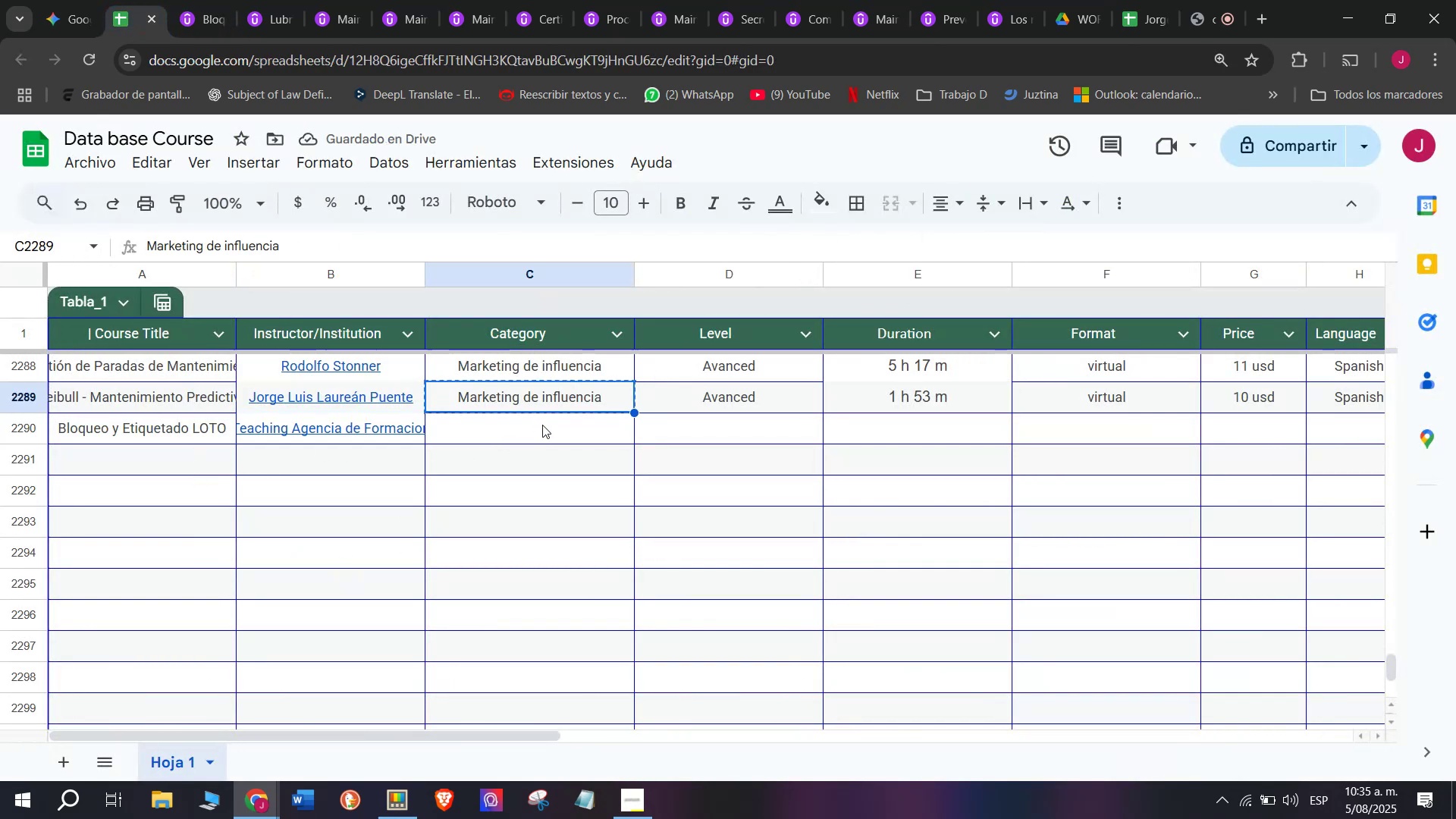 
key(Control+ControlLeft)
 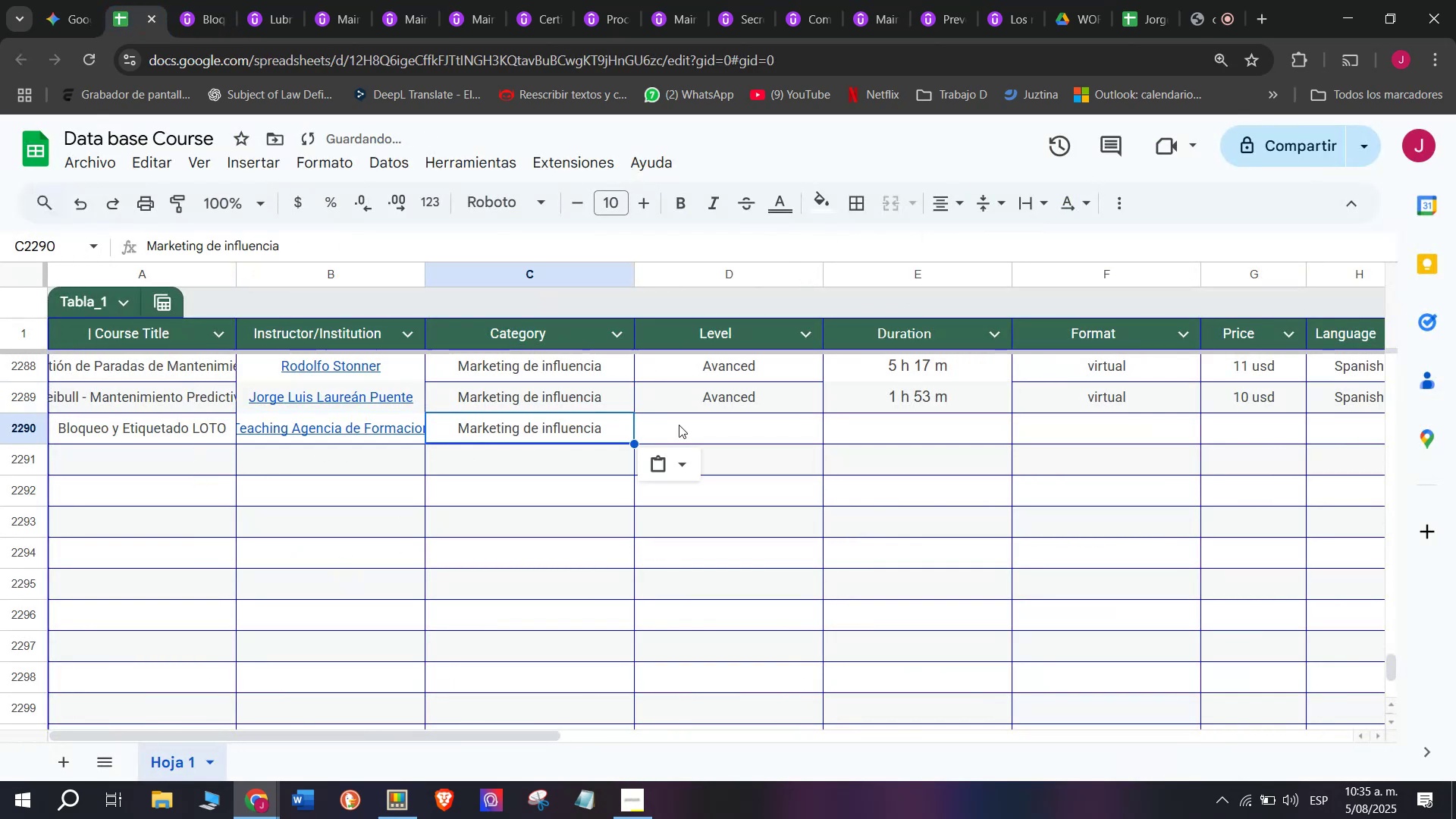 
key(Control+C)
 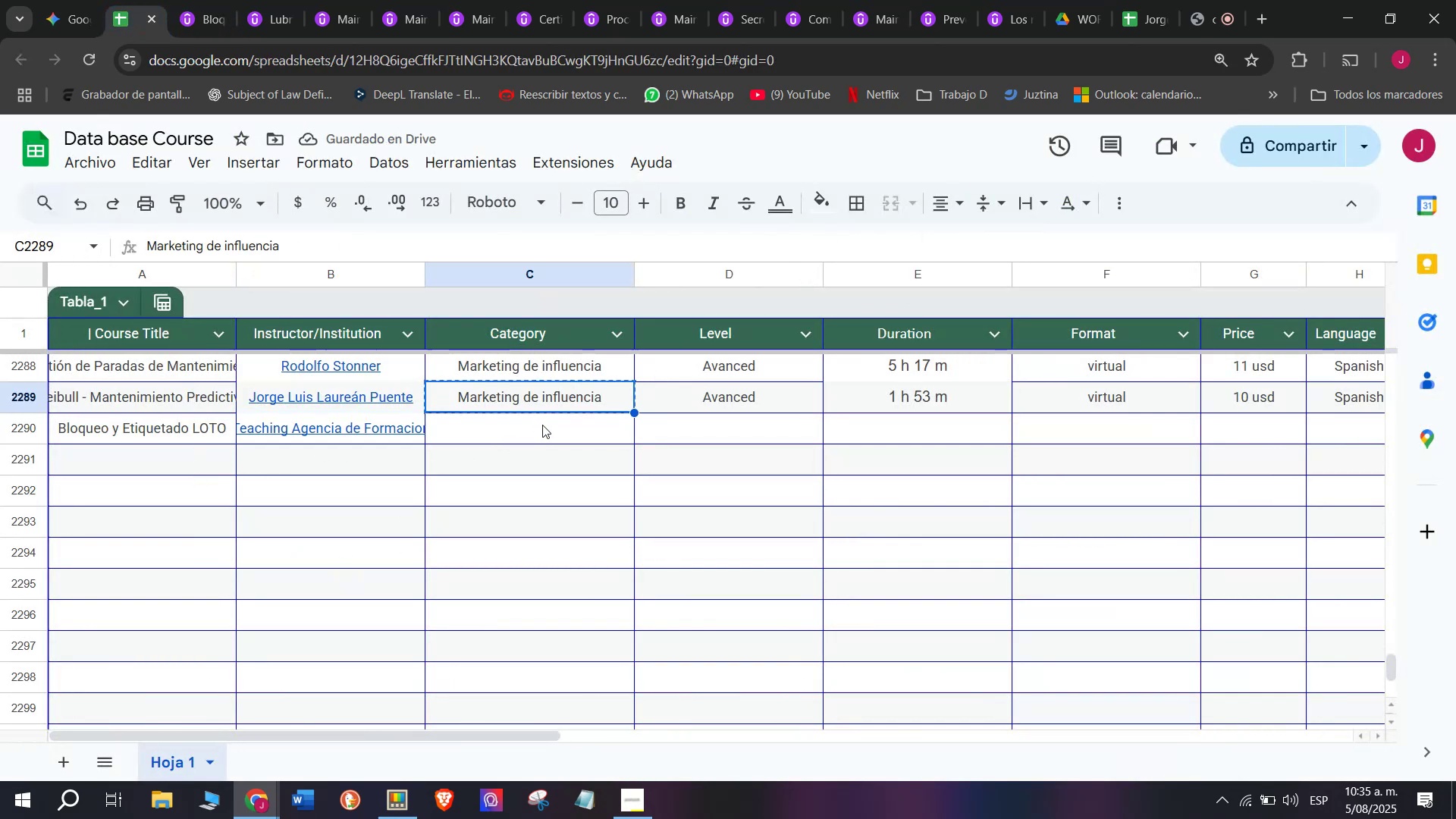 
double_click([542, 425])
 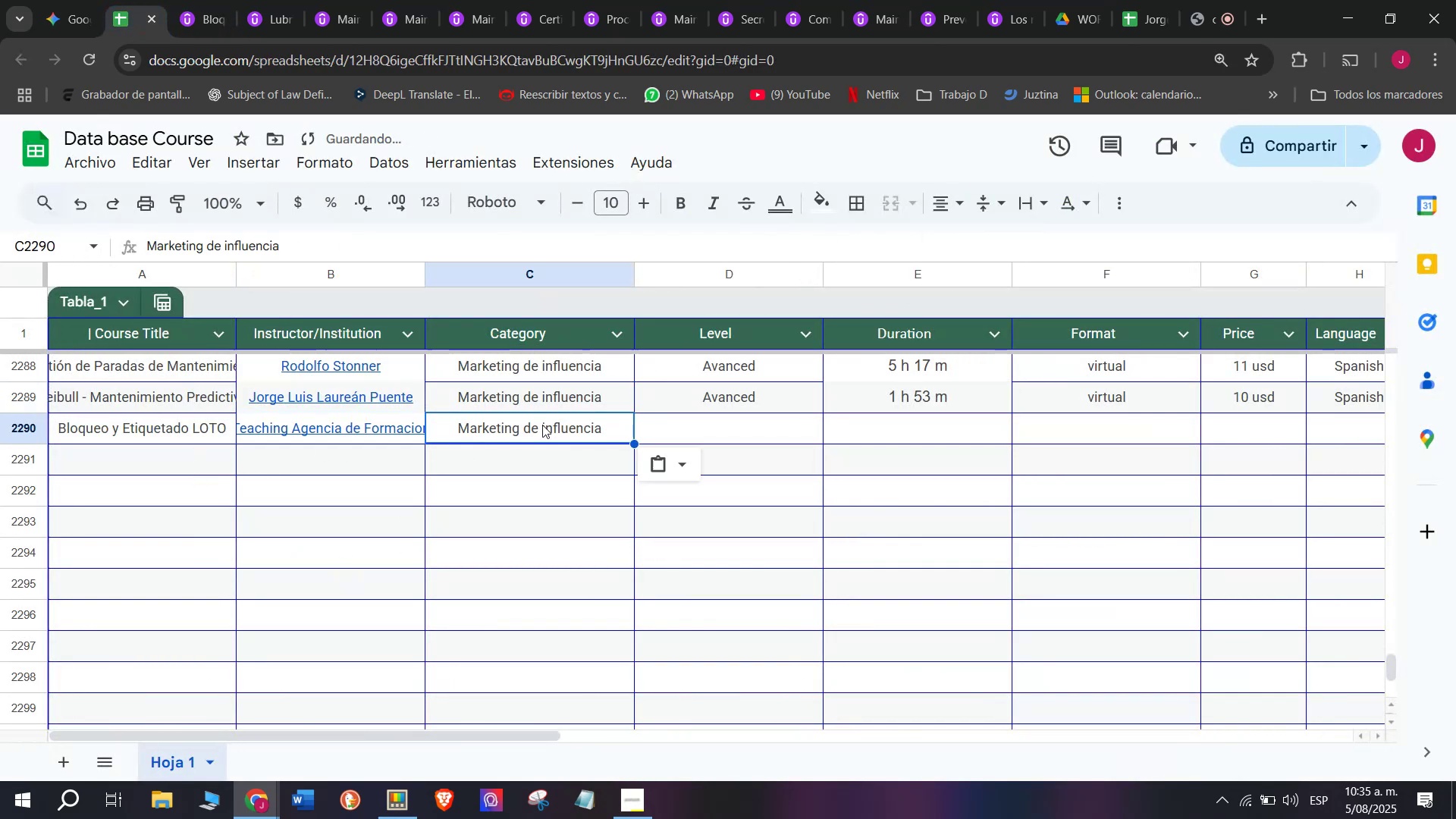 
key(Control+ControlLeft)
 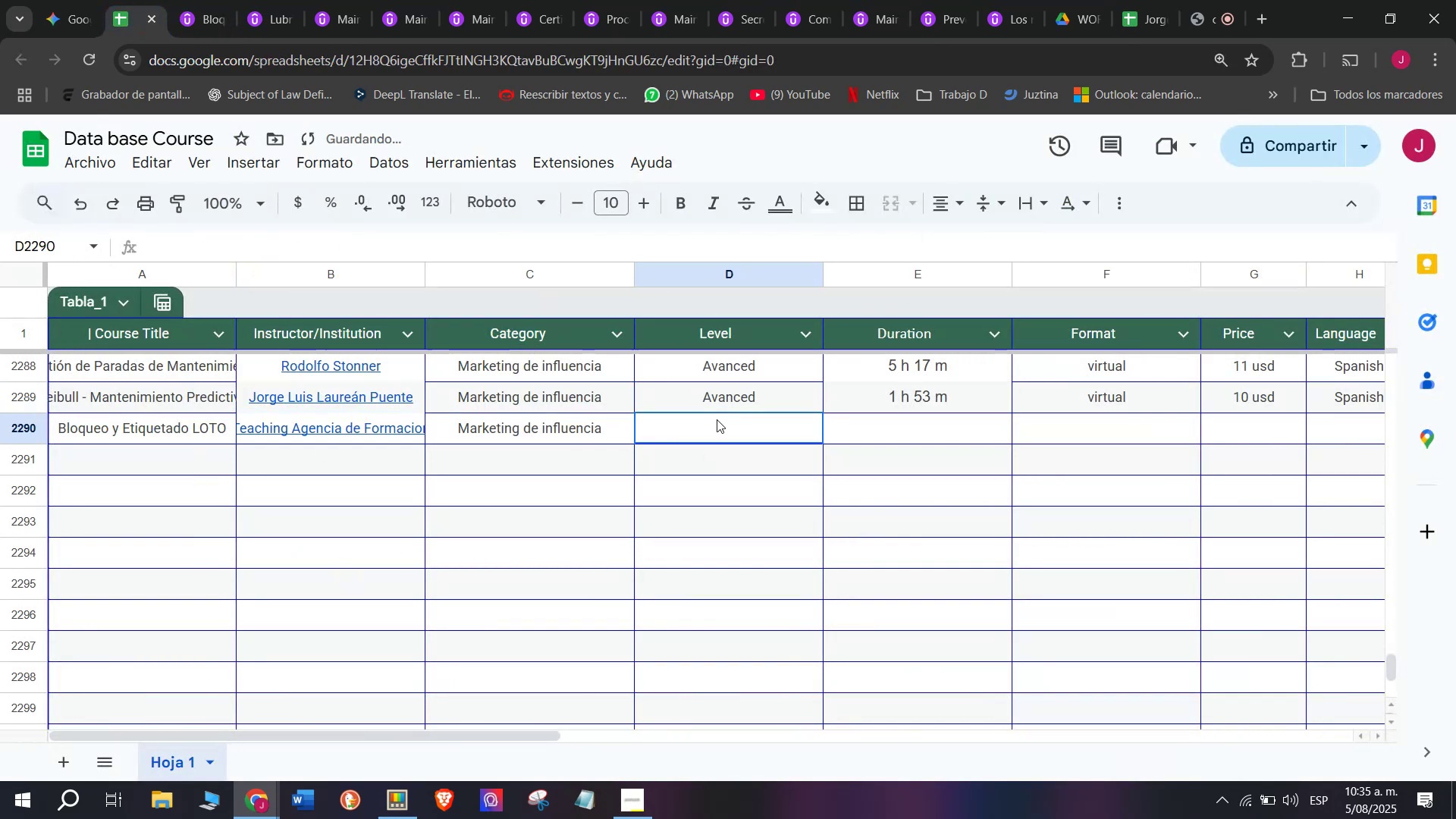 
key(Z)
 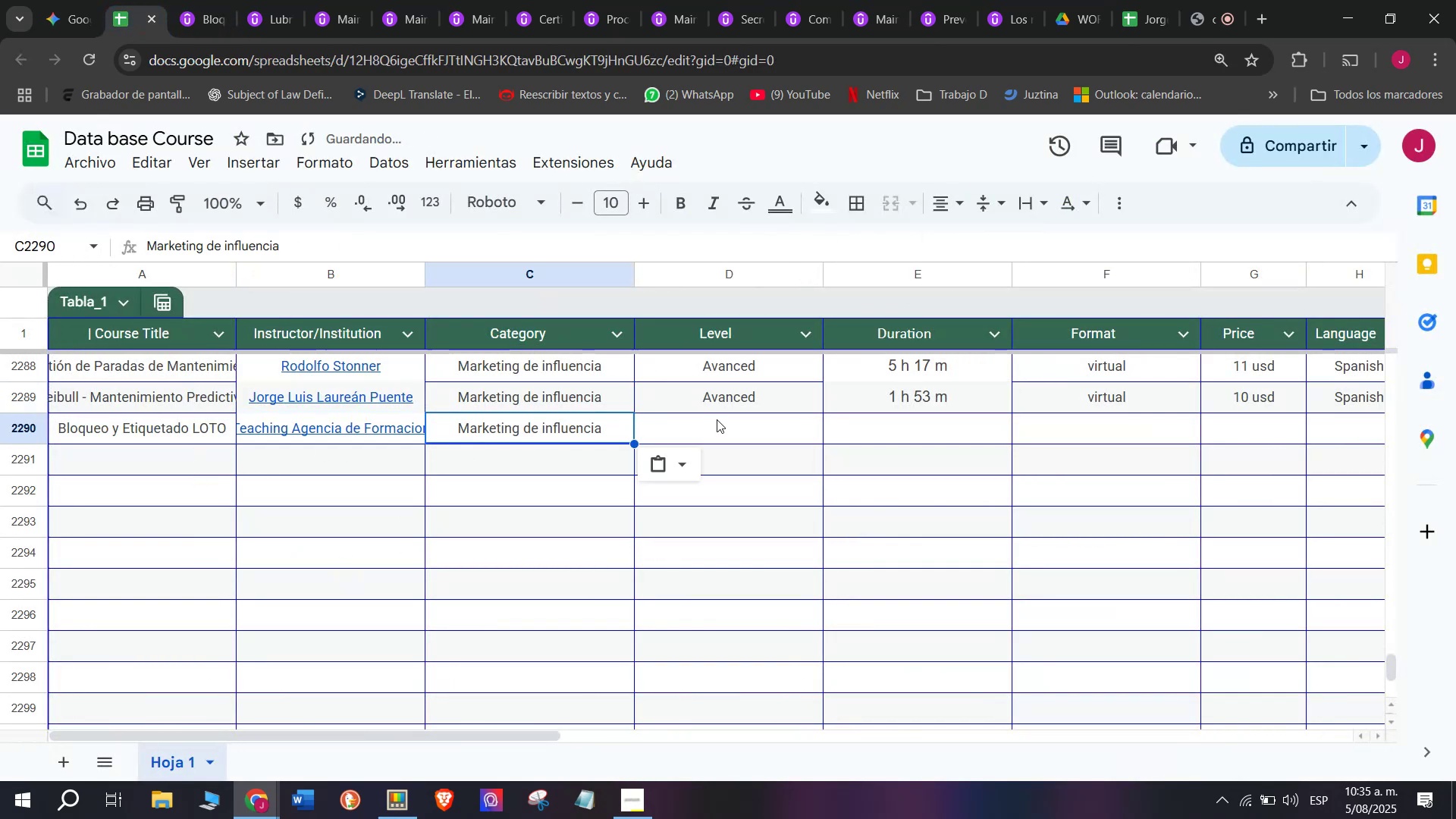 
key(Control+V)
 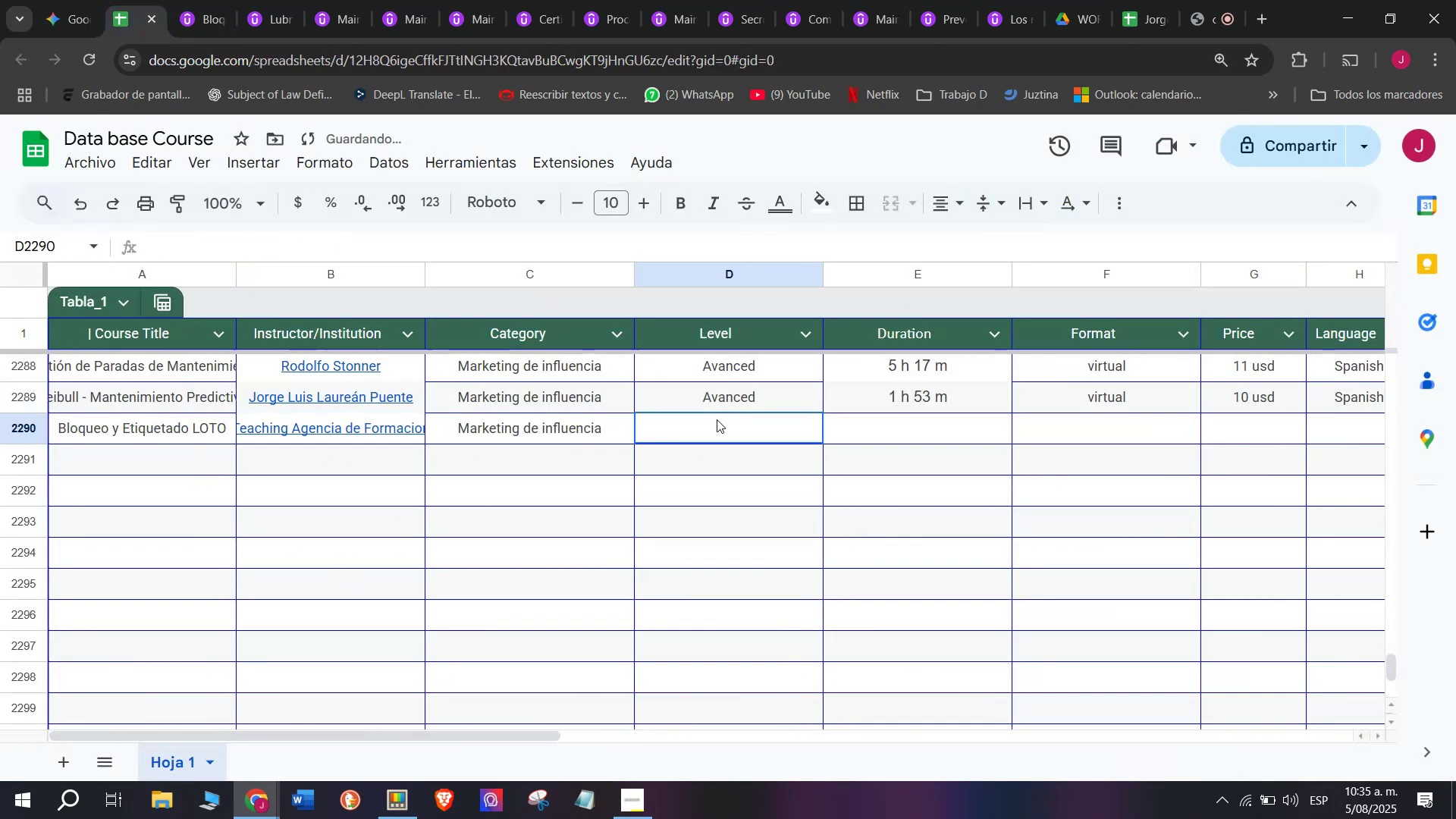 
left_click([717, 419])
 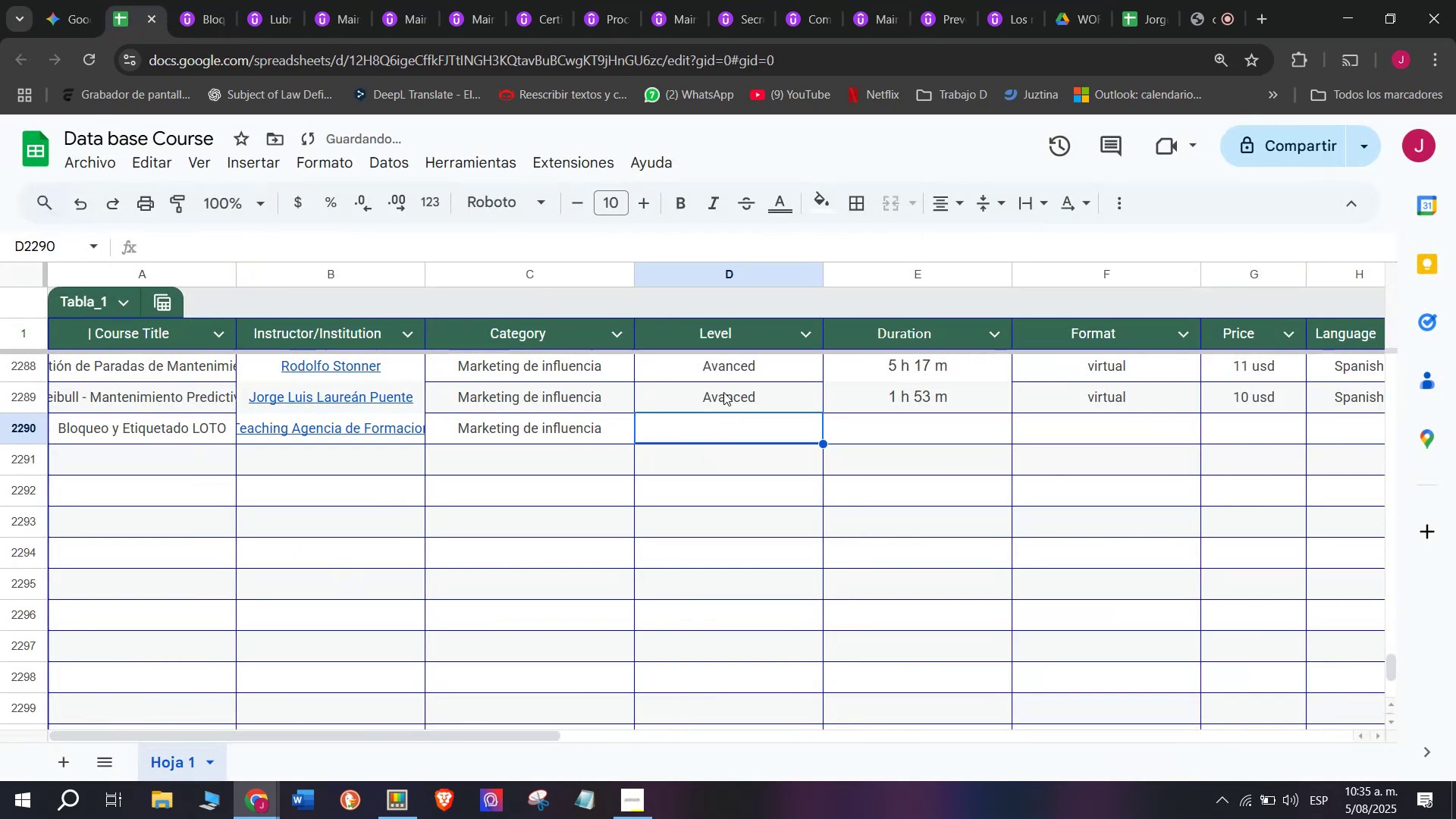 
key(Break)
 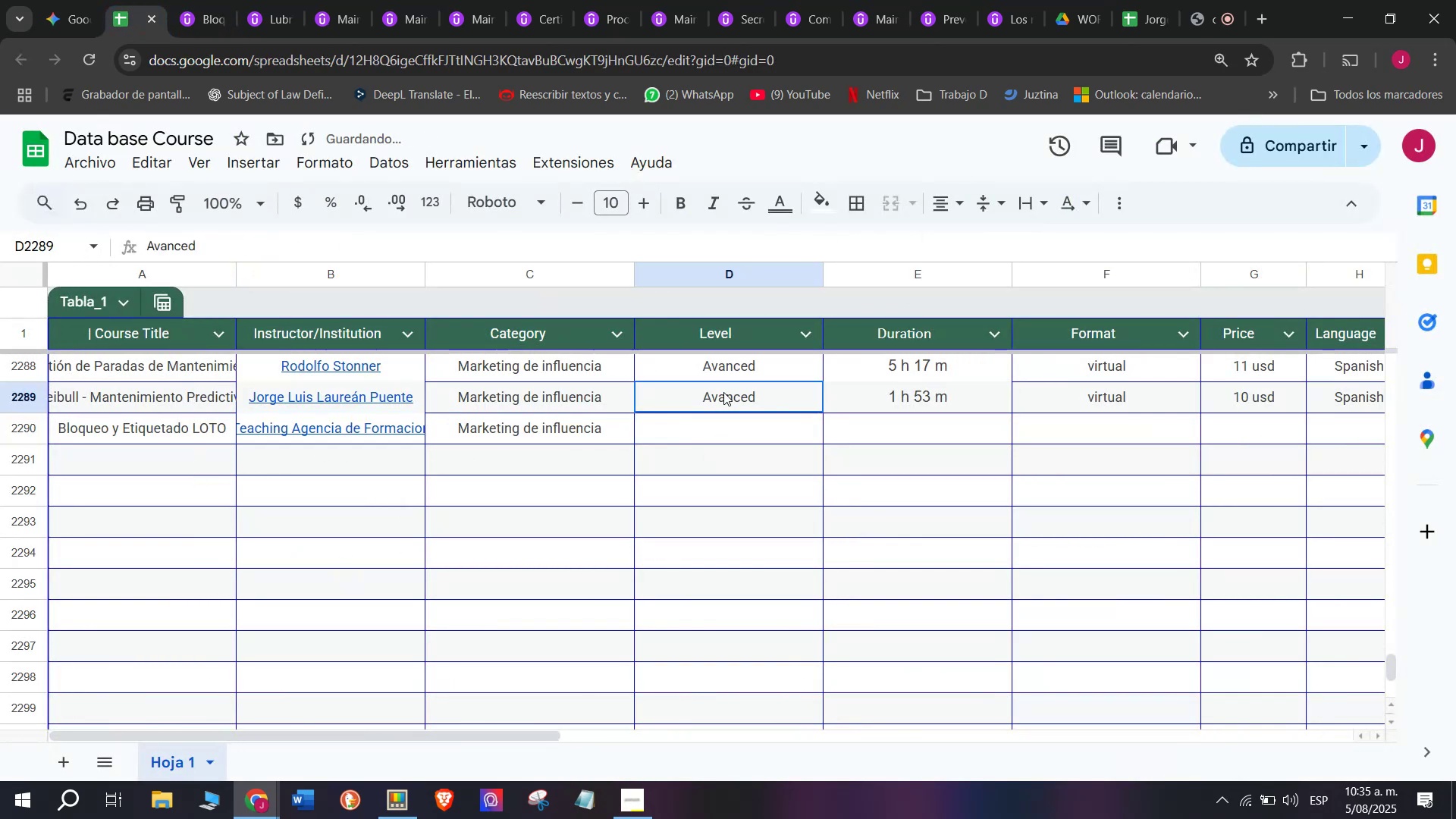 
key(Control+ControlLeft)
 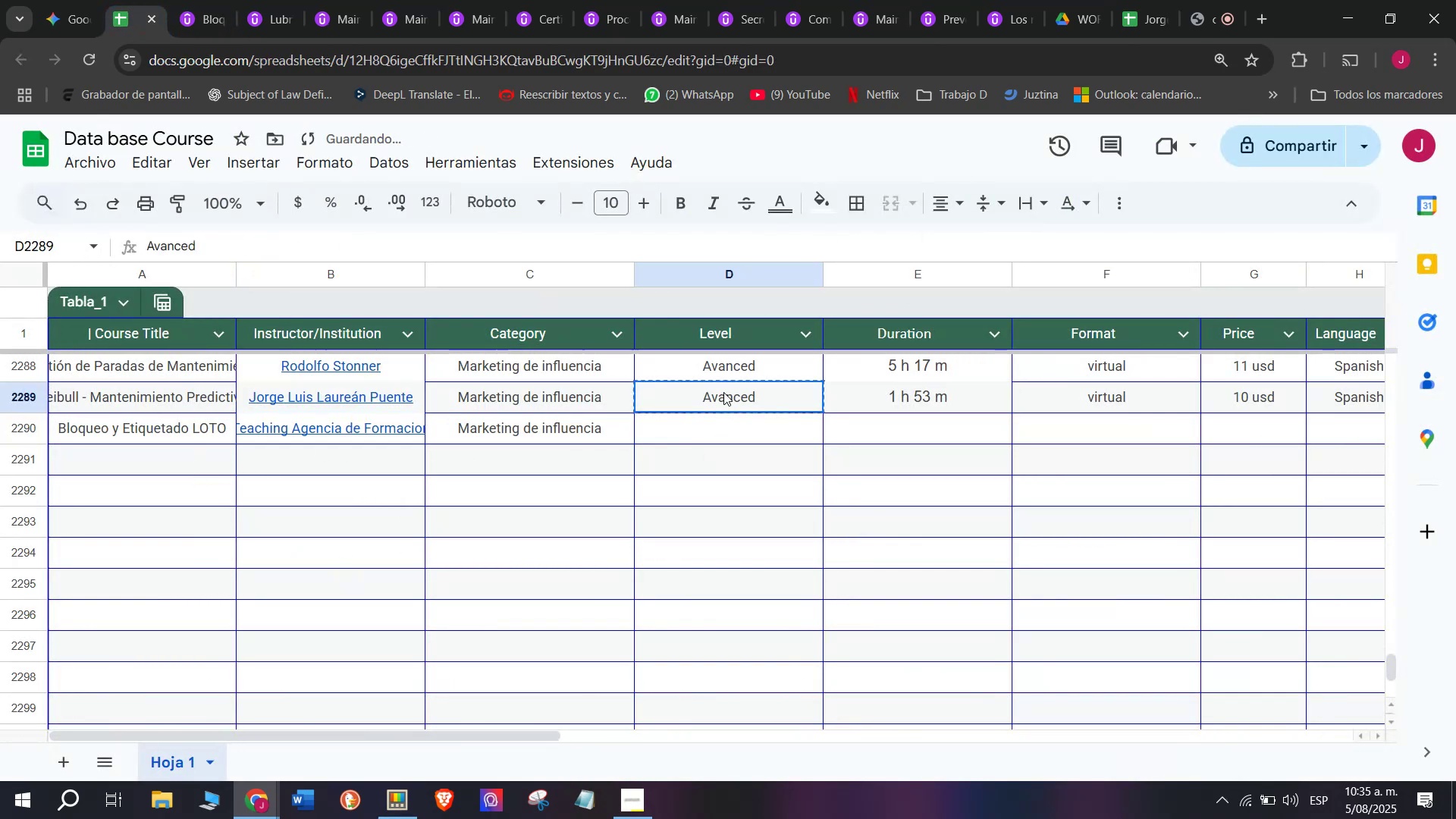 
key(Control+C)
 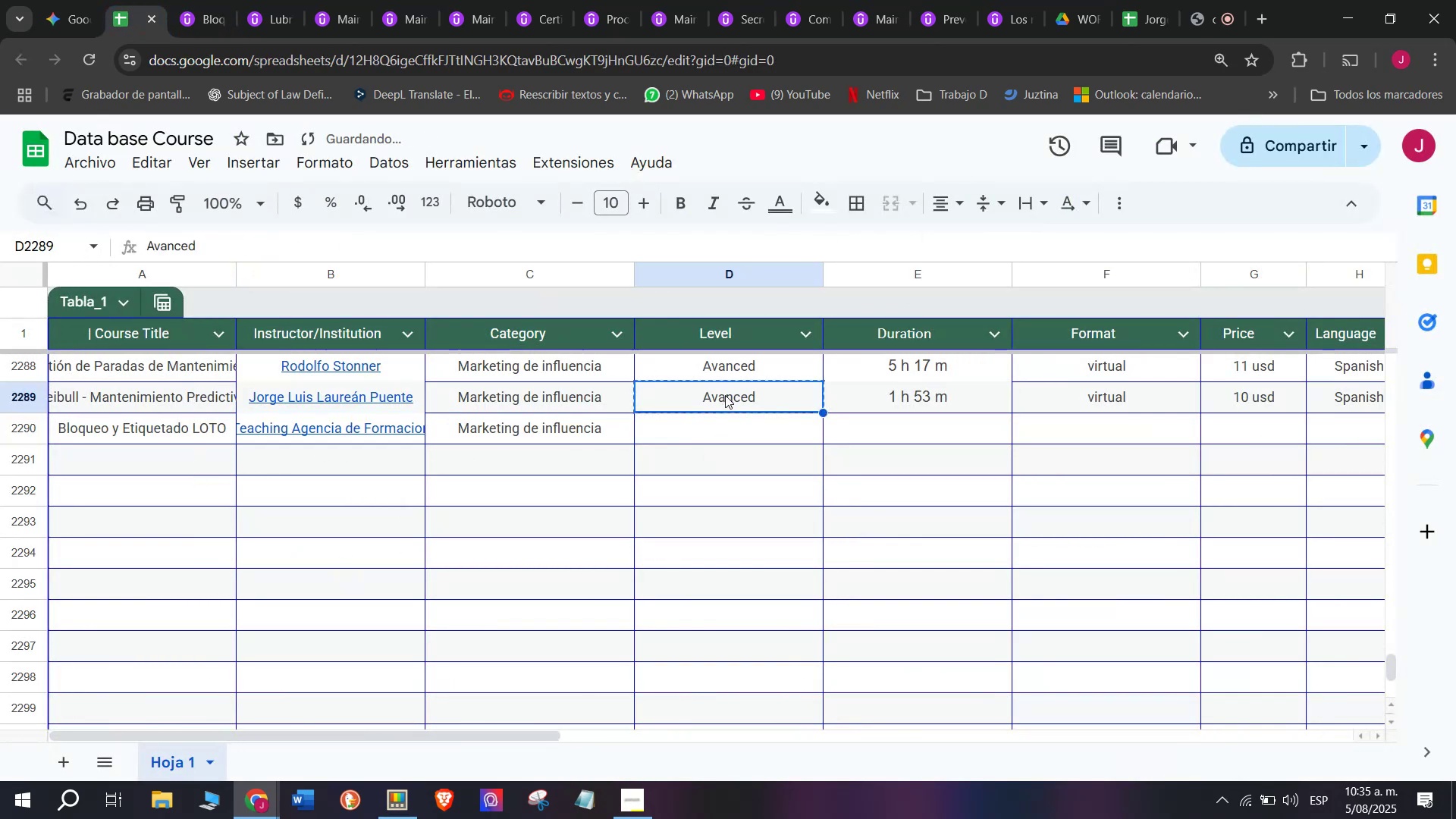 
double_click([723, 392])
 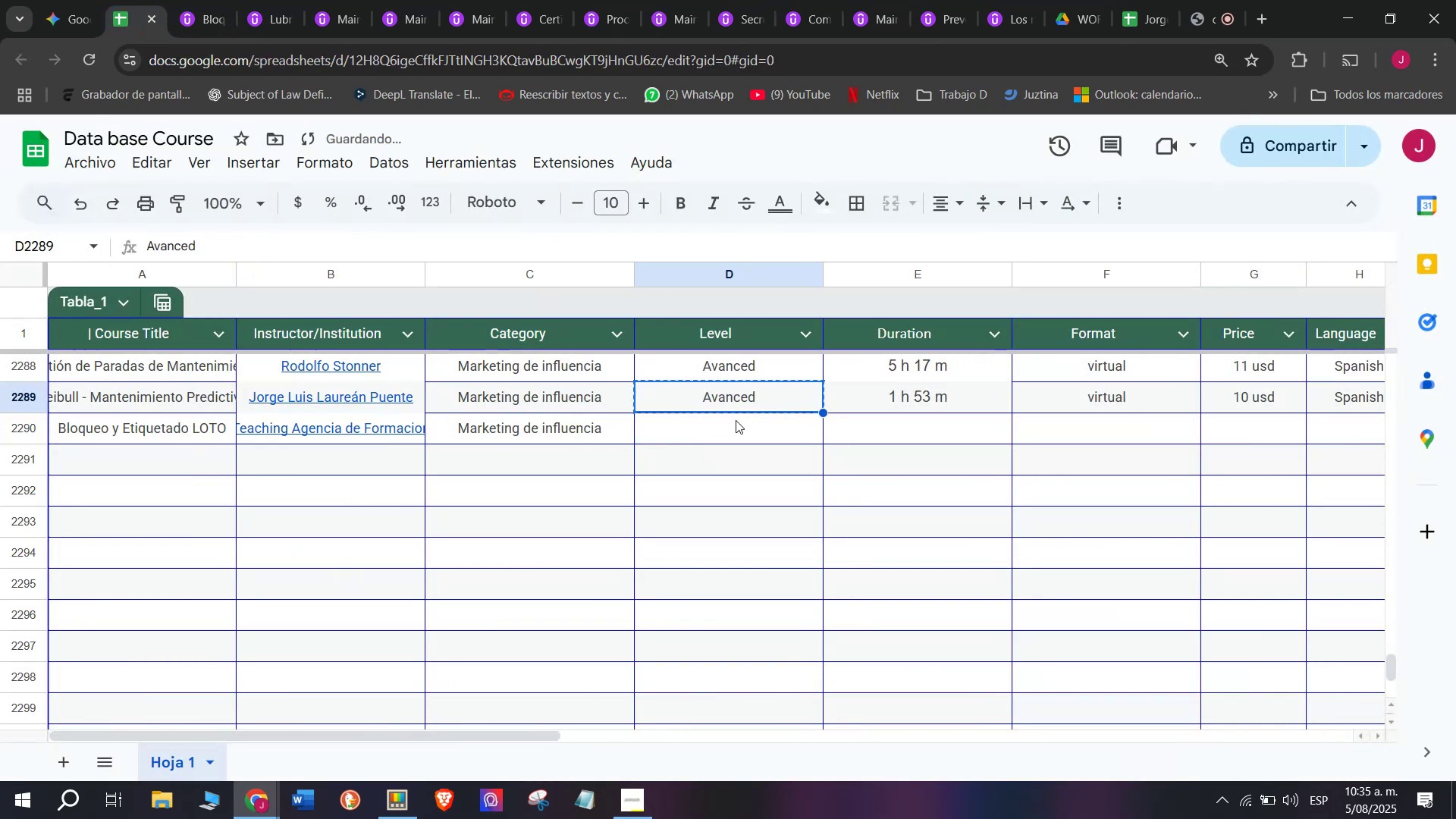 
left_click([736, 420])
 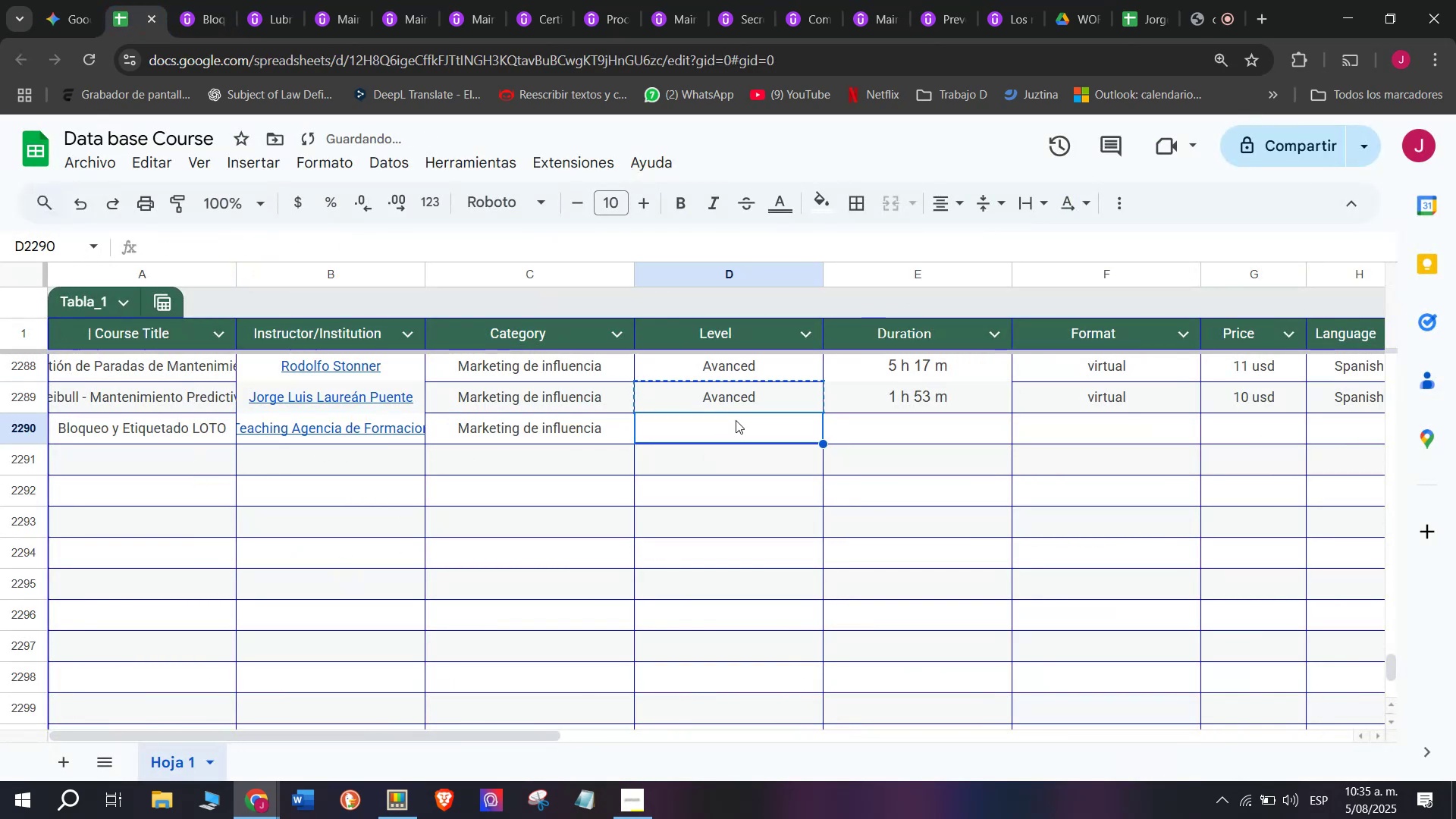 
key(Z)
 